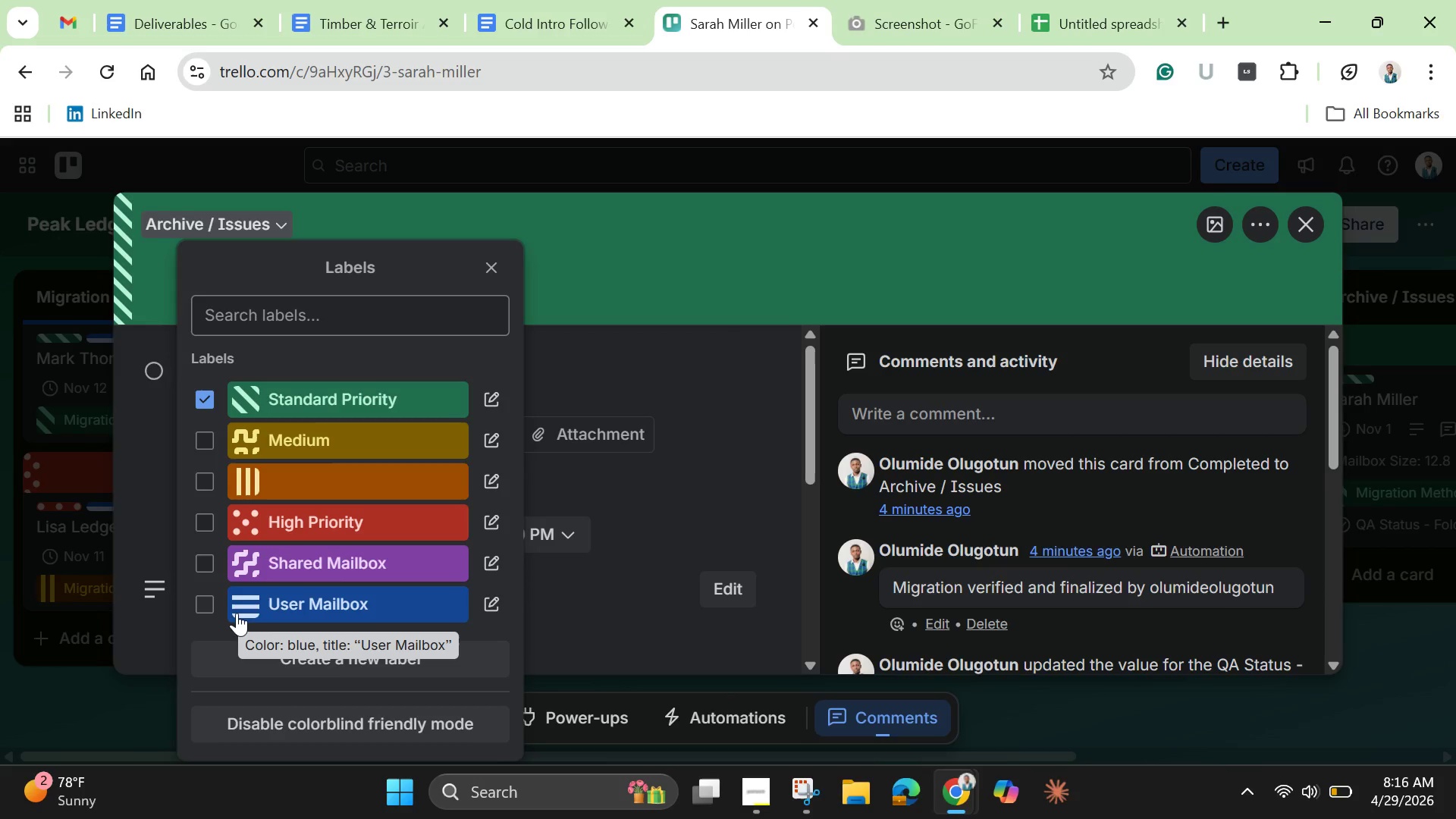 
wait(14.05)
 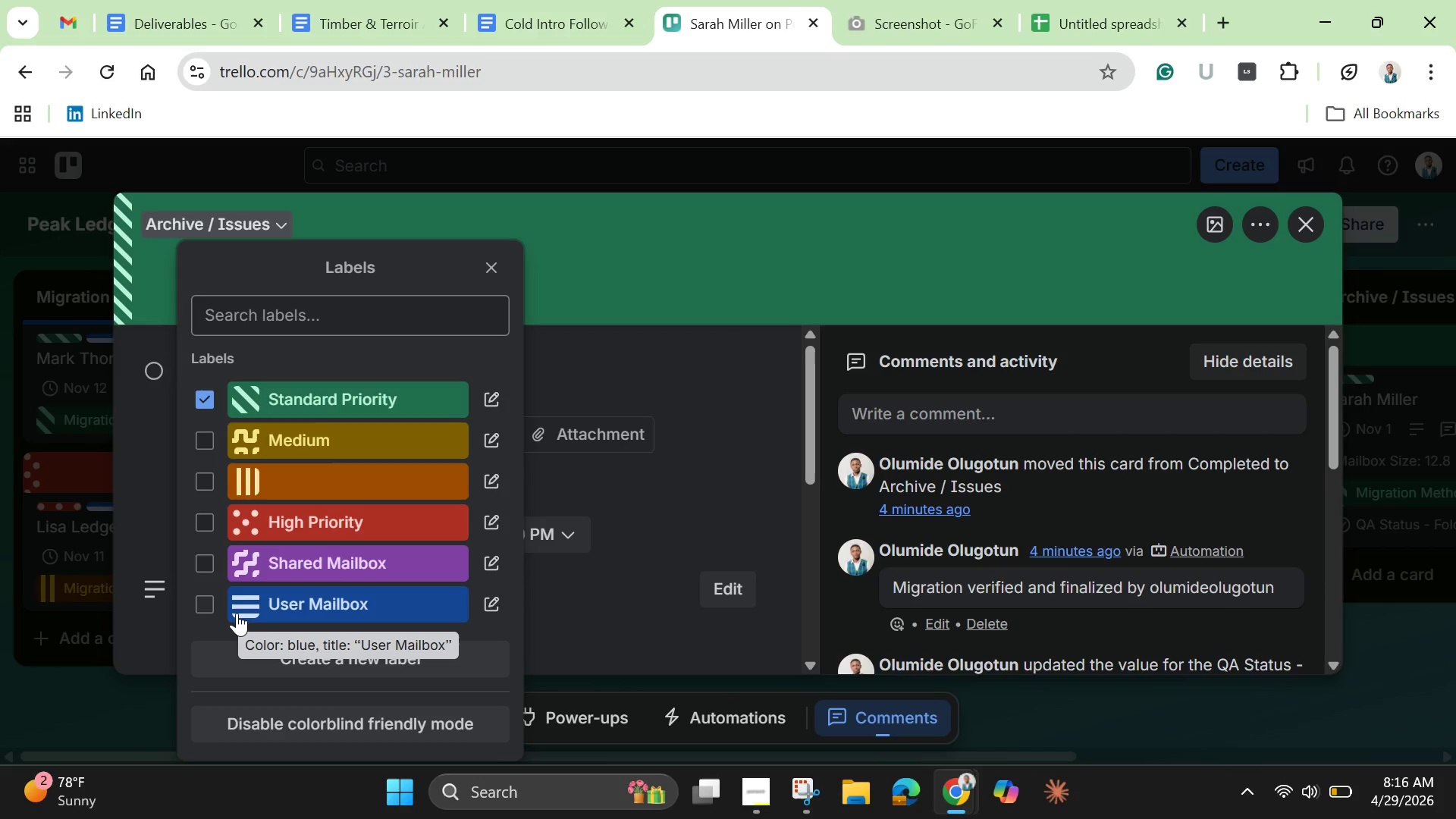 
left_click([657, 607])
 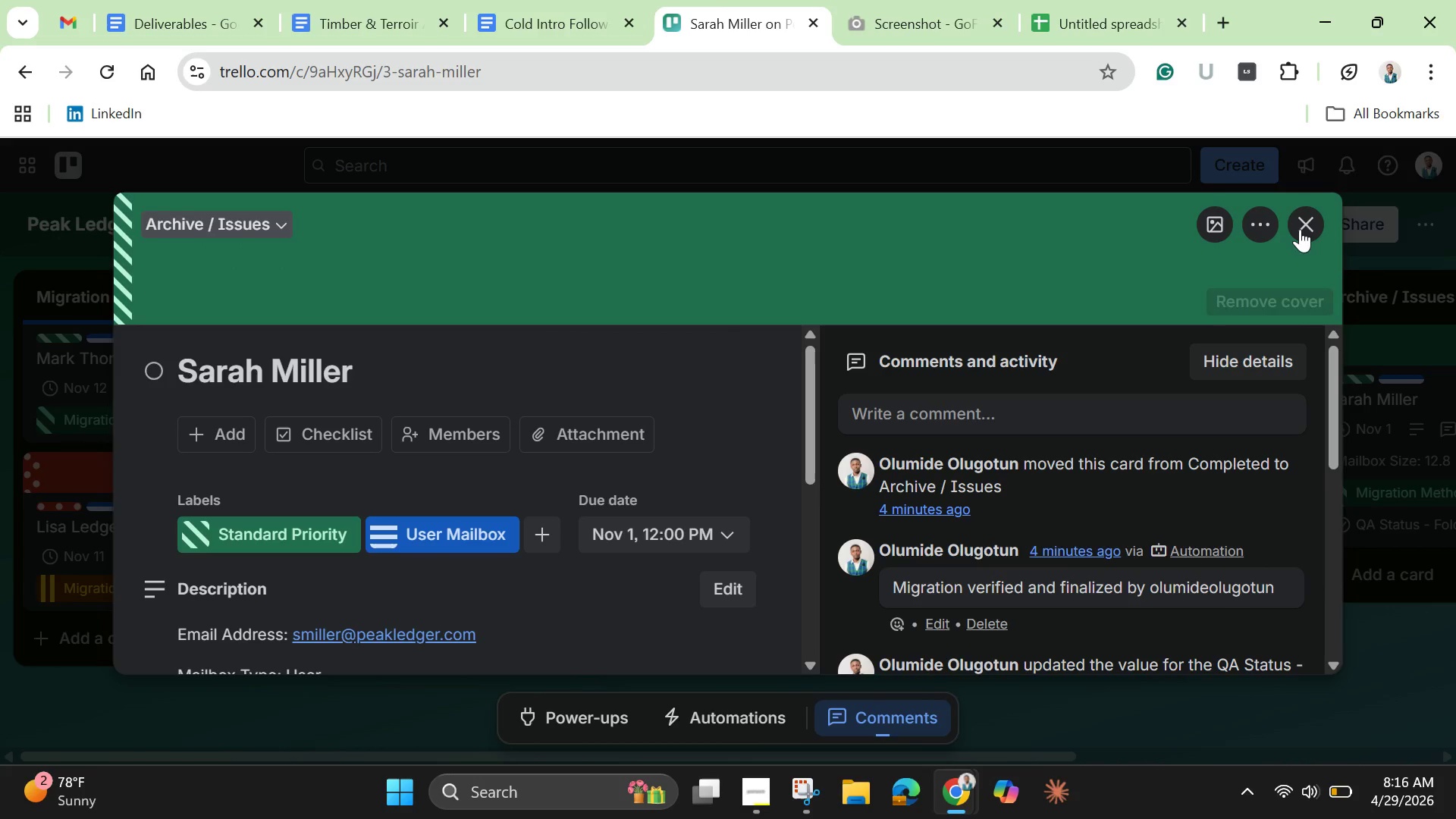 
left_click([1304, 229])
 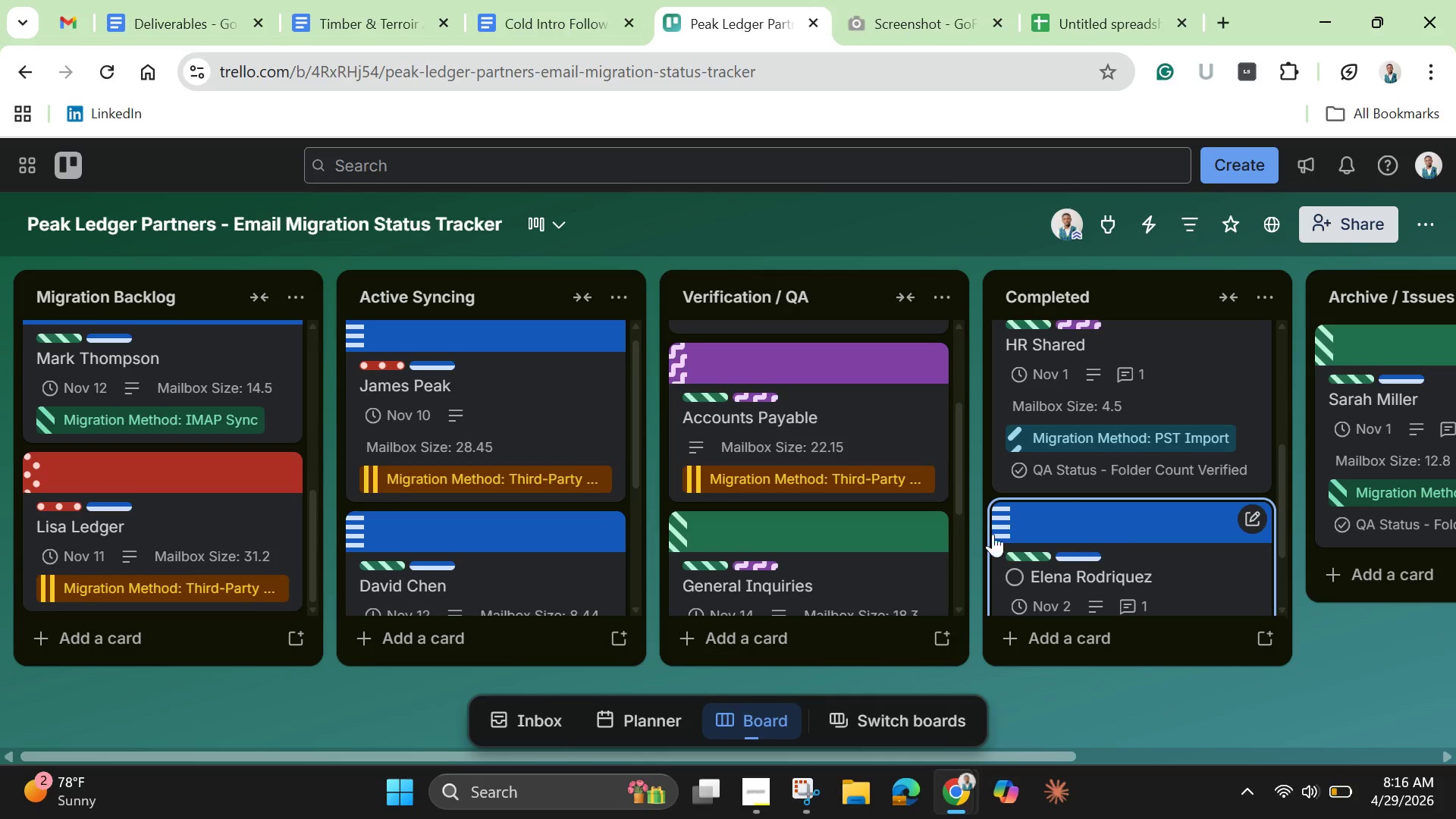 
scroll: coordinate [833, 552], scroll_direction: down, amount: 2.0
 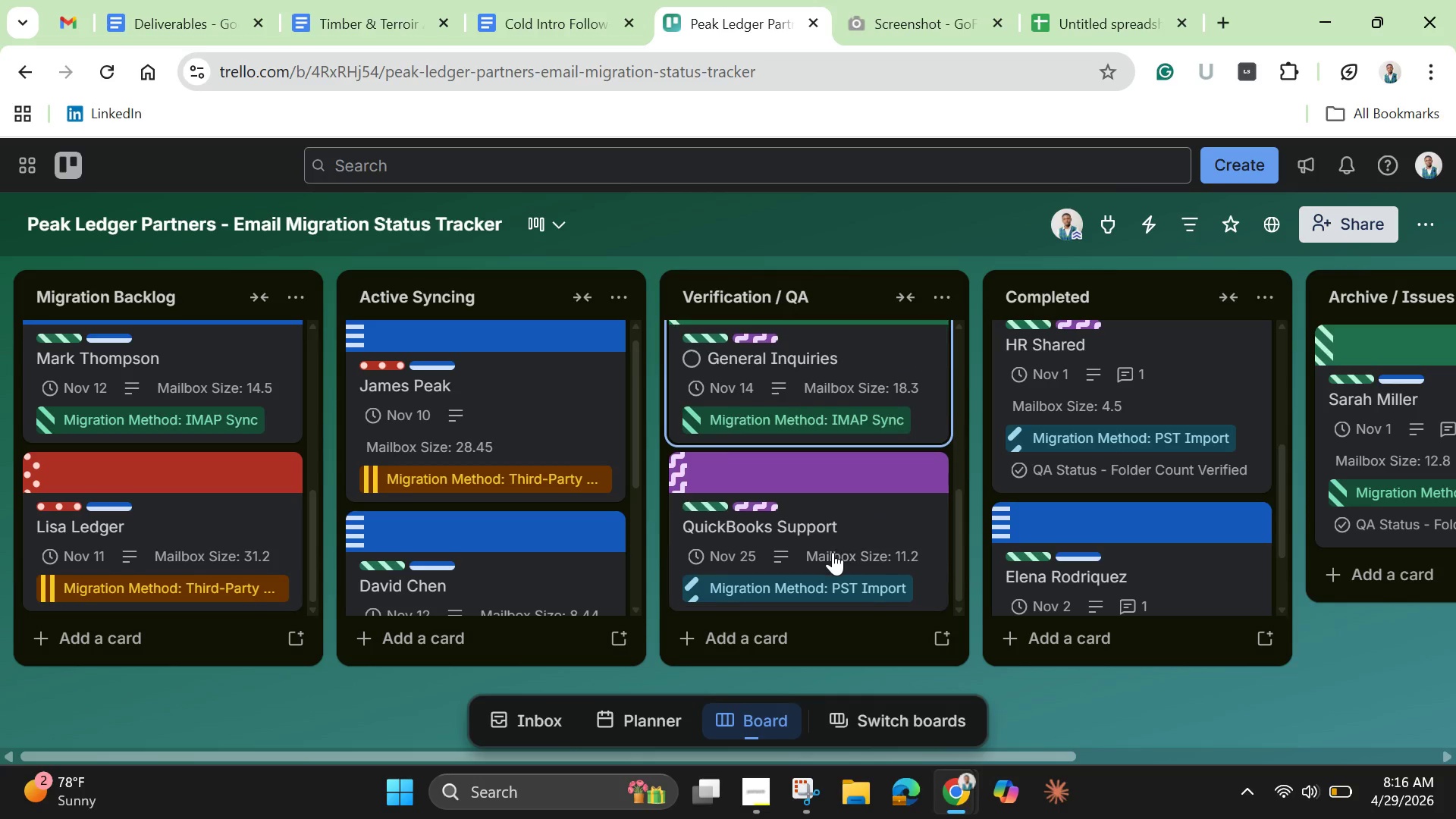 
mouse_move([805, 552])
 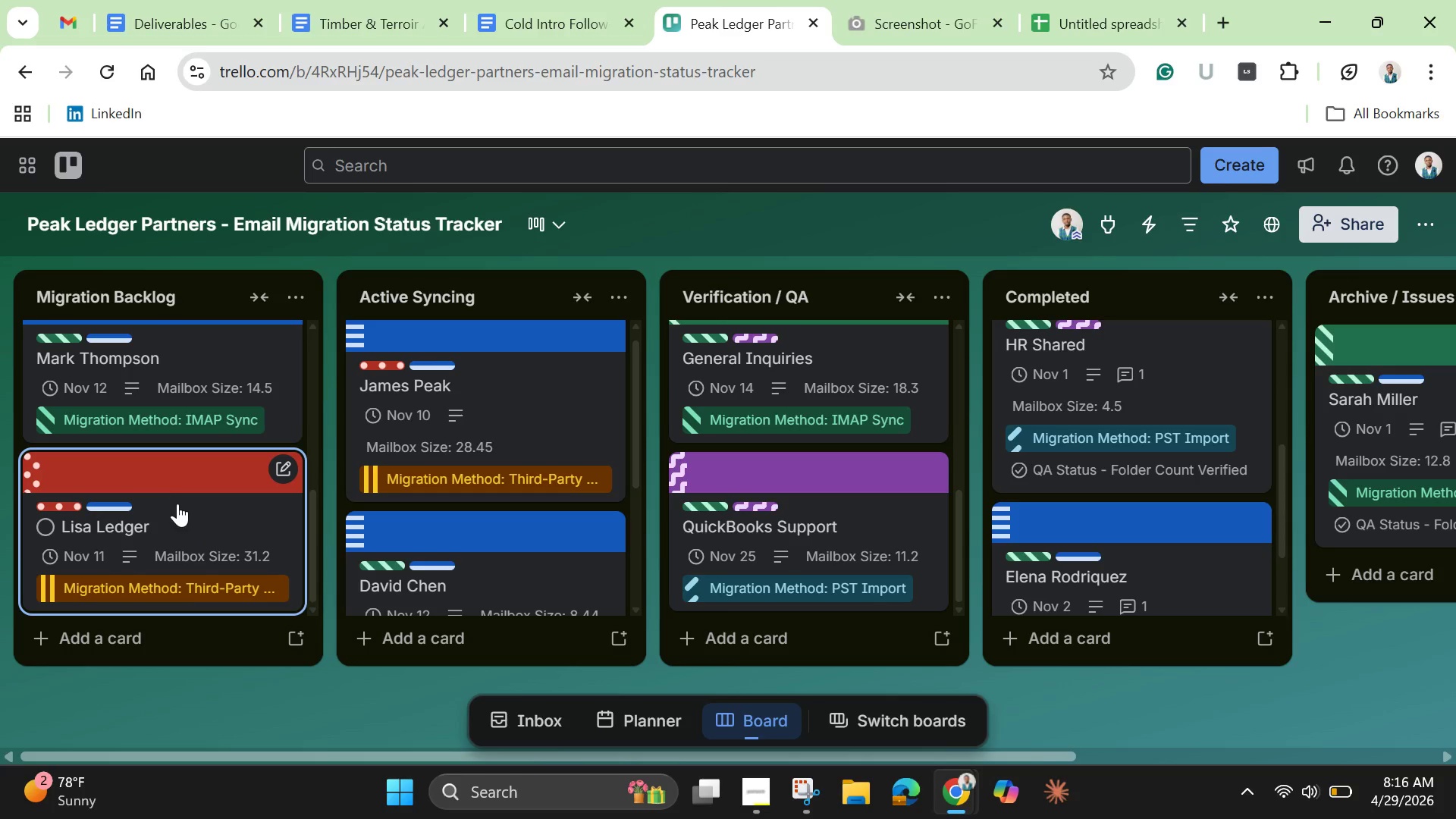 
scroll: coordinate [791, 558], scroll_direction: down, amount: 14.0
 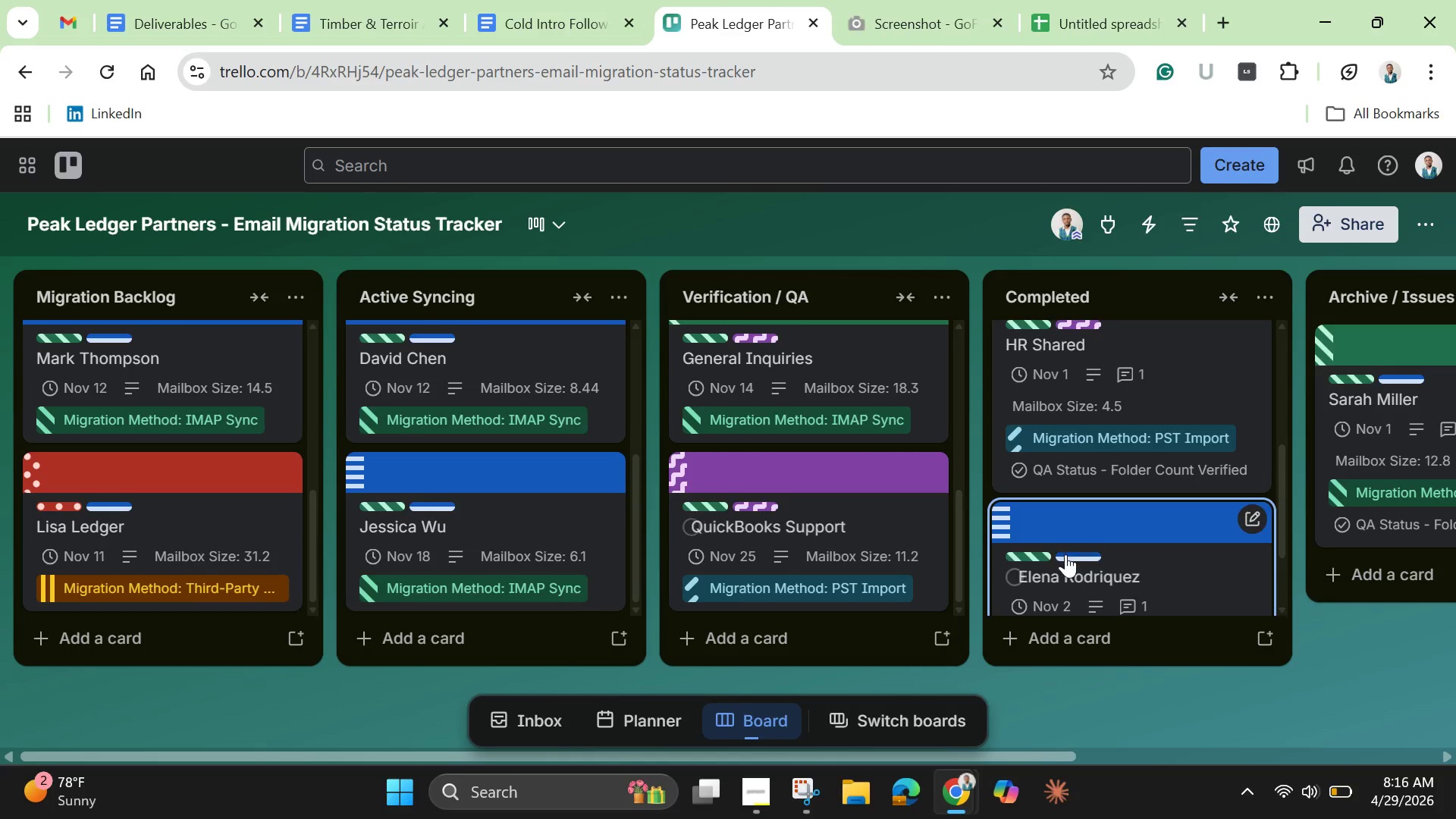 
scroll: coordinate [1065, 556], scroll_direction: down, amount: 2.0
 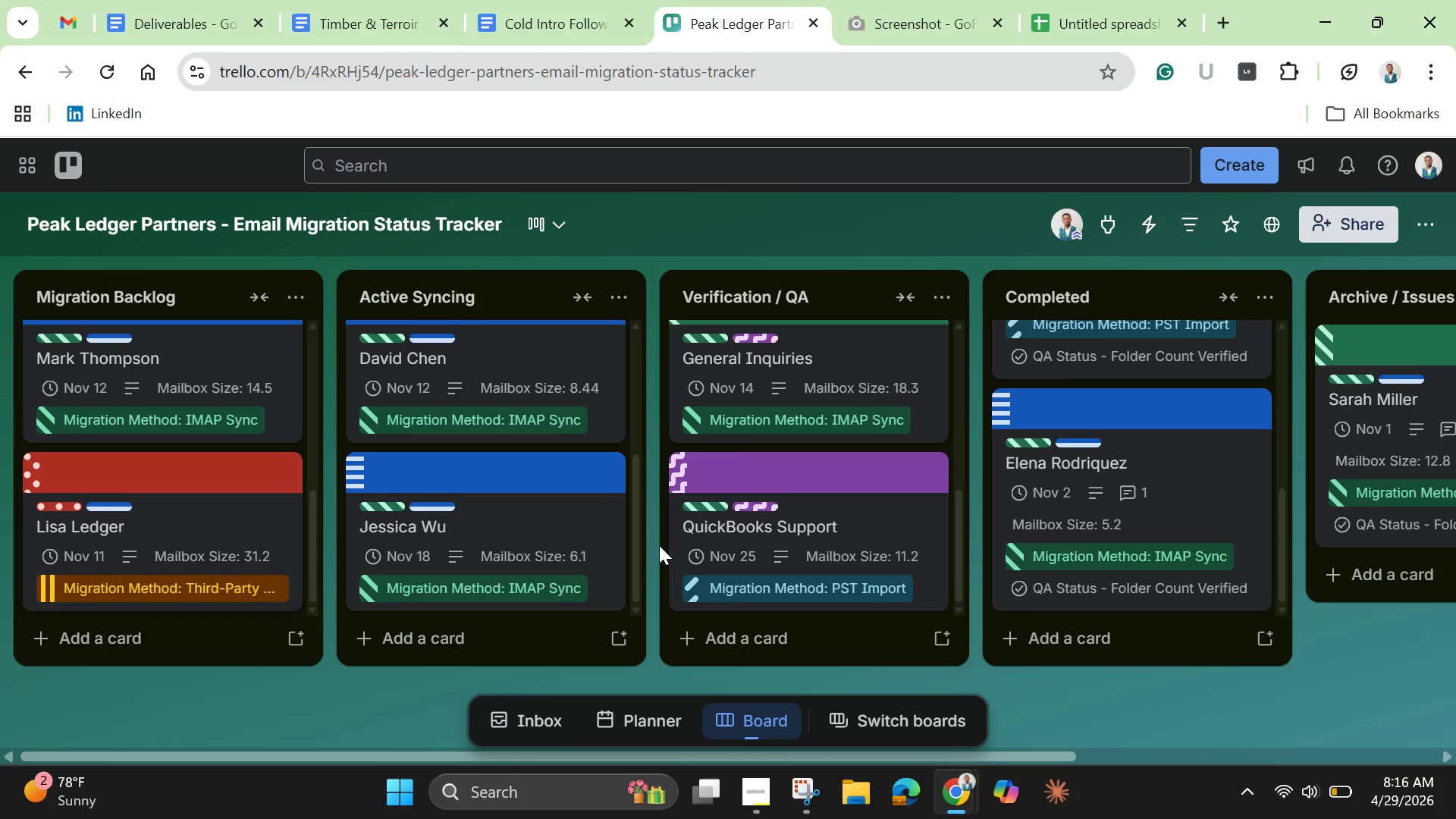 
scroll: coordinate [701, 512], scroll_direction: up, amount: 4.0
 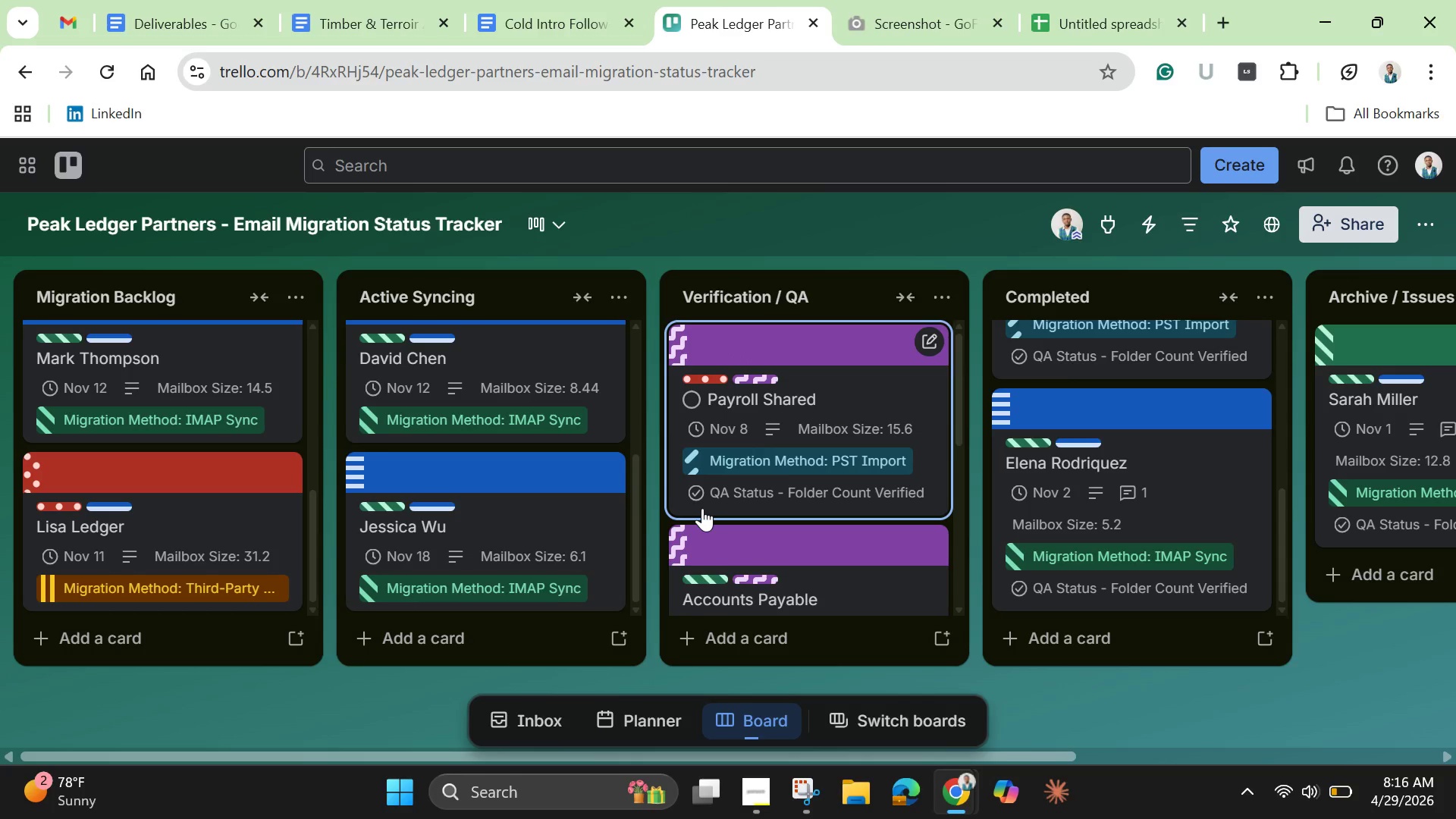 
scroll: coordinate [702, 508], scroll_direction: down, amount: 1.0
 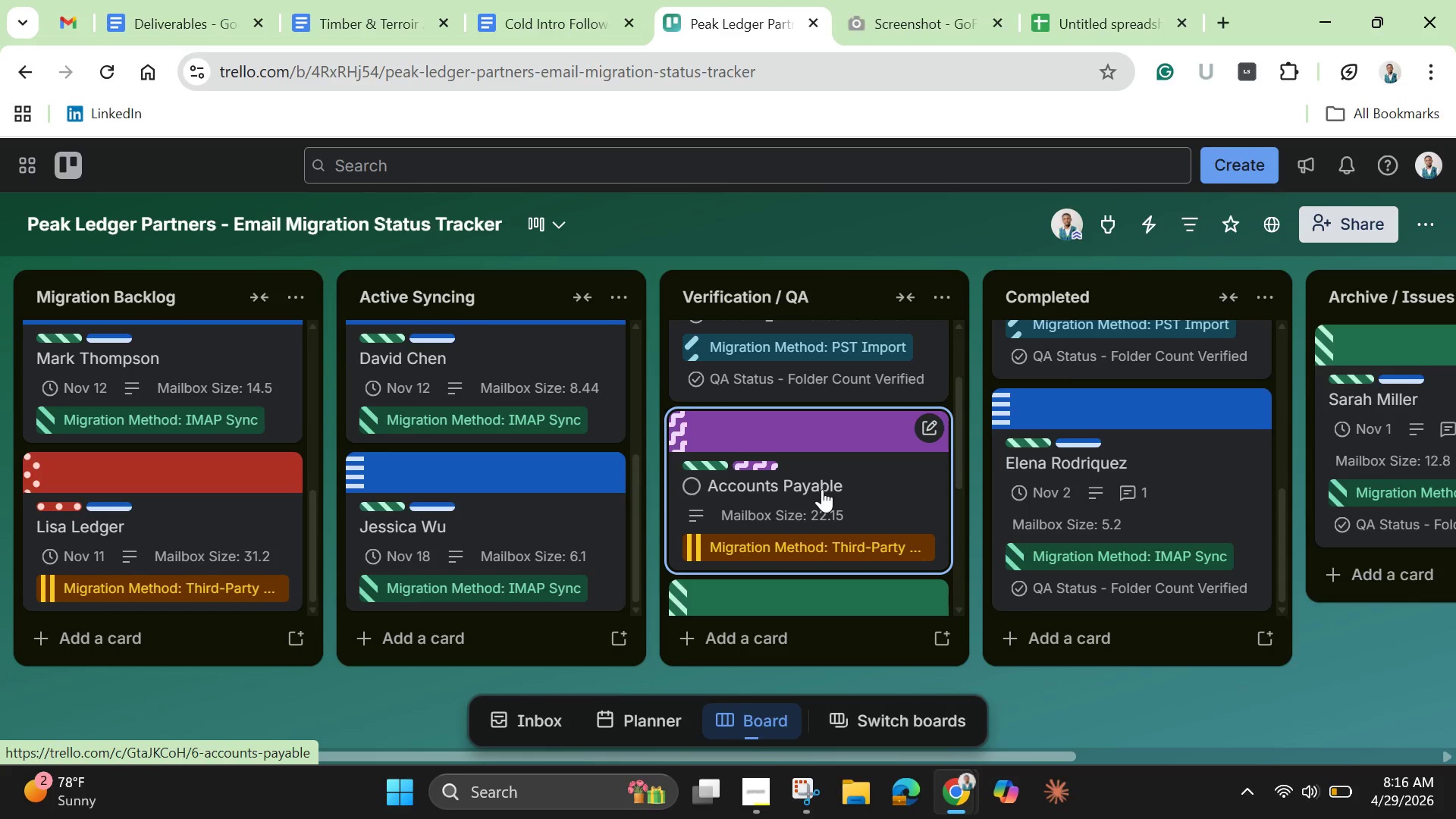 
left_click([824, 489])
 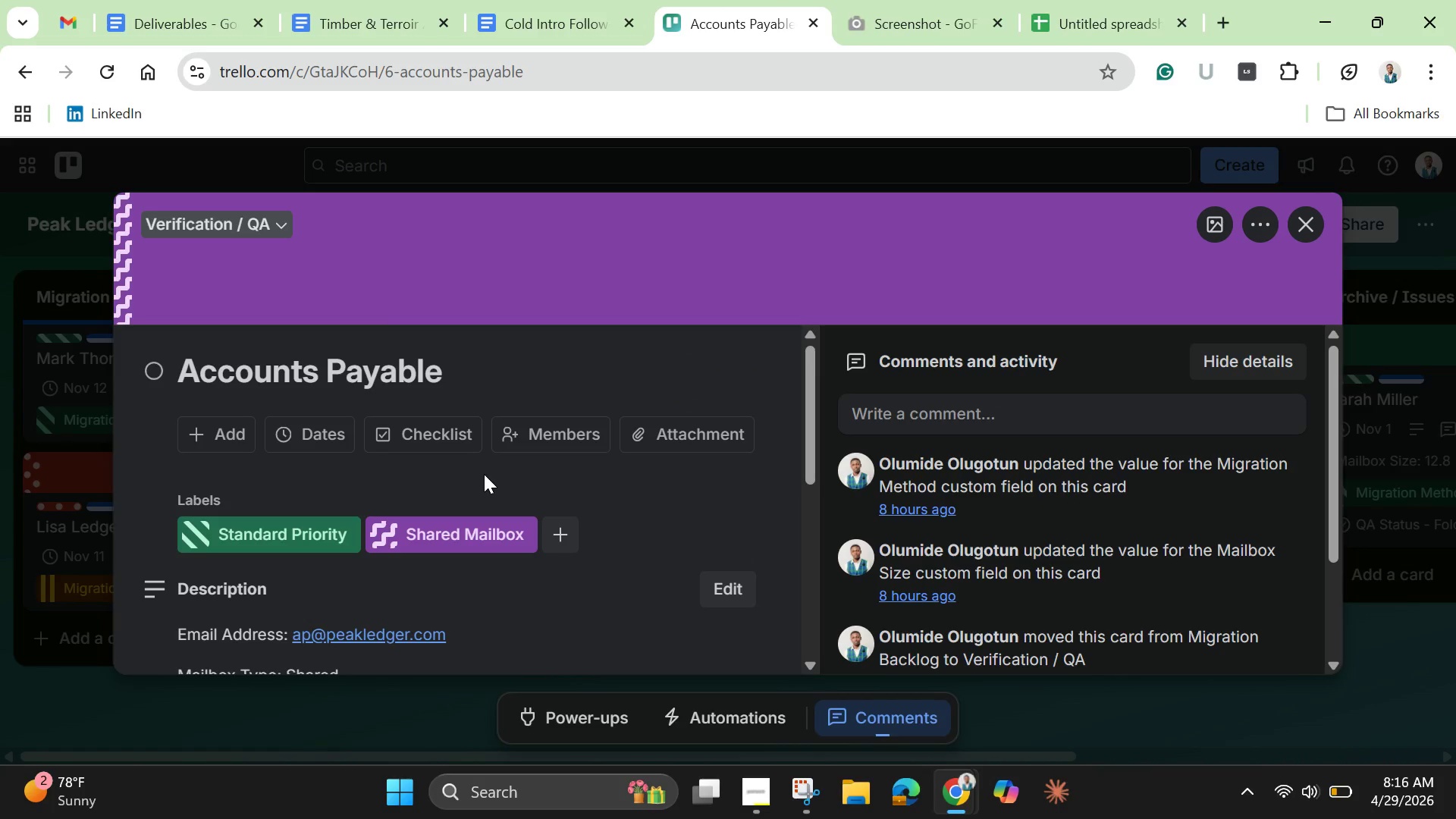 
scroll: coordinate [491, 487], scroll_direction: down, amount: 3.0
 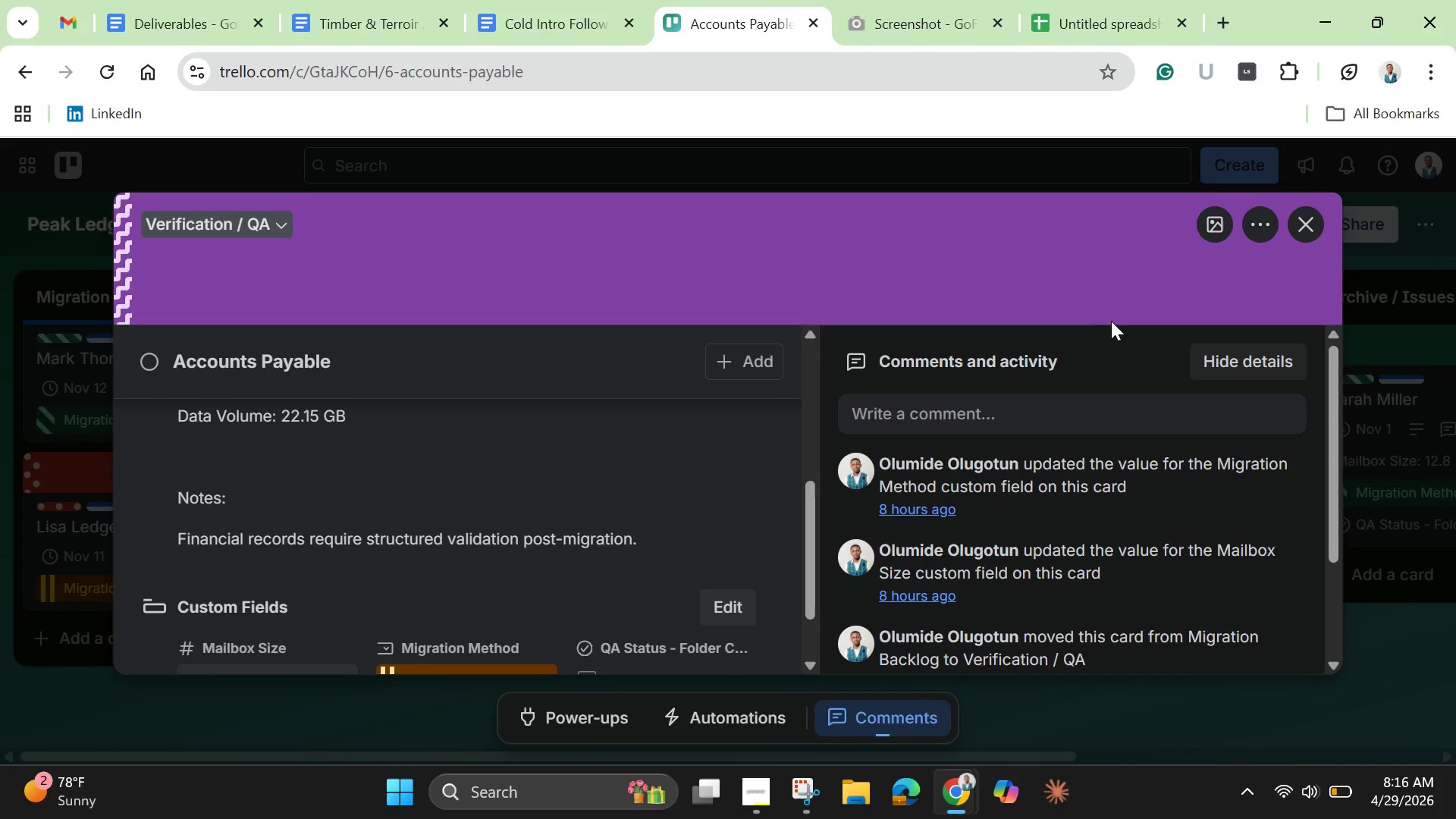 
left_click([1308, 228])
 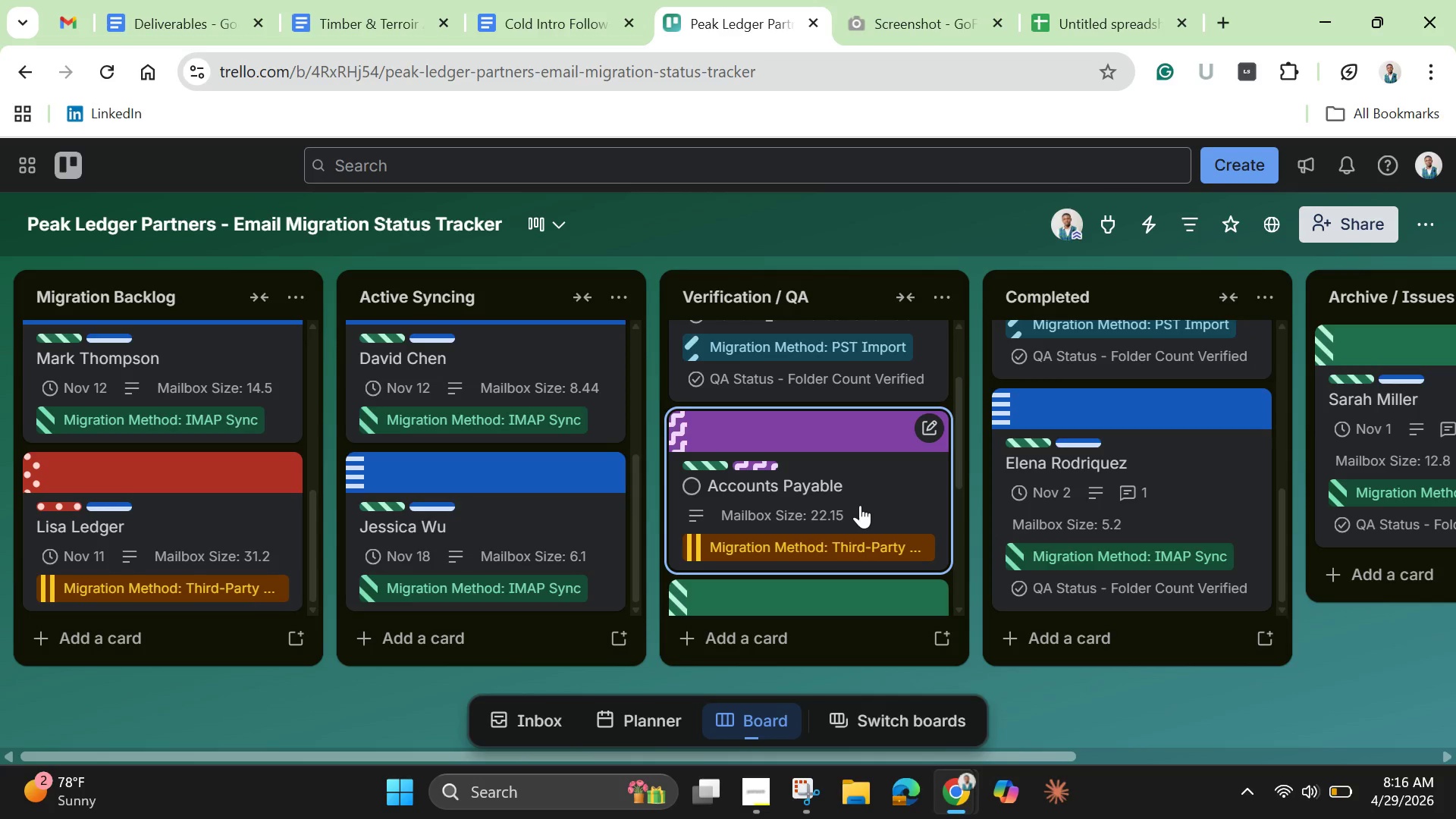 
scroll: coordinate [860, 505], scroll_direction: down, amount: 1.0
 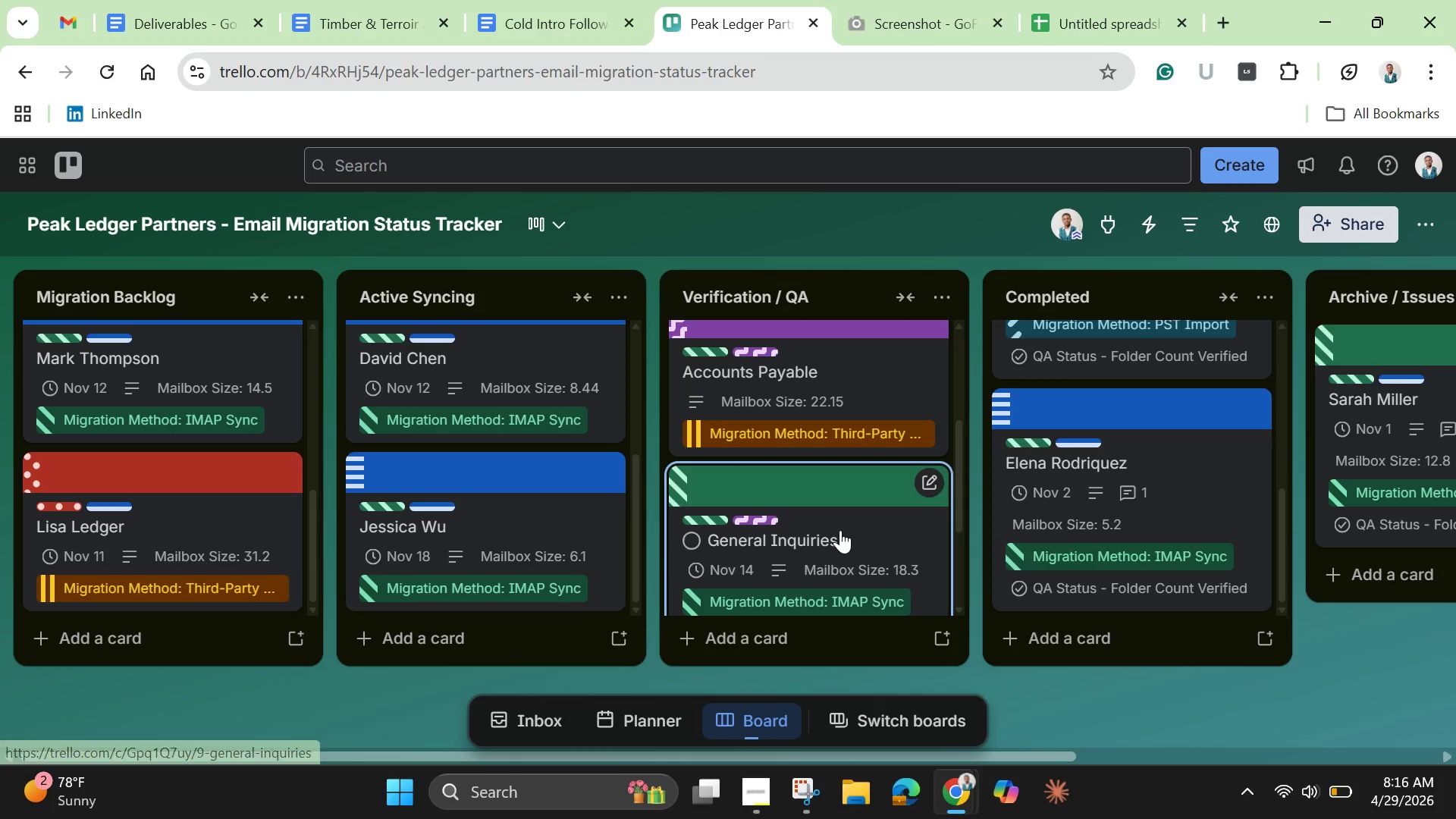 
left_click([840, 530])
 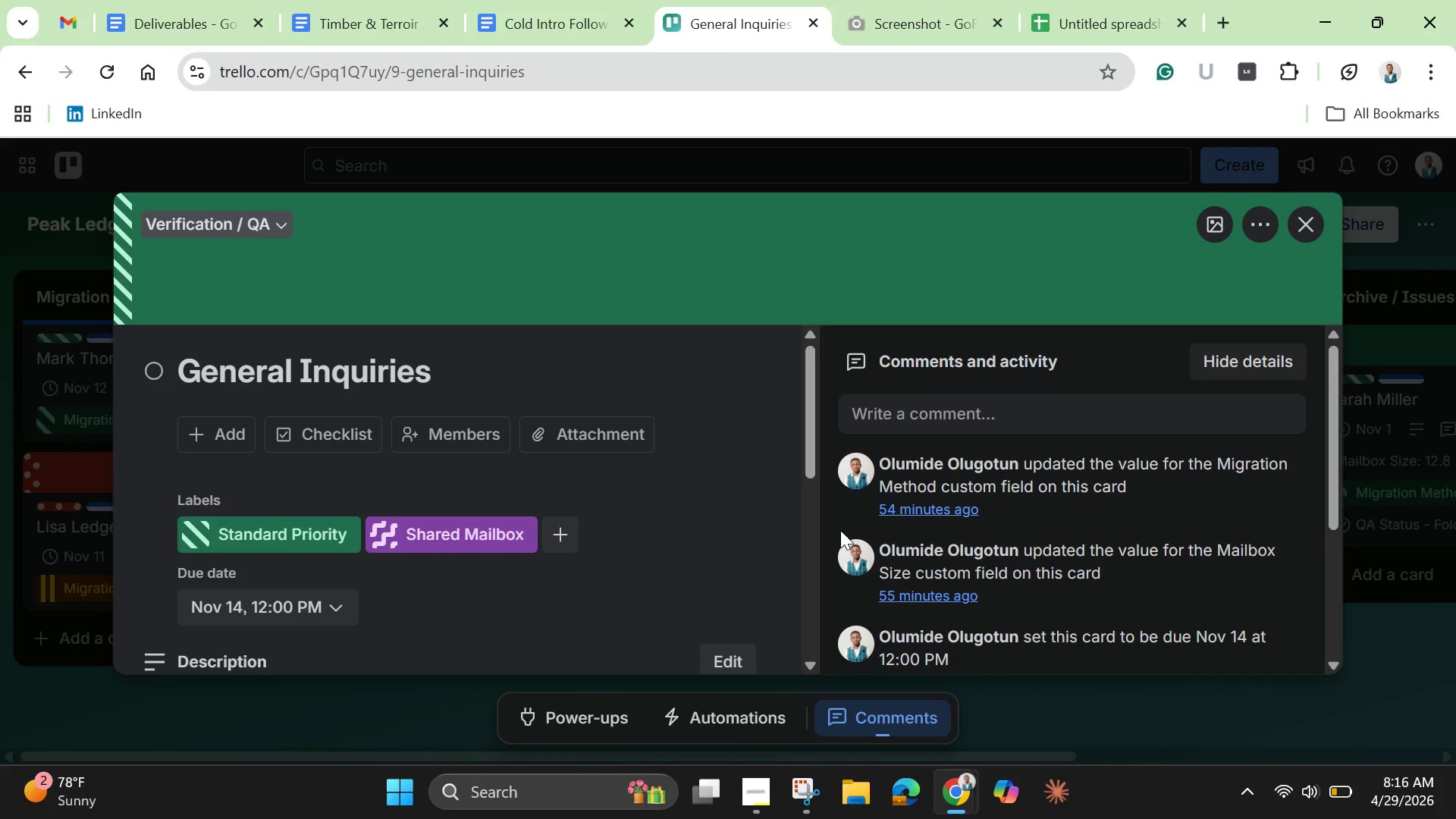 
wait(6.99)
 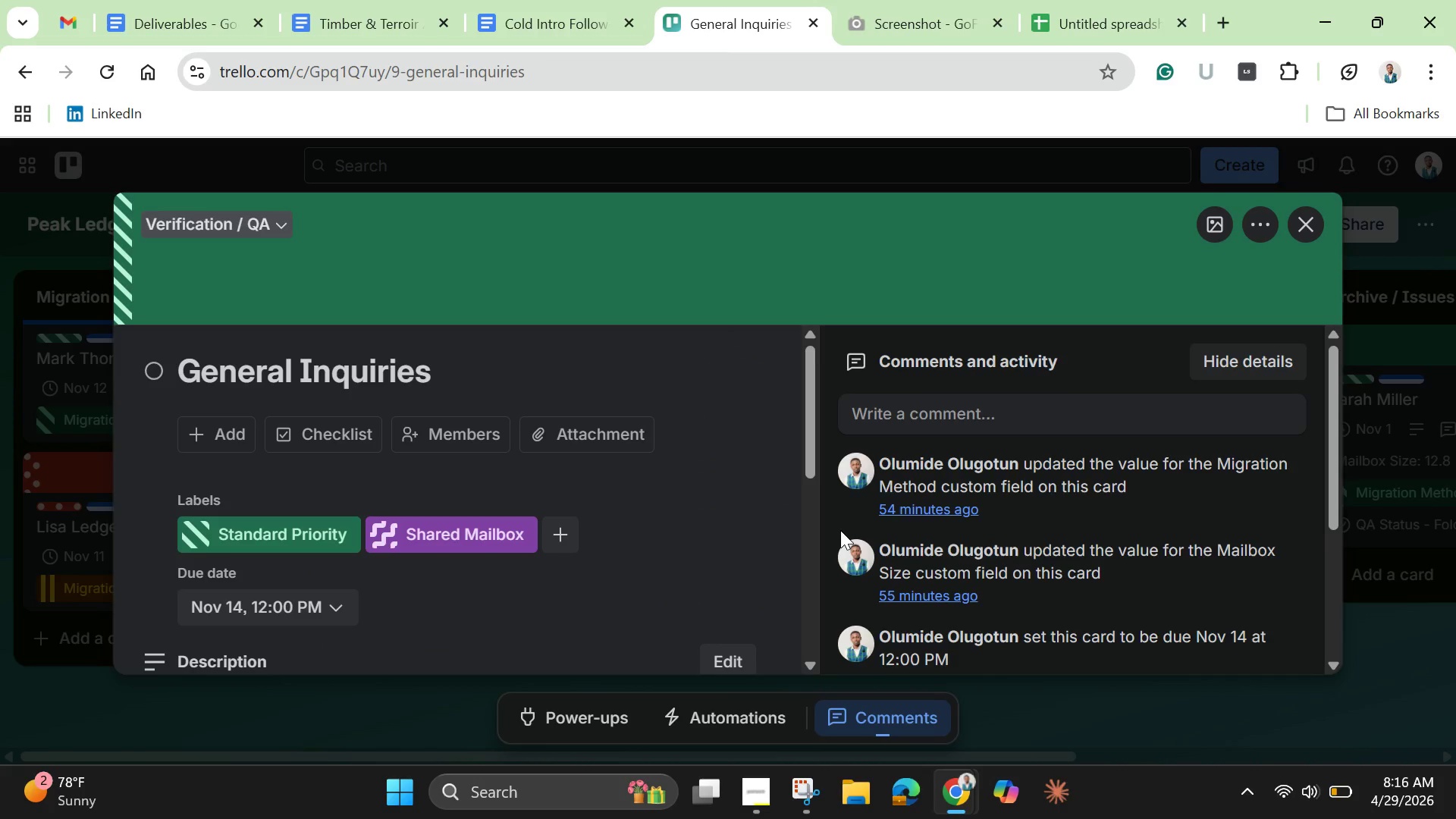 
left_click([1311, 222])
 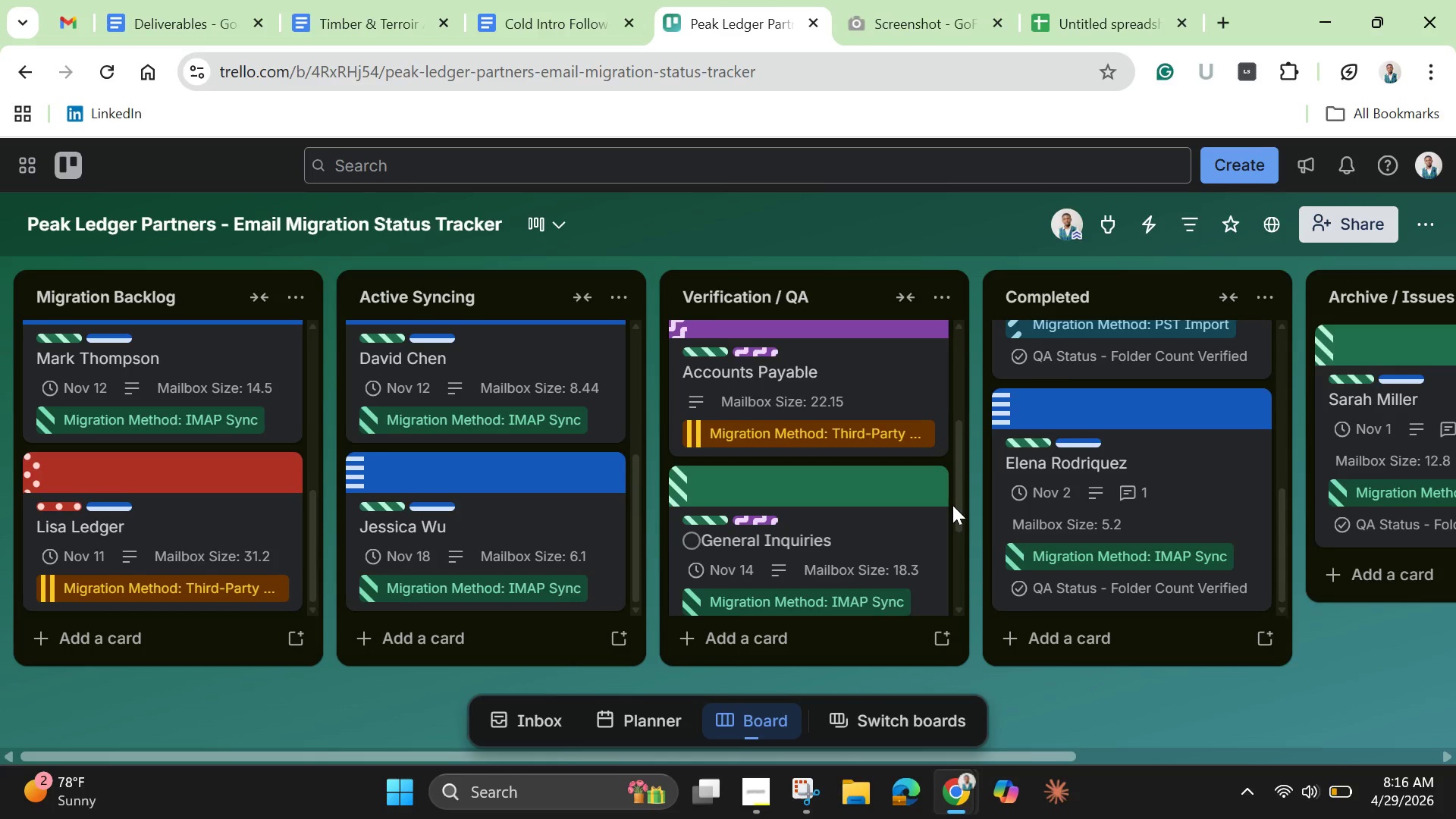 
left_click_drag(start_coordinate=[952, 504], to_coordinate=[956, 545])
 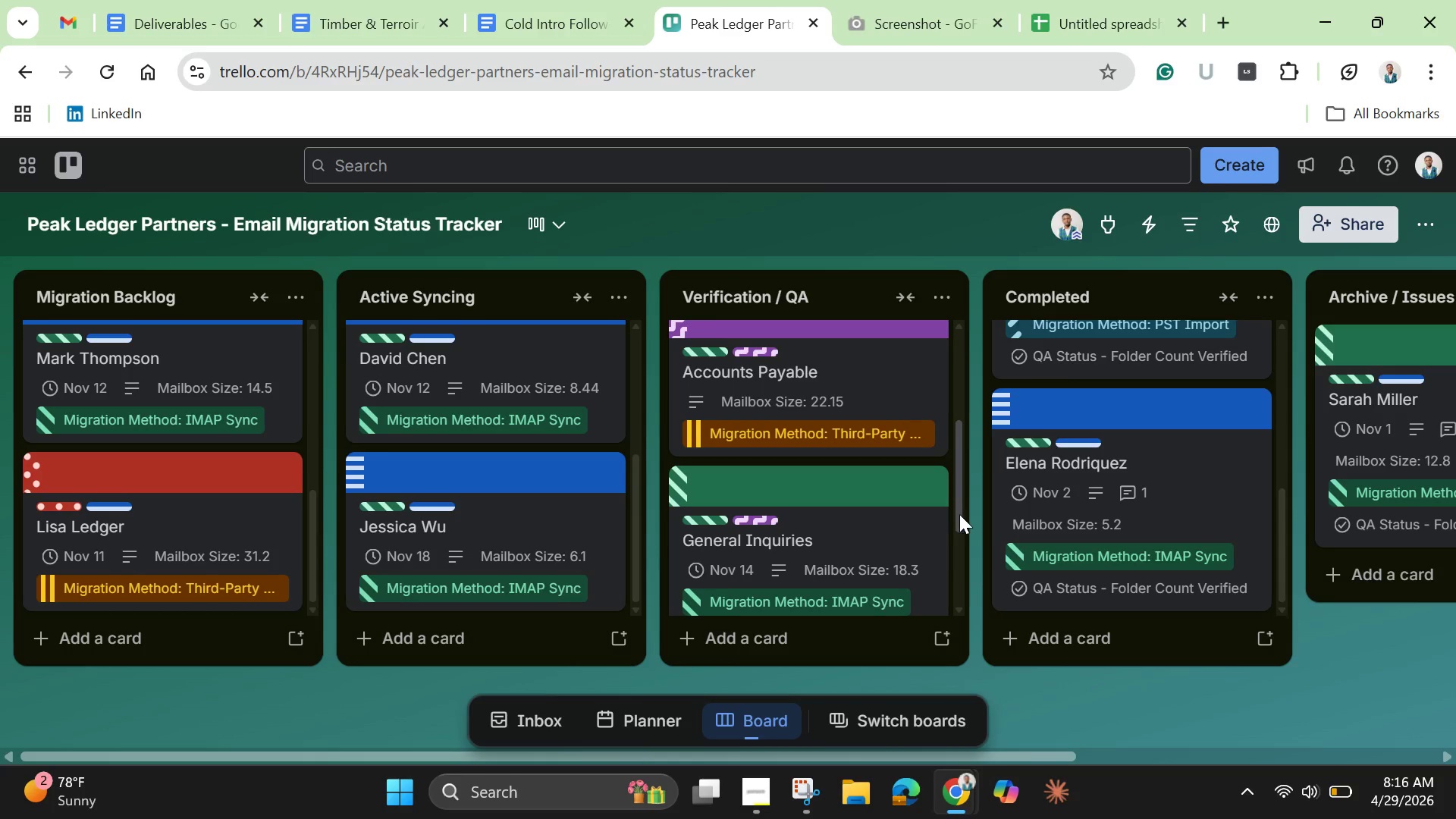 
left_click_drag(start_coordinate=[959, 514], to_coordinate=[965, 571])
 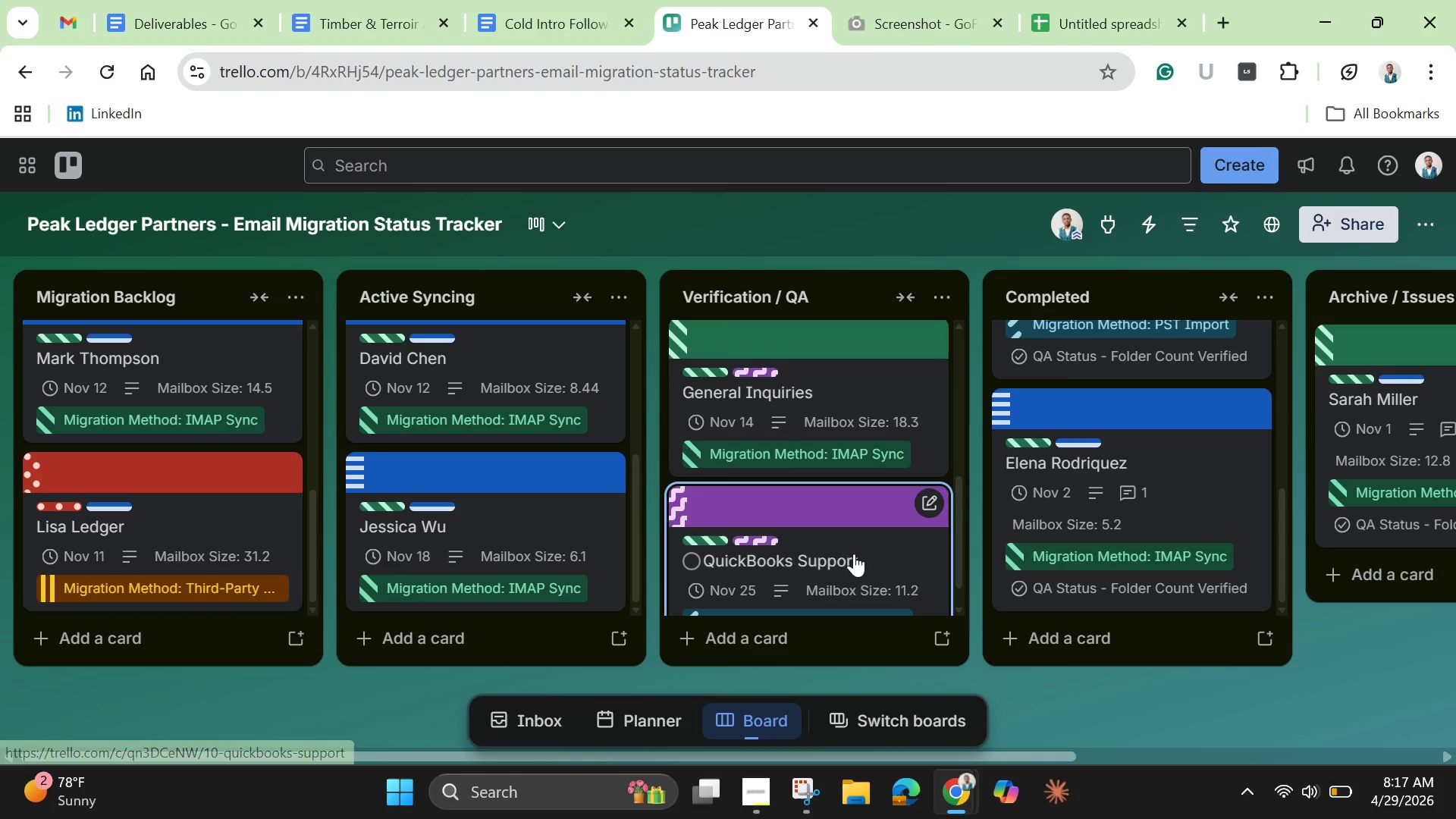 
left_click([854, 554])
 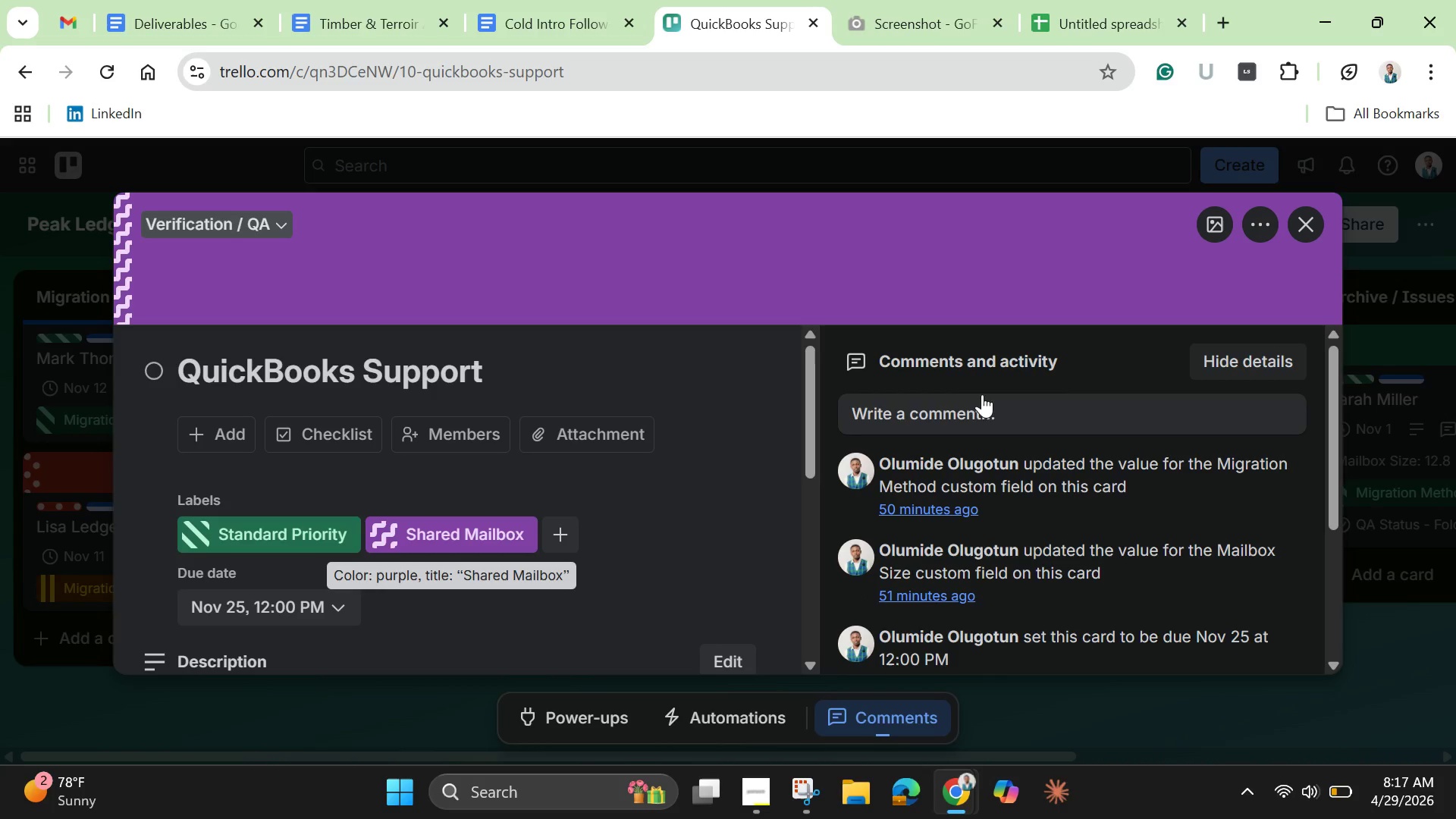 
left_click([1307, 225])
 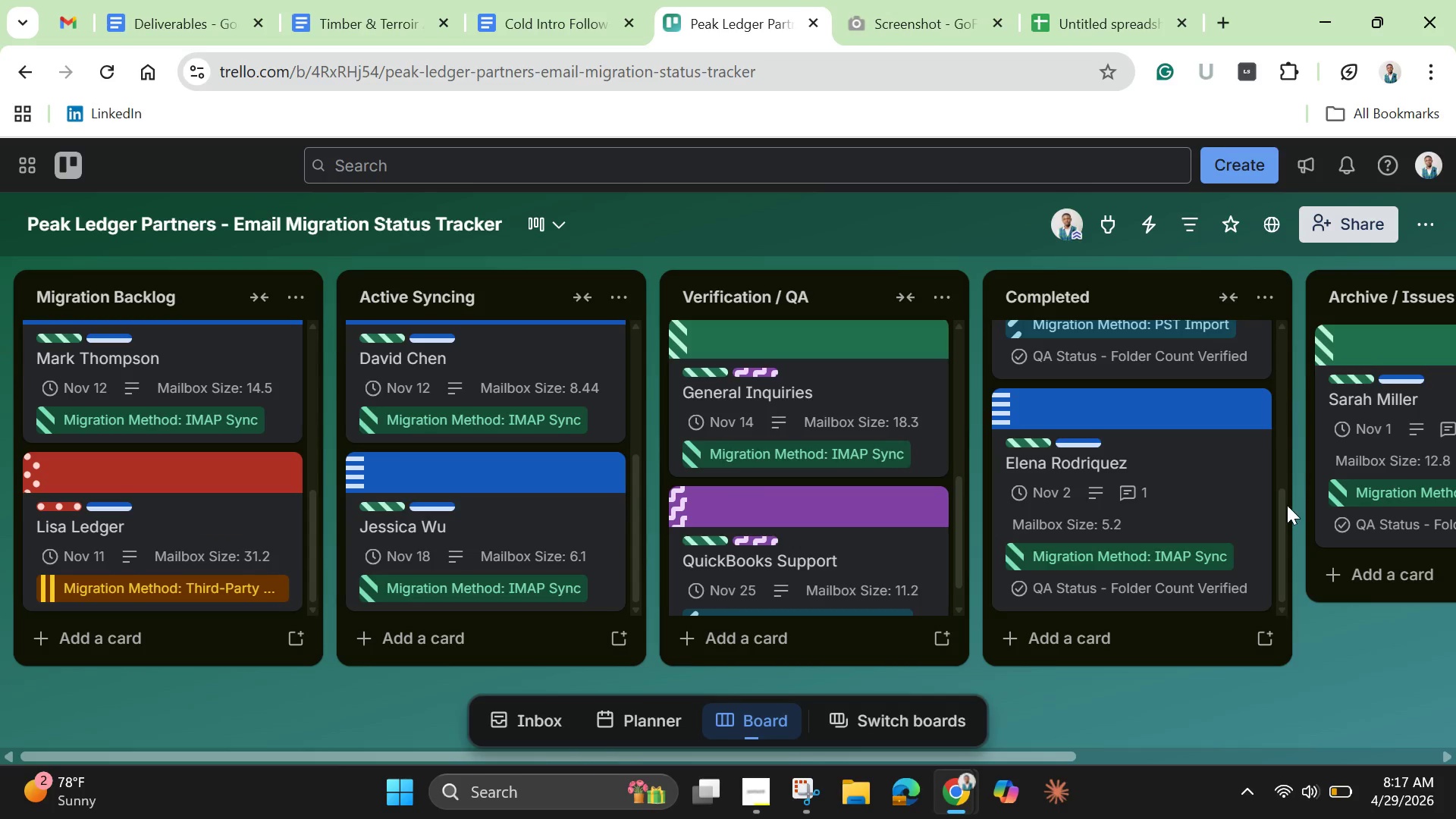 
left_click_drag(start_coordinate=[1284, 508], to_coordinate=[1289, 415])
 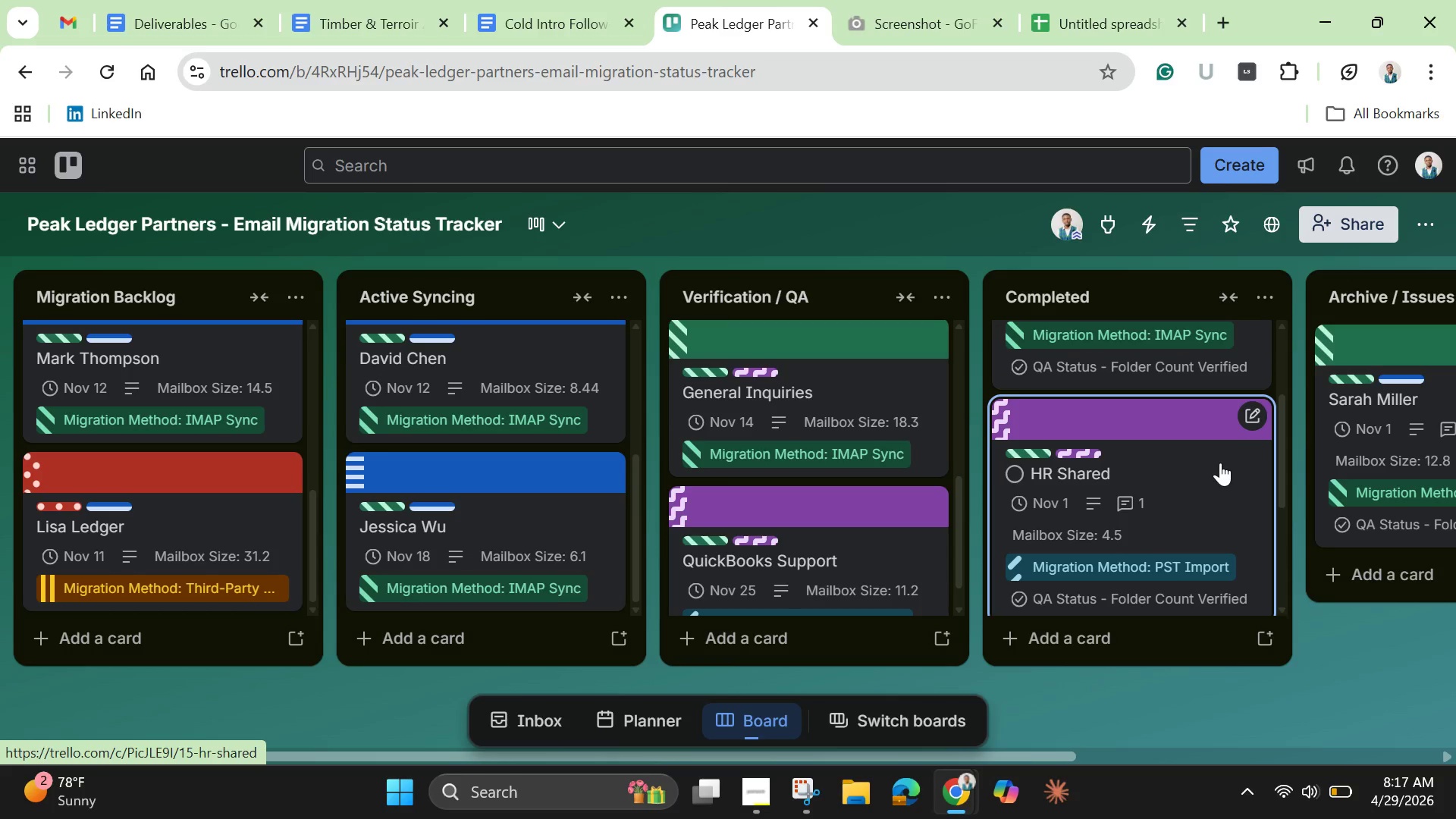 
left_click([1220, 463])
 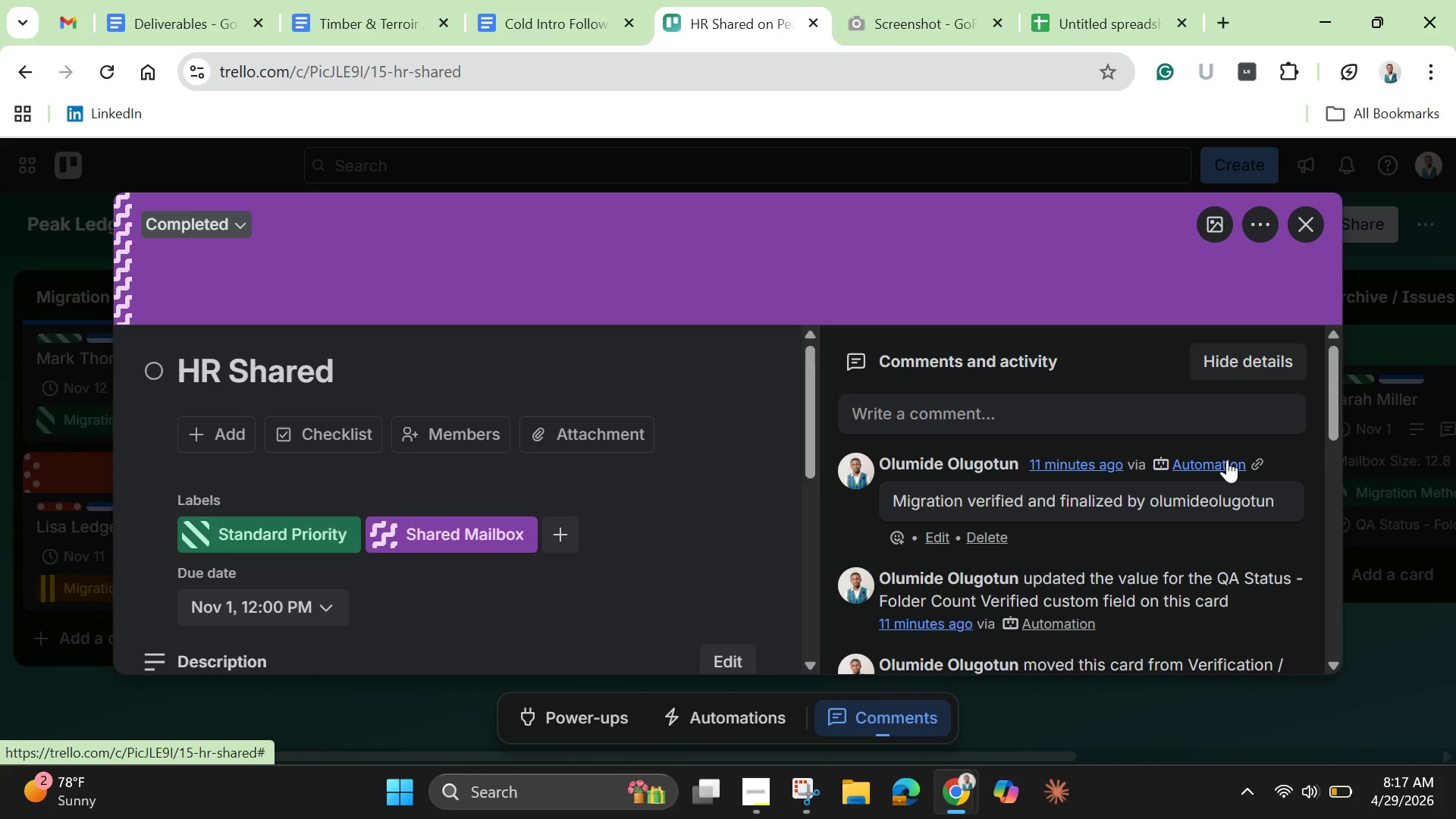 
wait(30.39)
 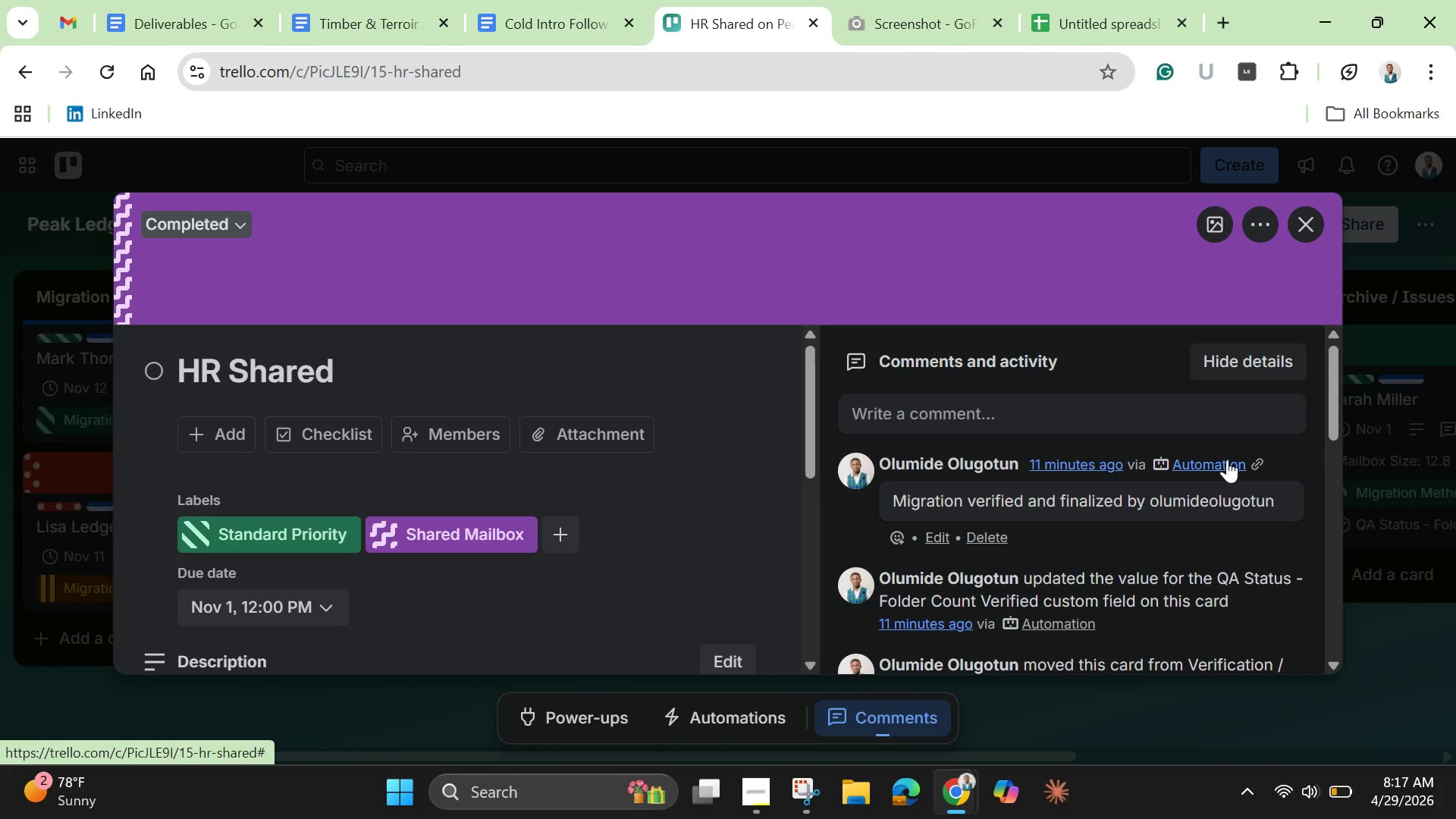 
left_click([1316, 224])
 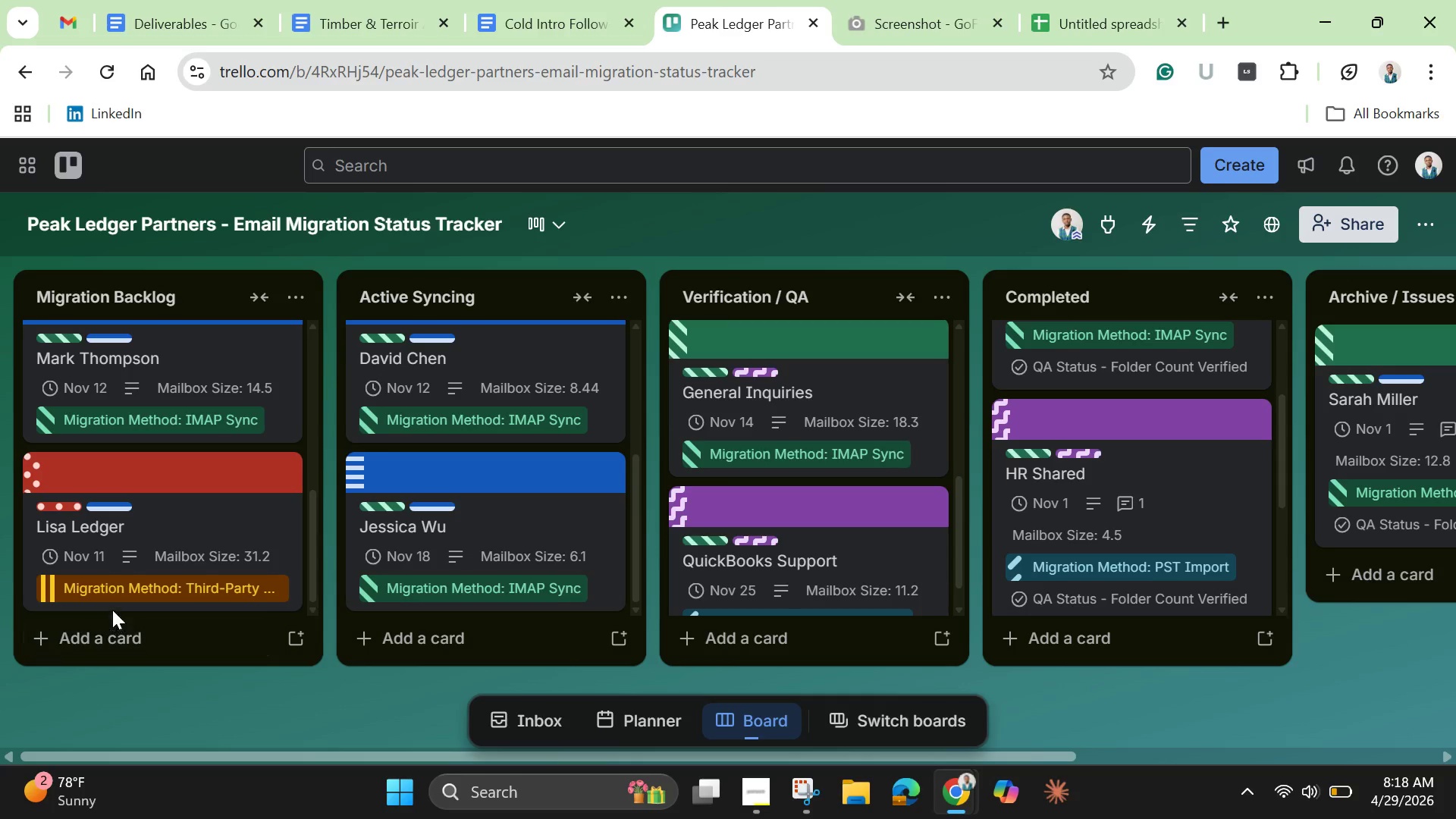 
wait(29.94)
 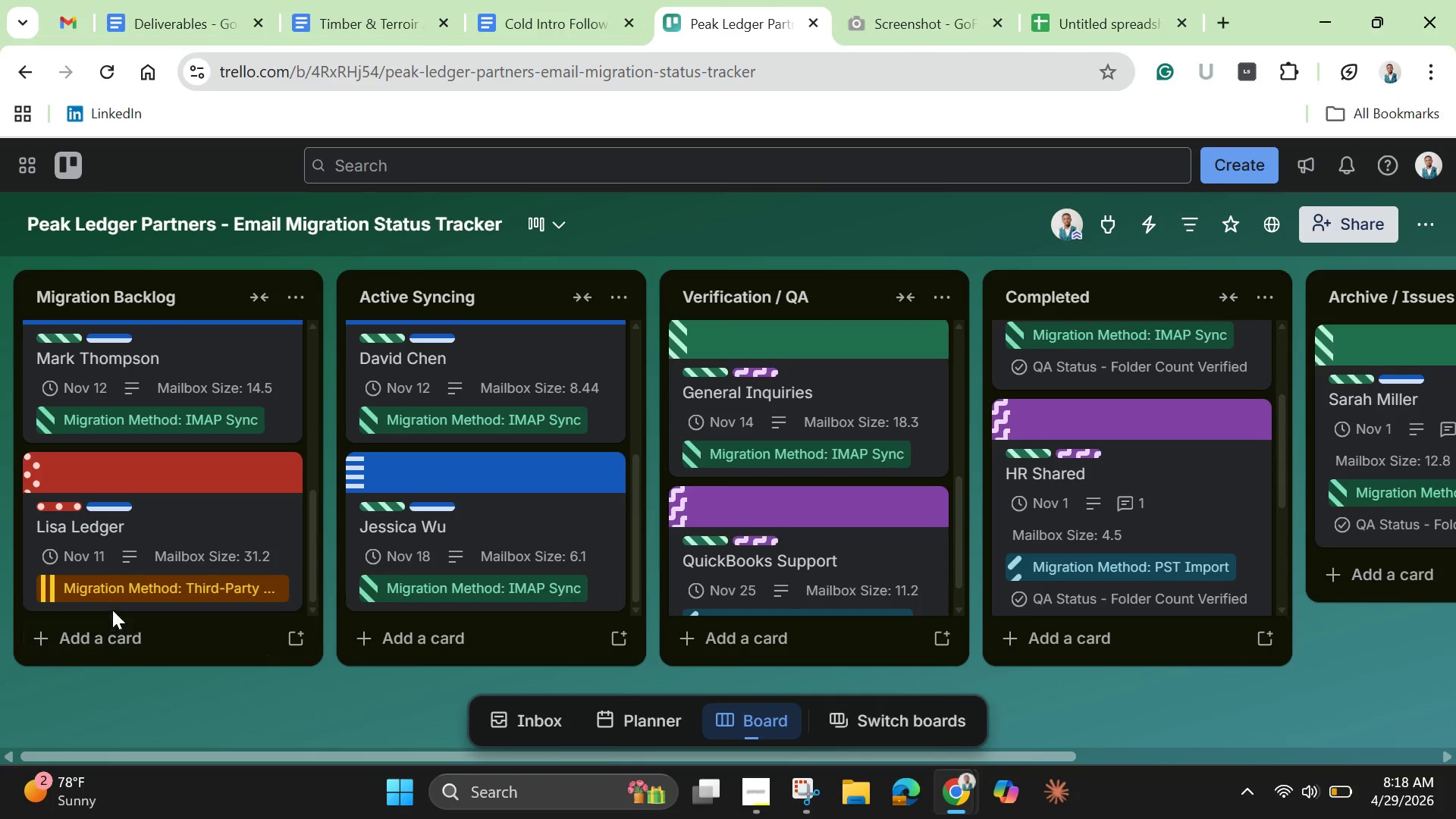 
left_click([559, 213])
 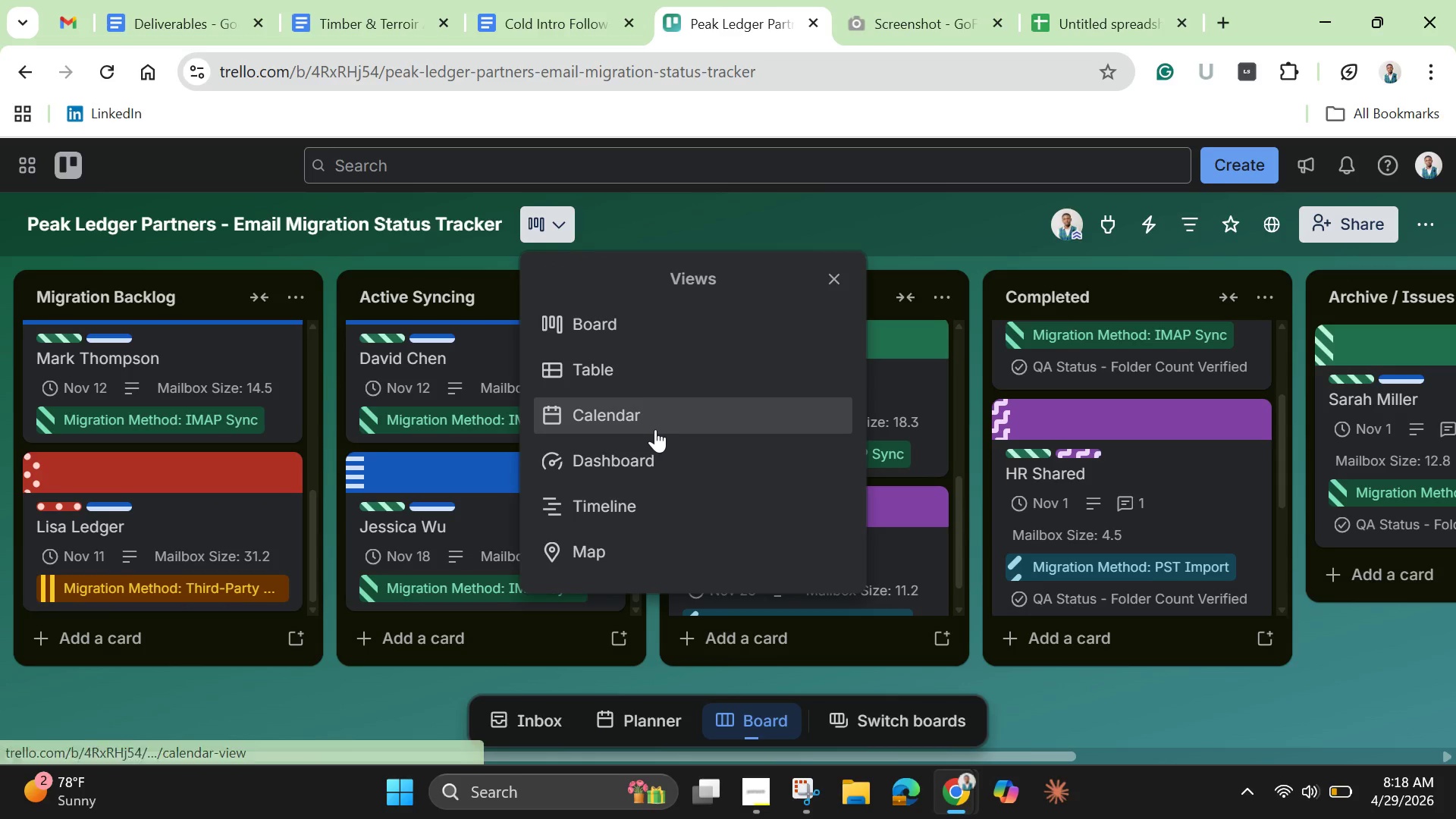 
left_click([655, 423])
 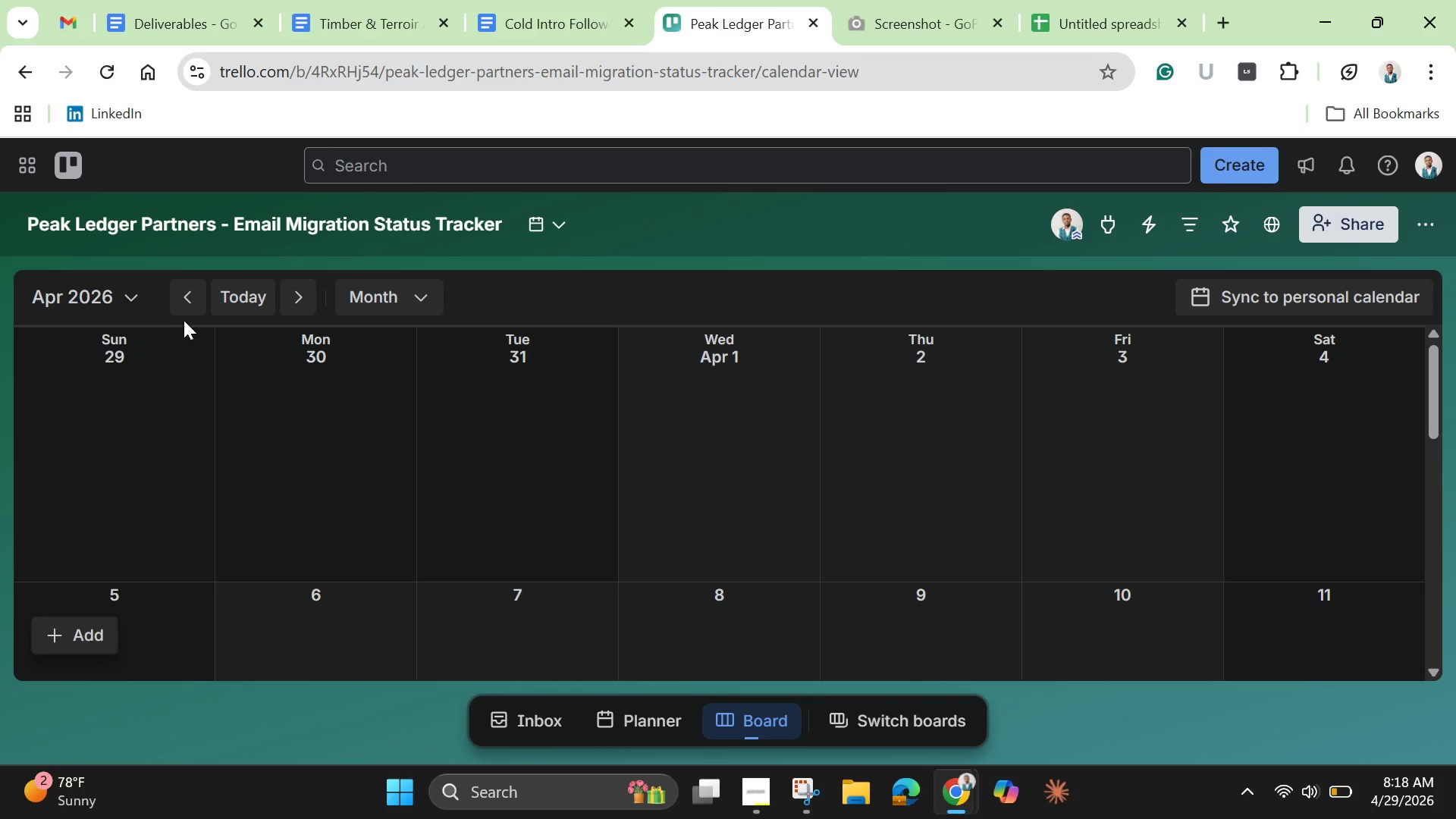 
left_click([123, 298])
 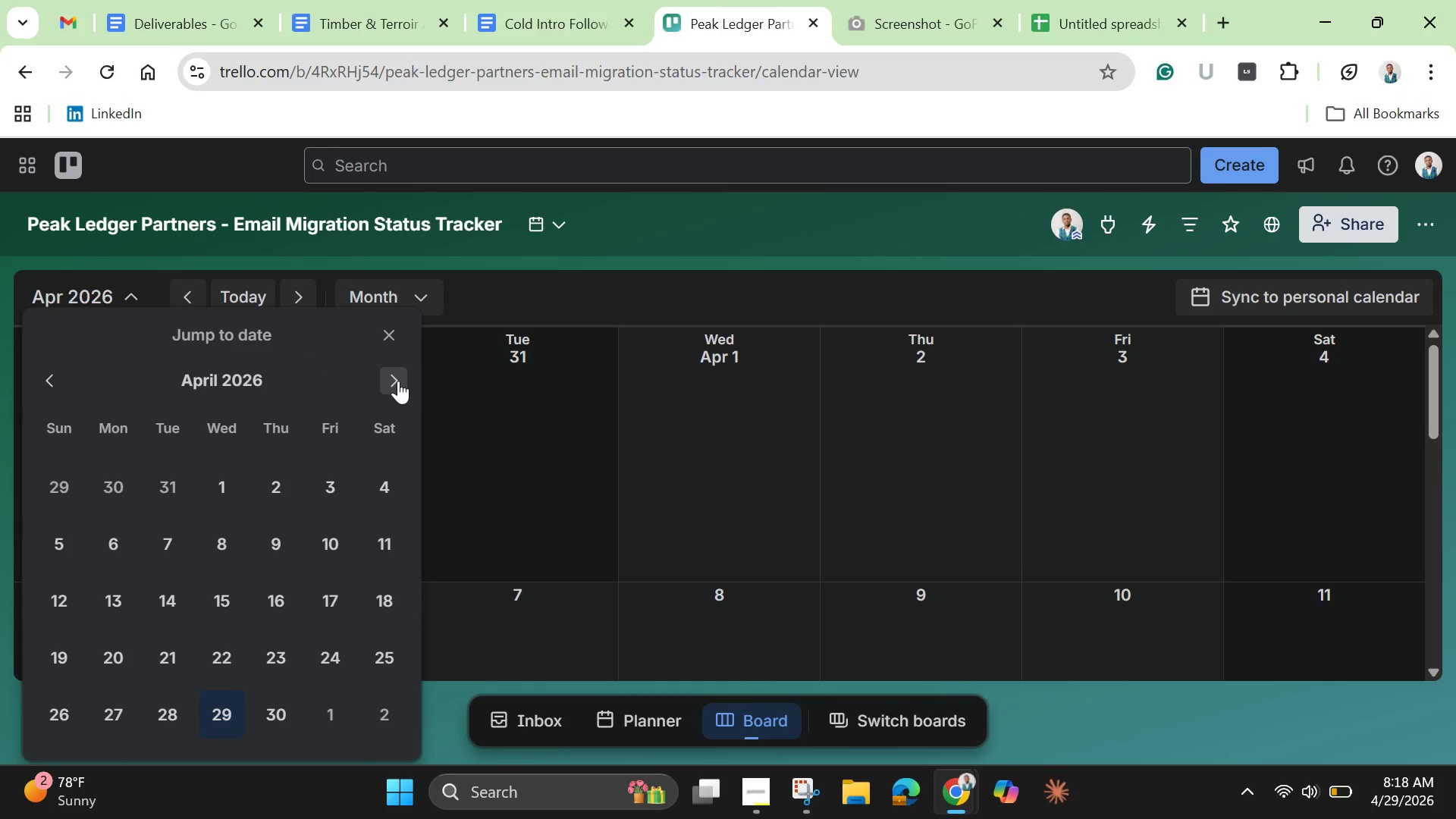 
double_click([398, 381])
 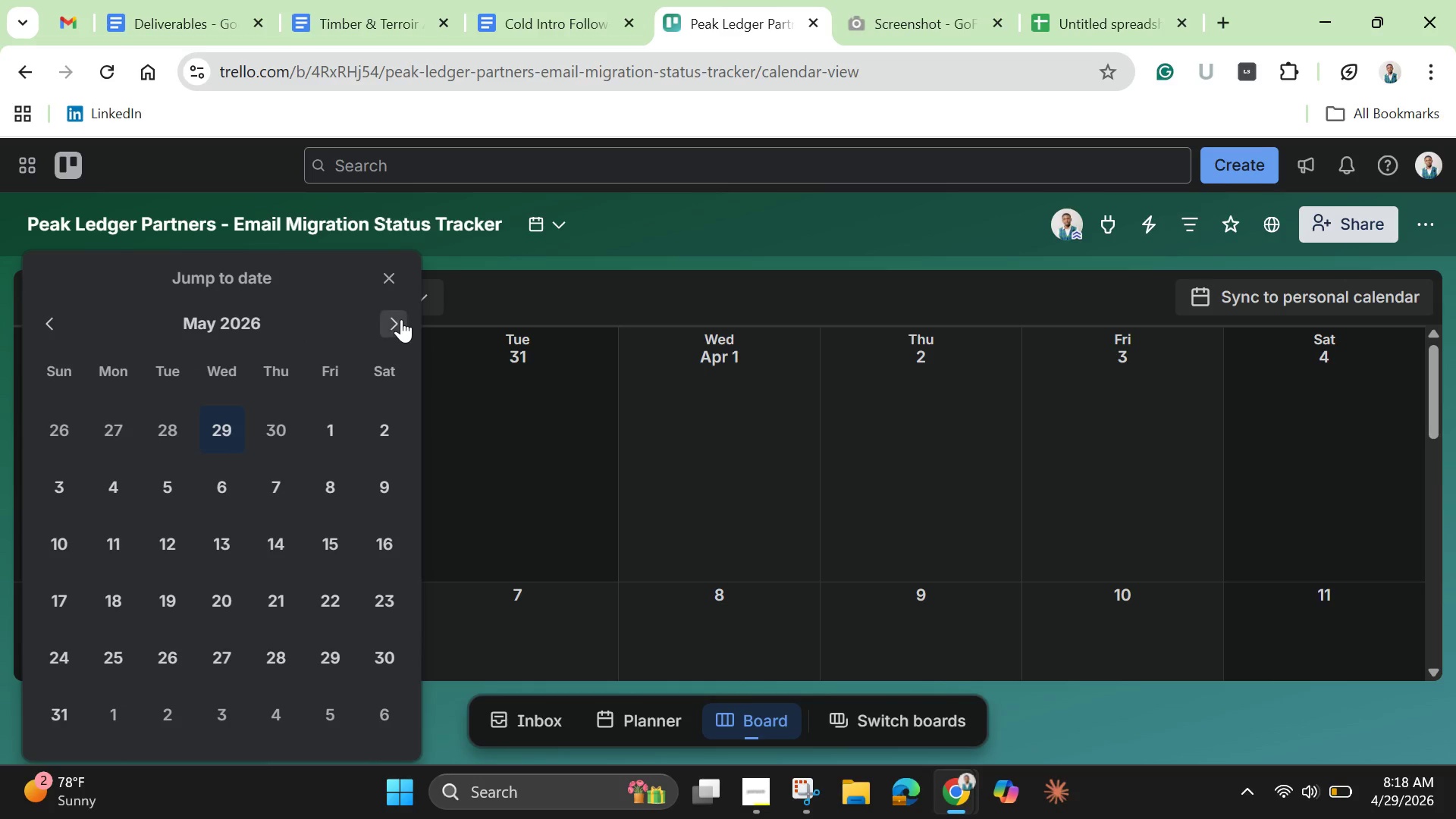 
left_click([401, 319])
 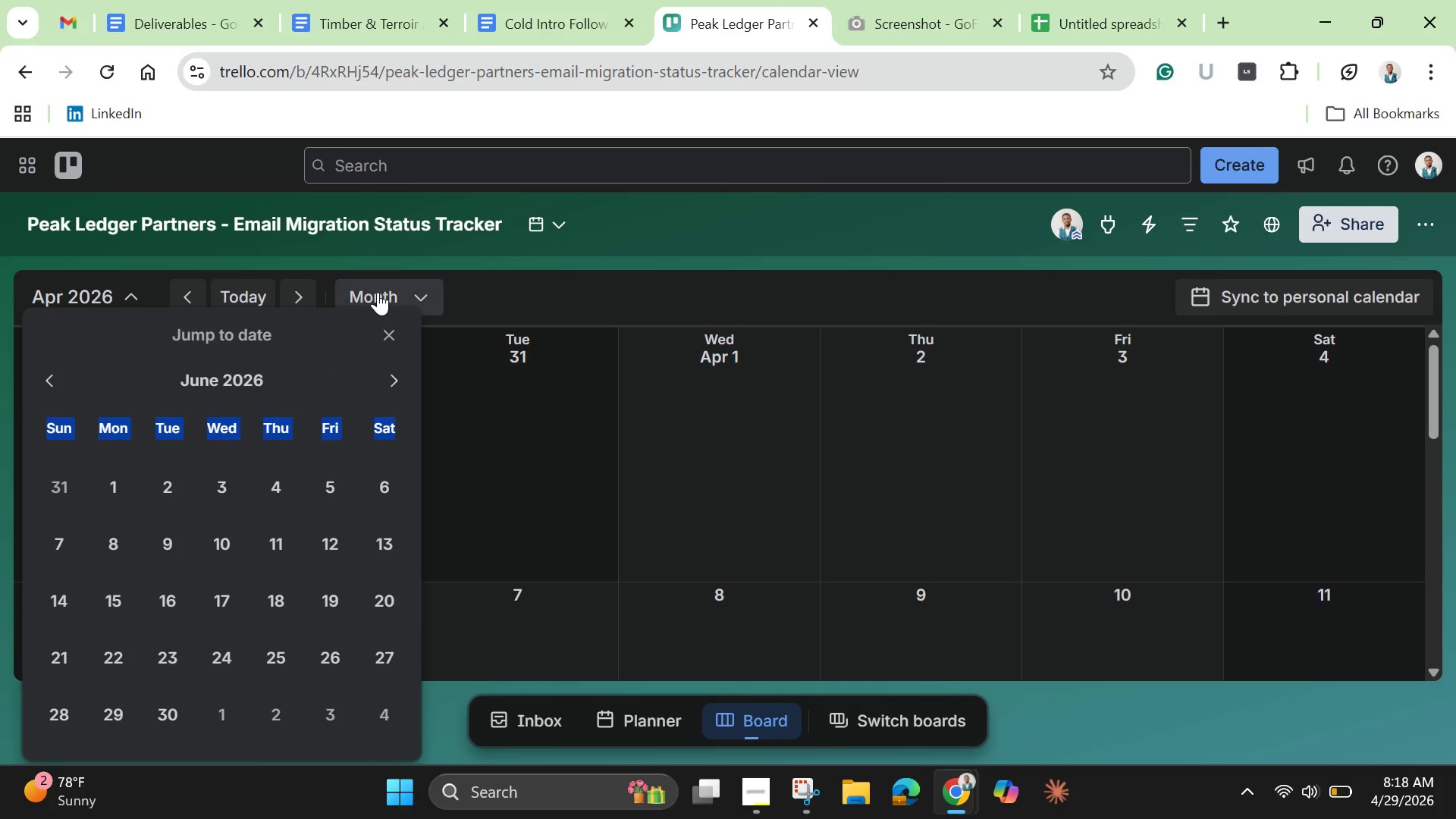 
left_click([379, 292])
 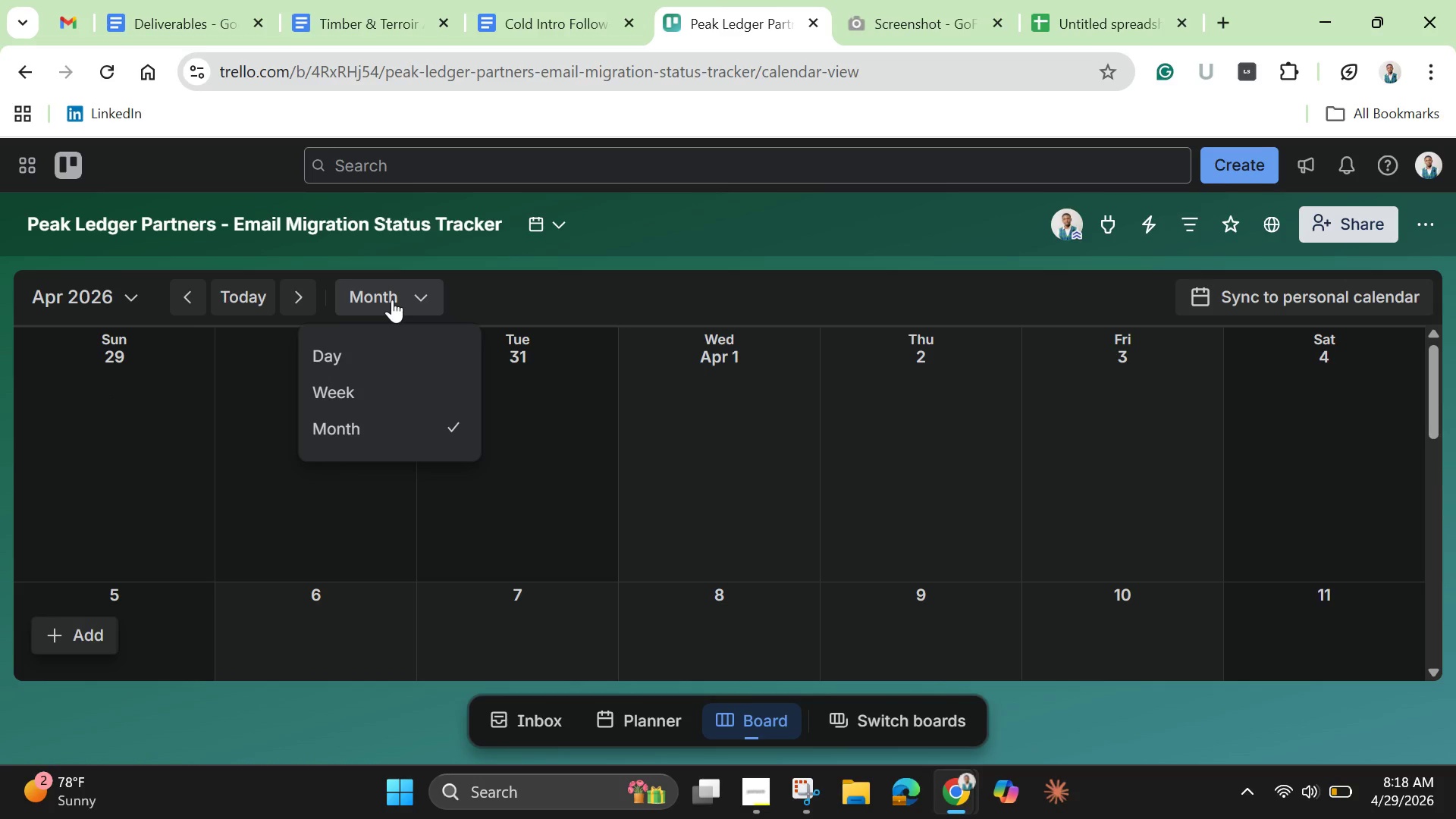 
left_click([392, 300])
 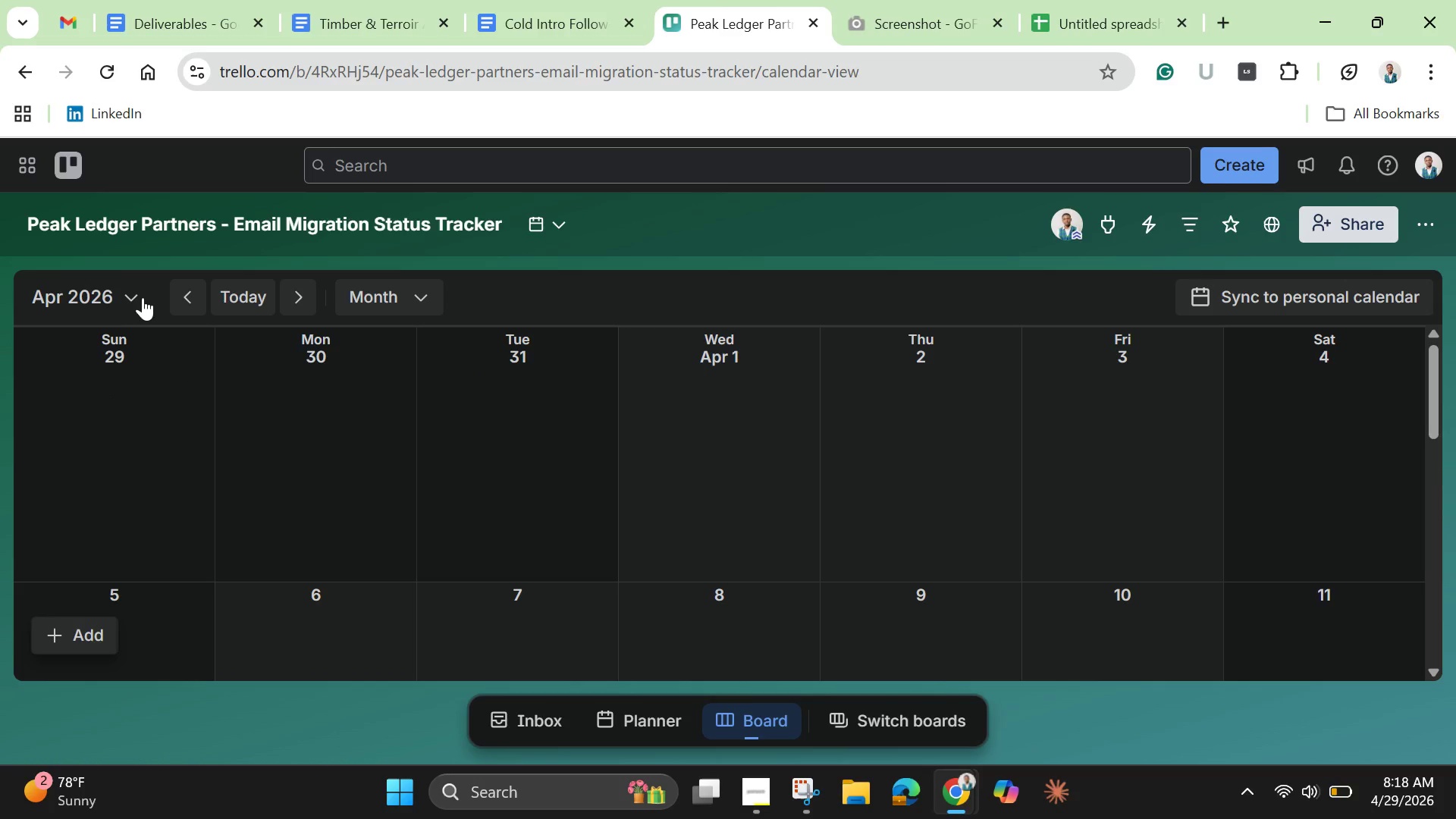 
left_click([135, 301])
 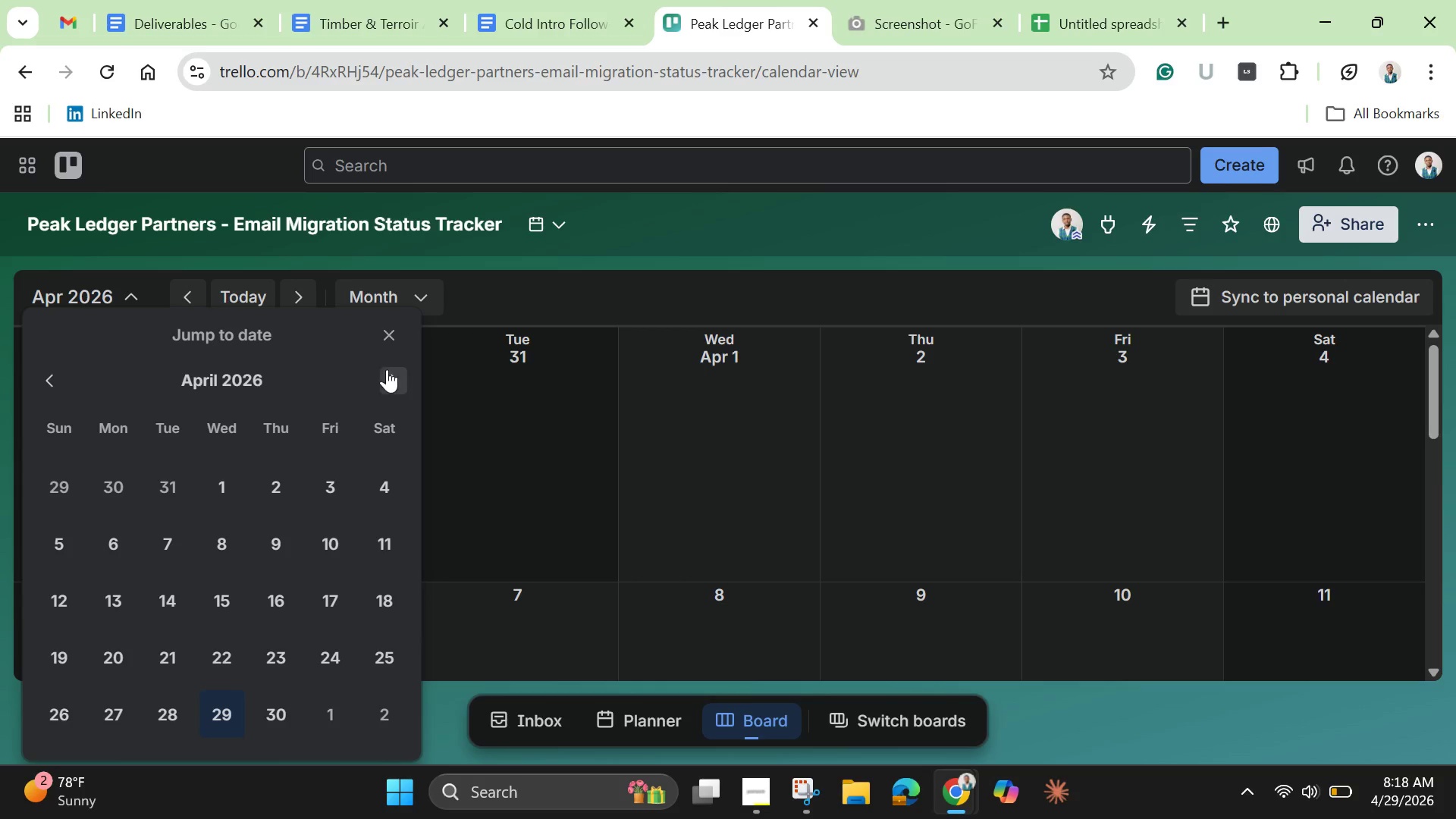 
left_click([387, 371])
 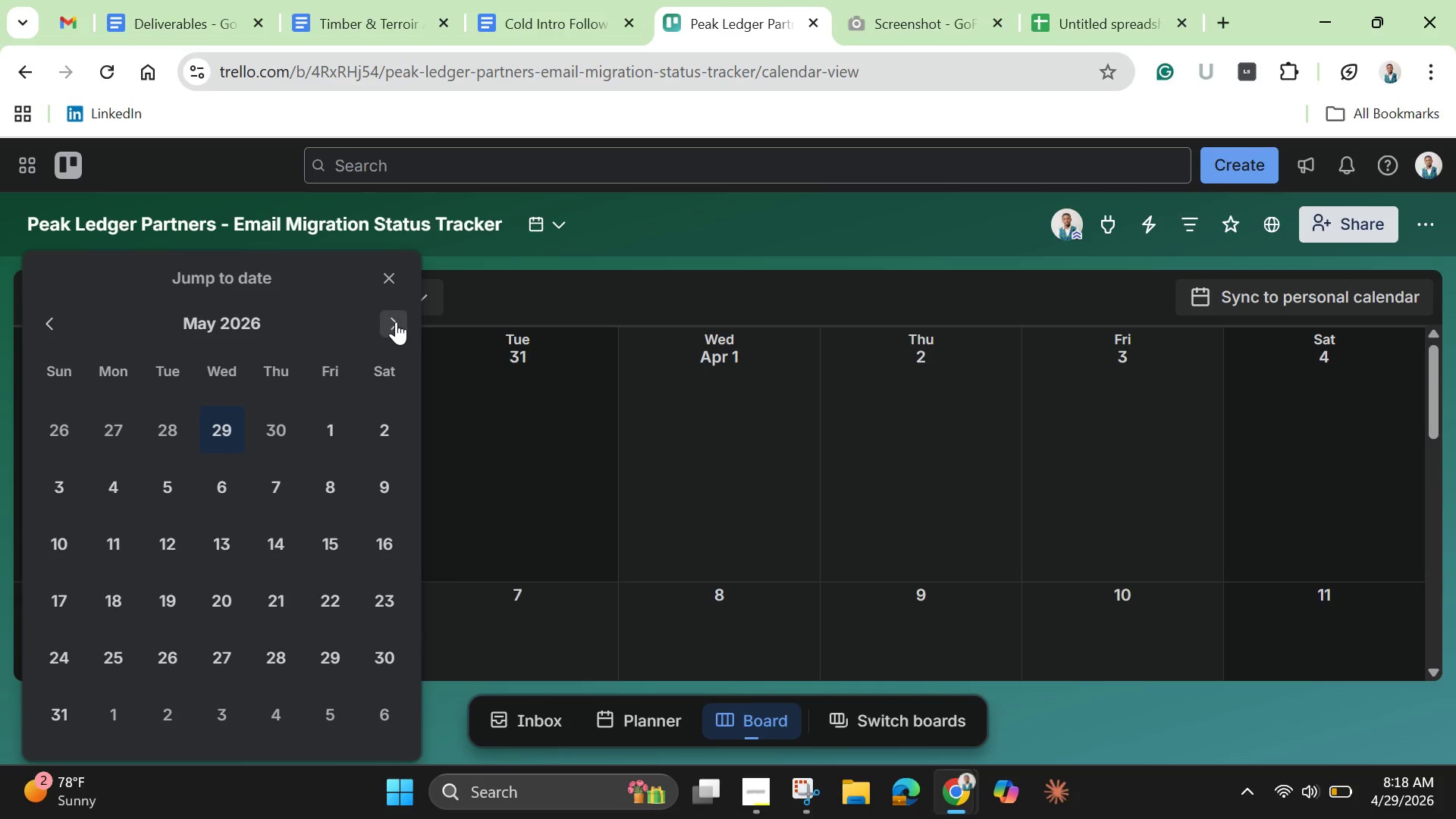 
left_click([396, 322])
 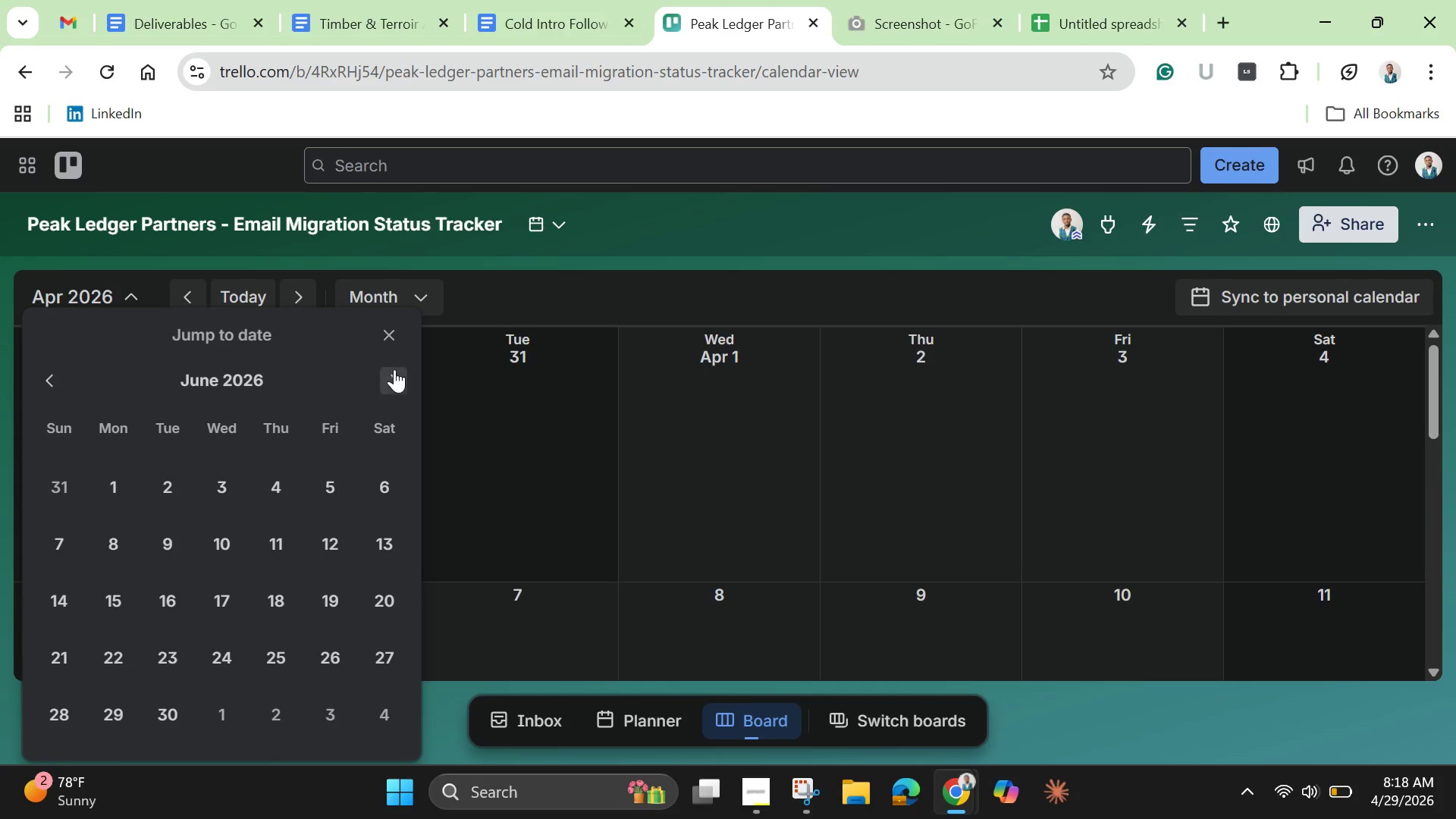 
left_click([396, 371])
 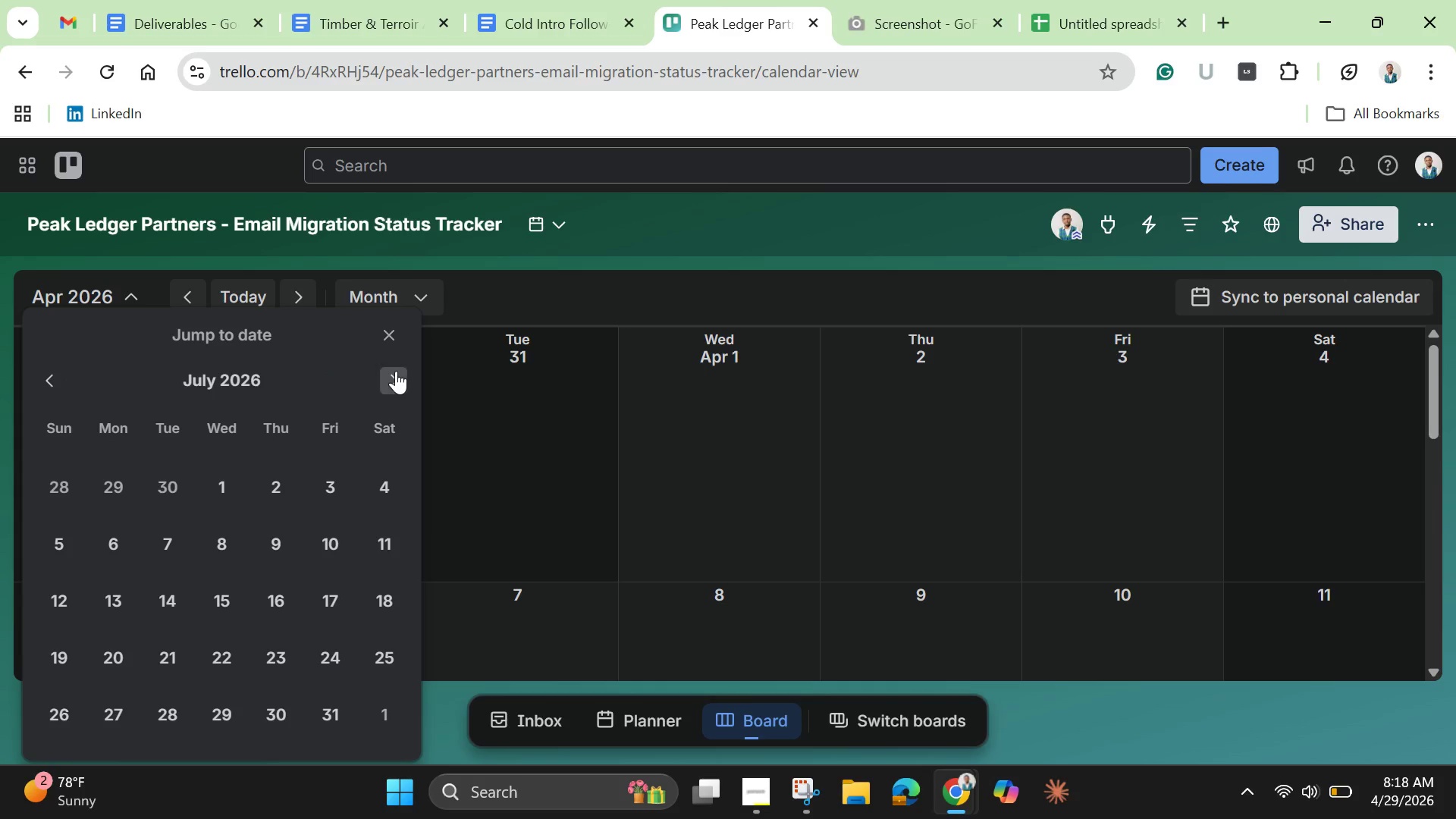 
left_click([396, 371])
 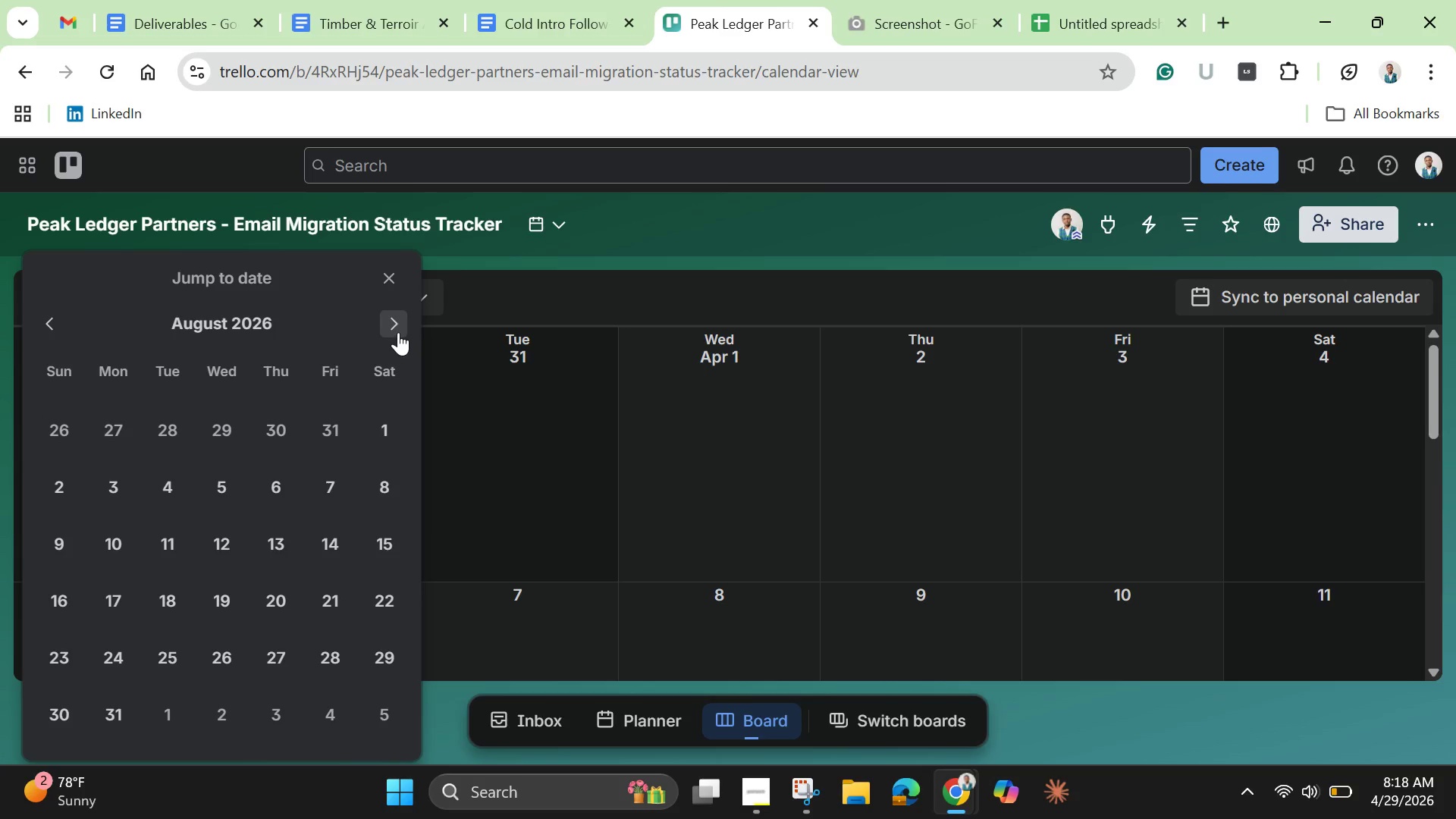 
left_click([398, 332])
 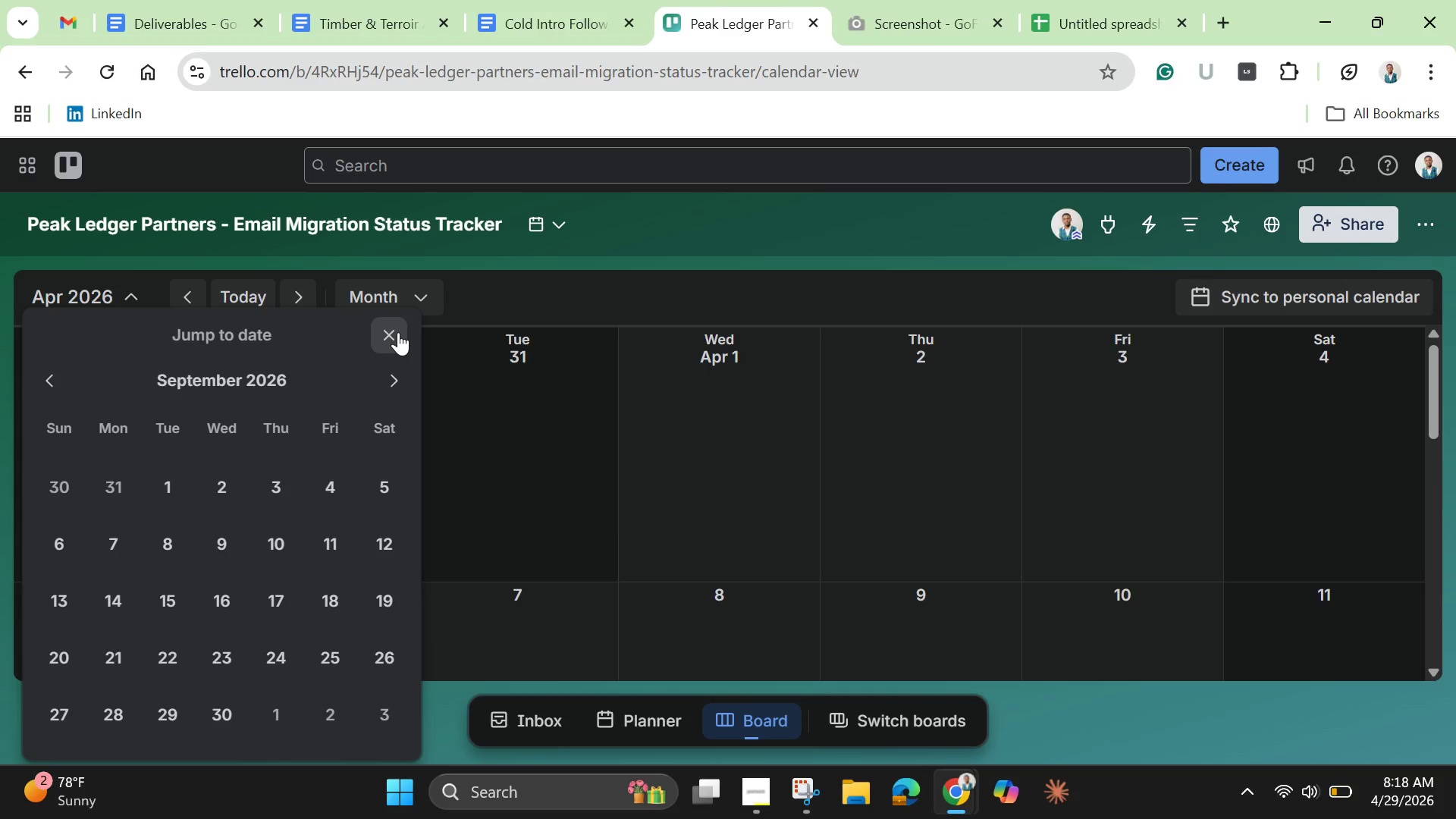 
left_click([397, 368])
 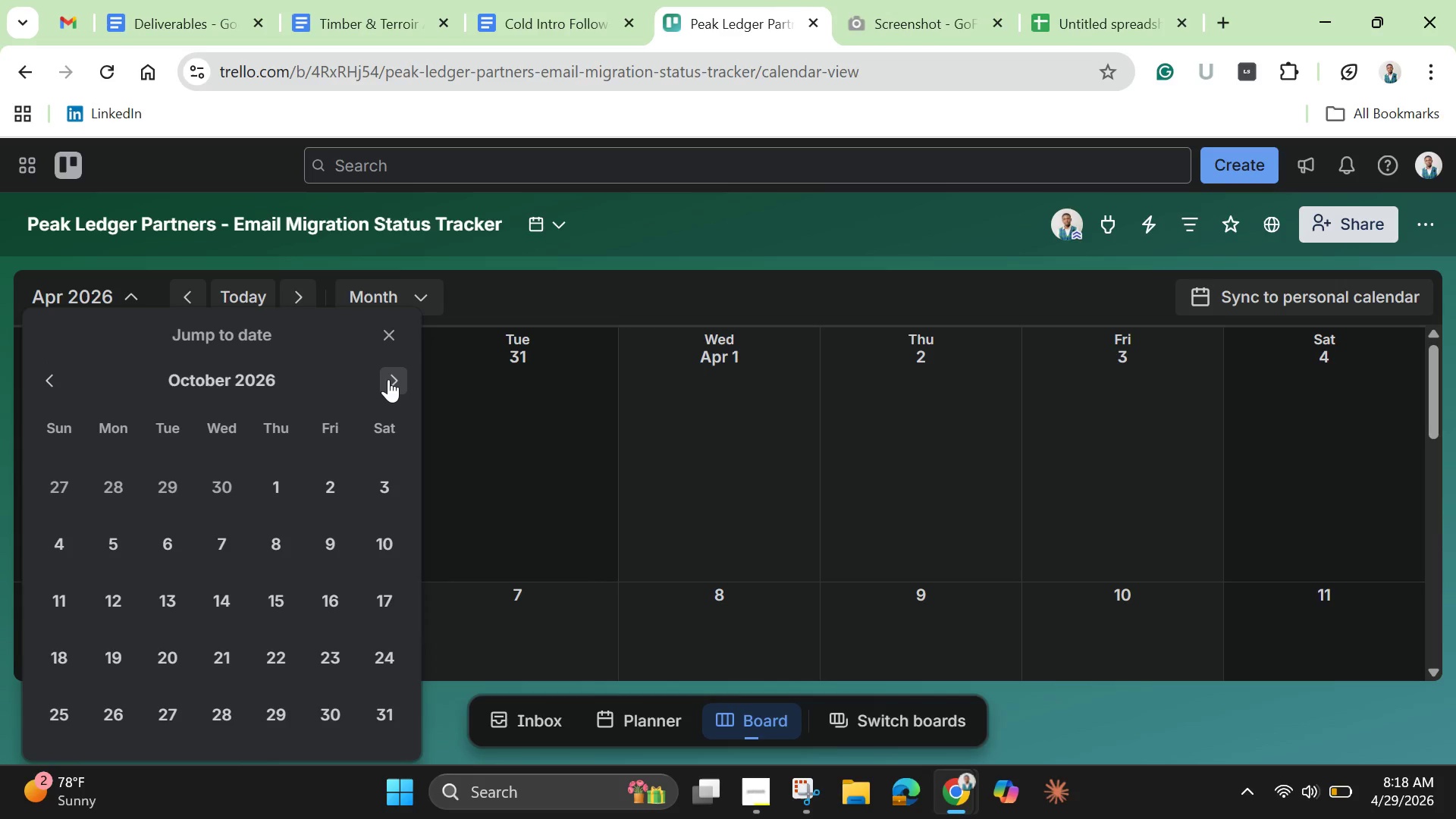 
left_click([388, 379])
 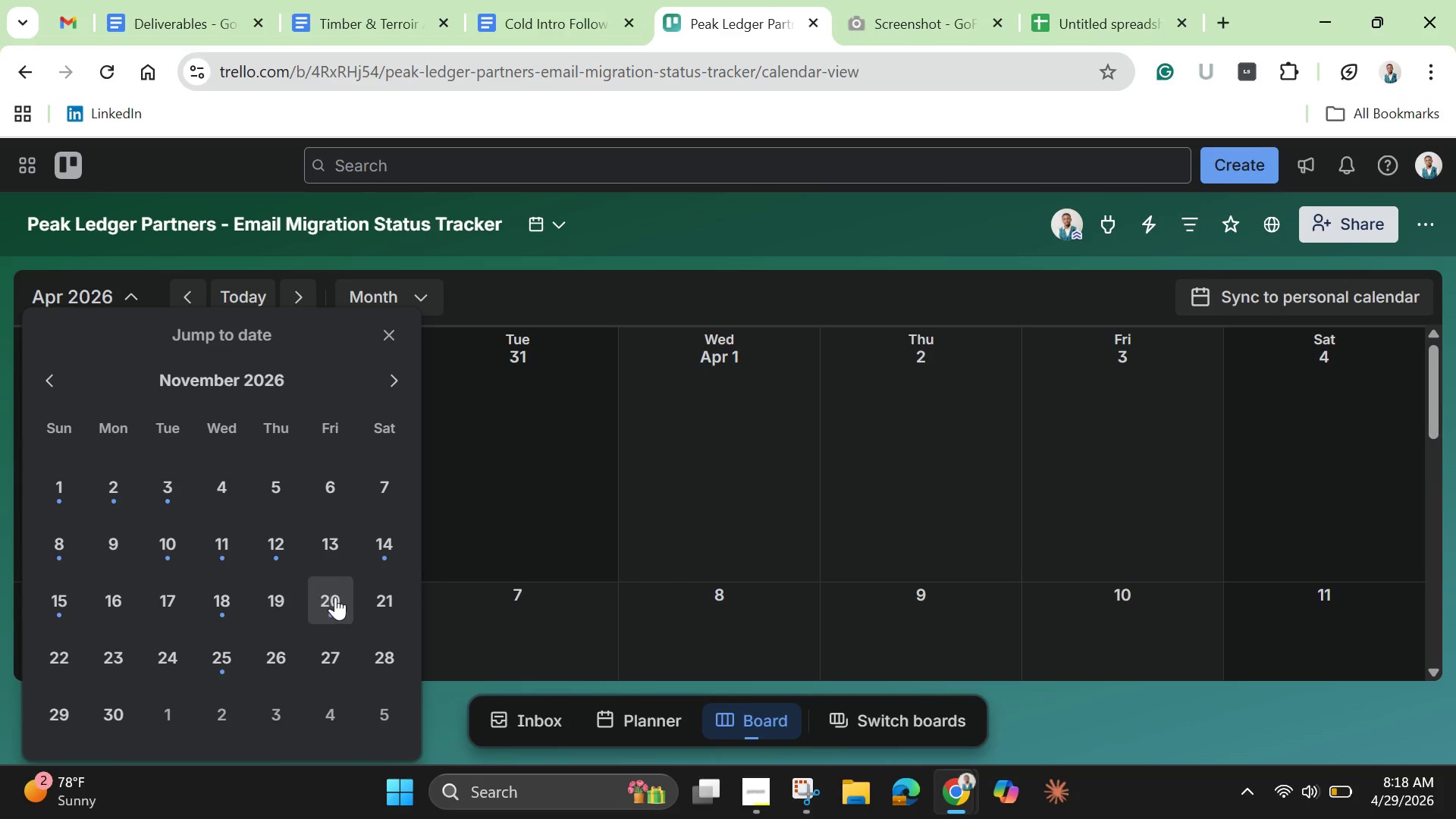 
wait(13.08)
 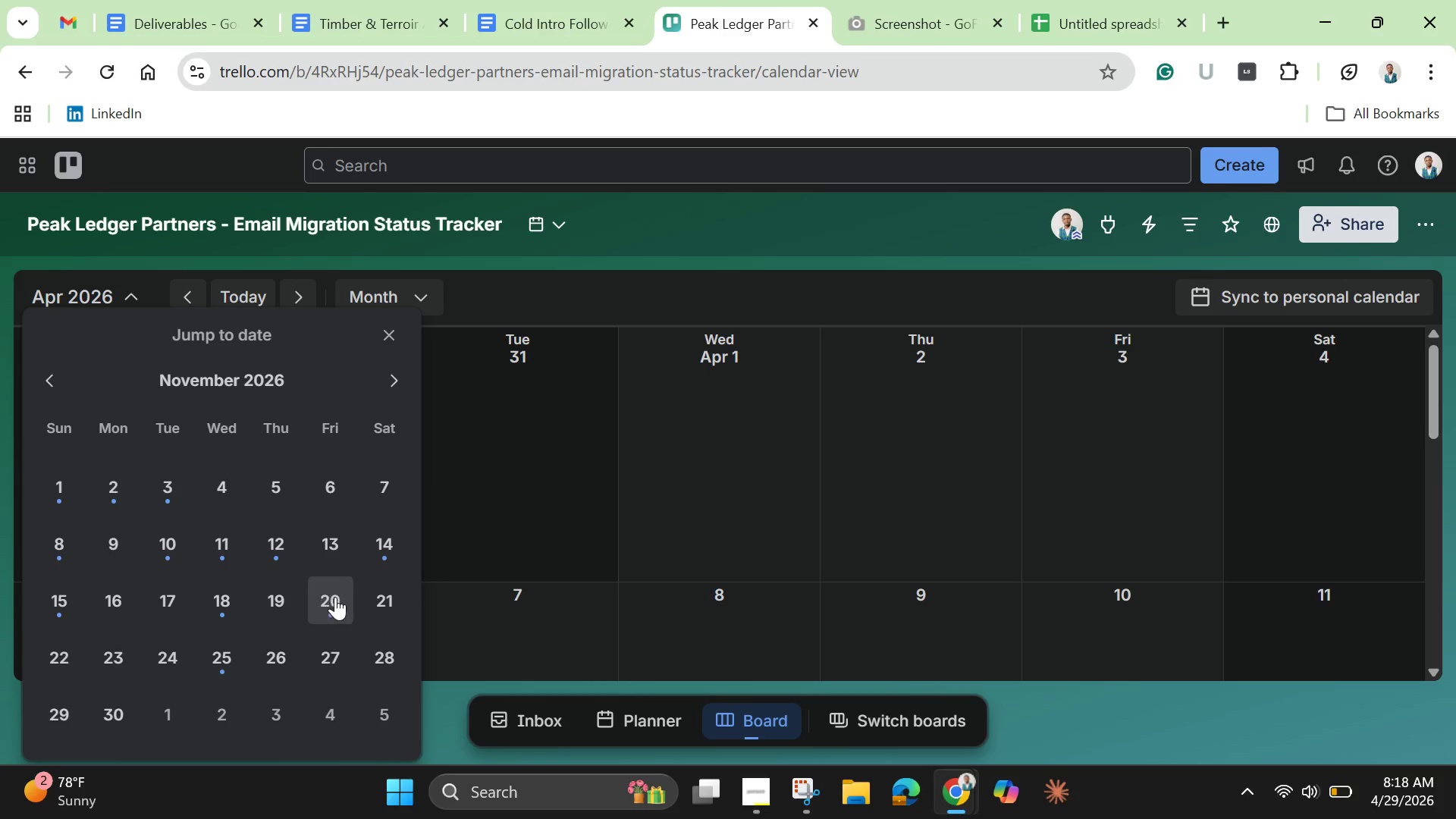 
left_click([57, 494])
 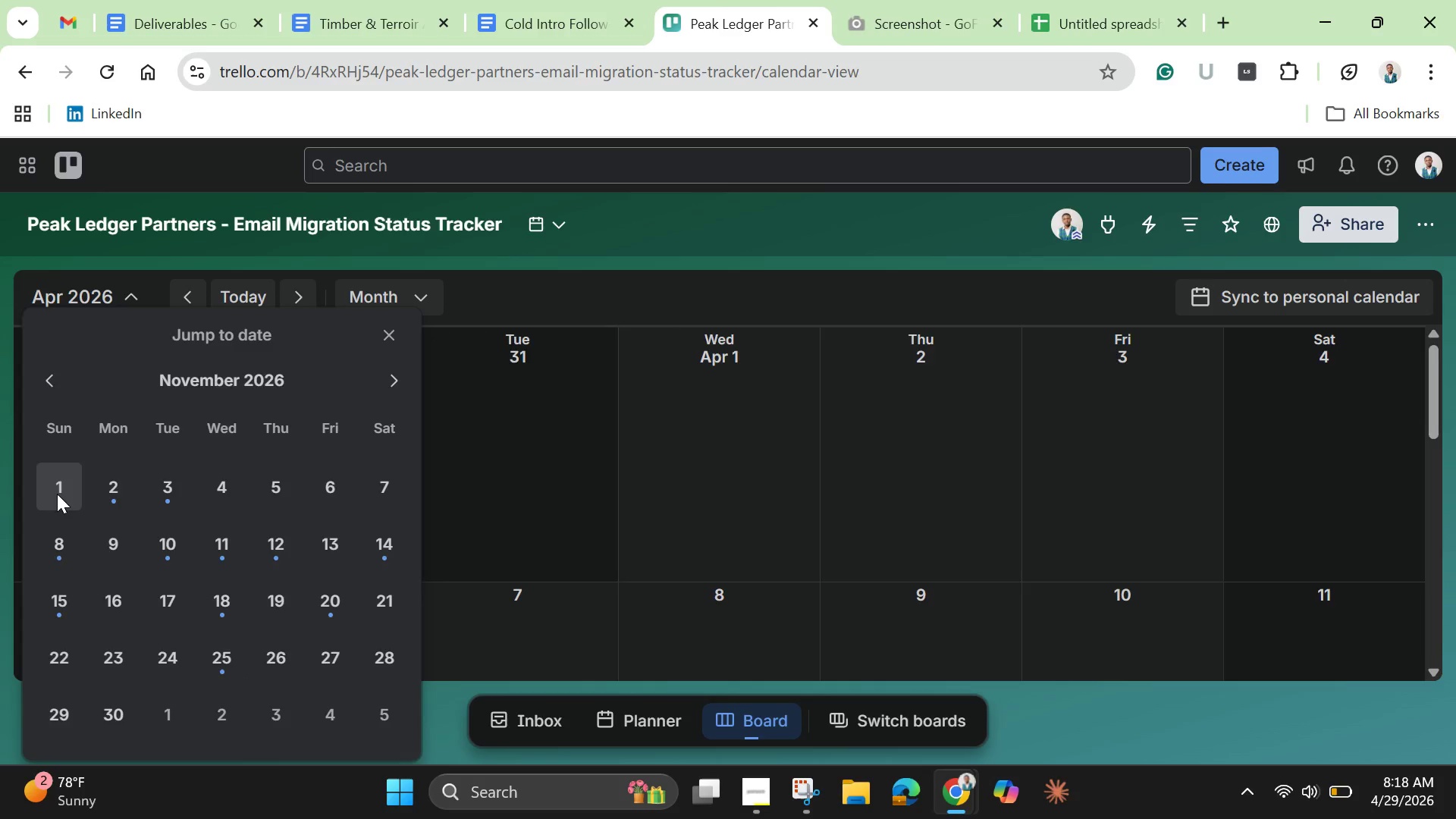 
mouse_move([67, 500])
 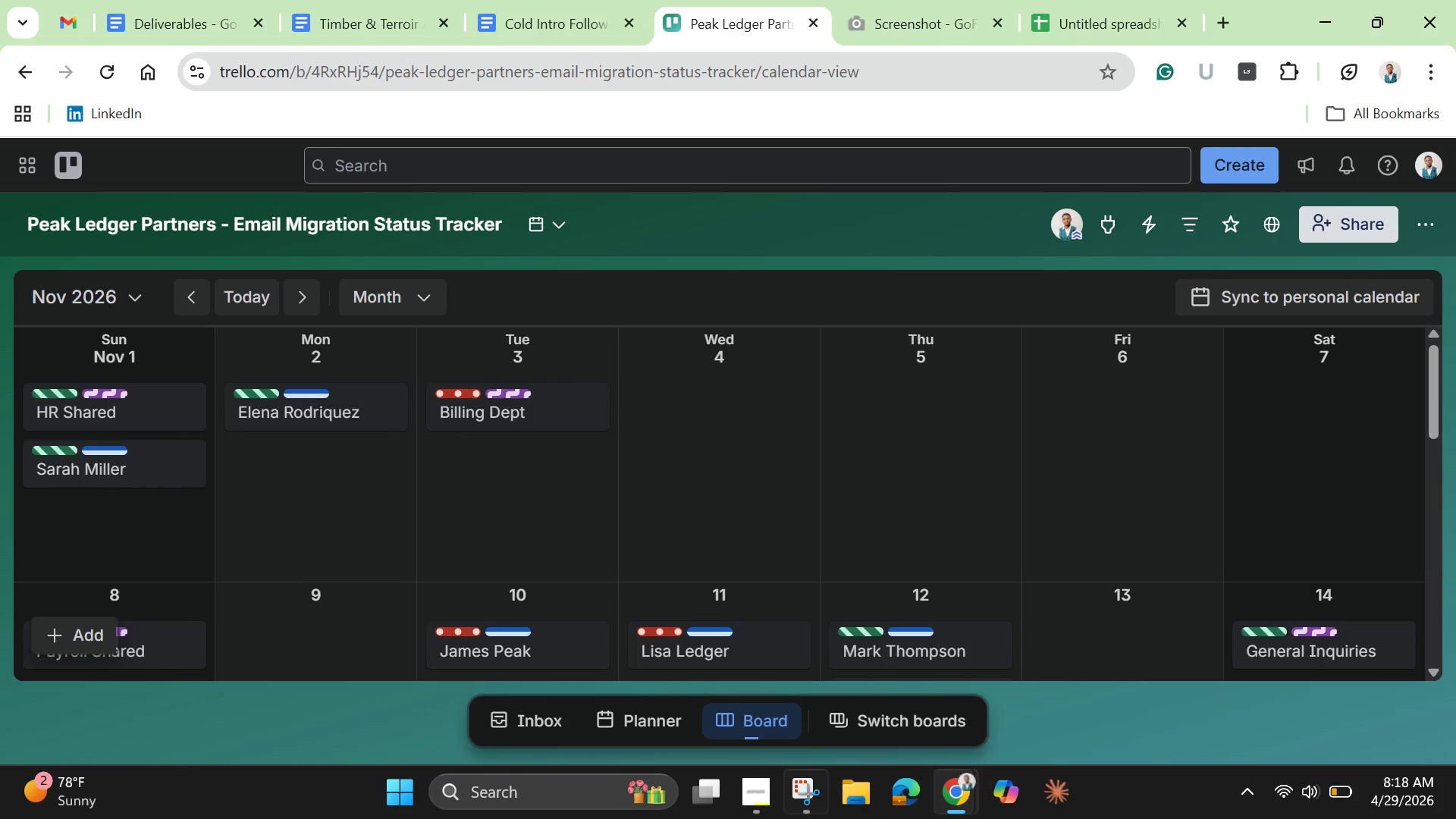 
wait(6.53)
 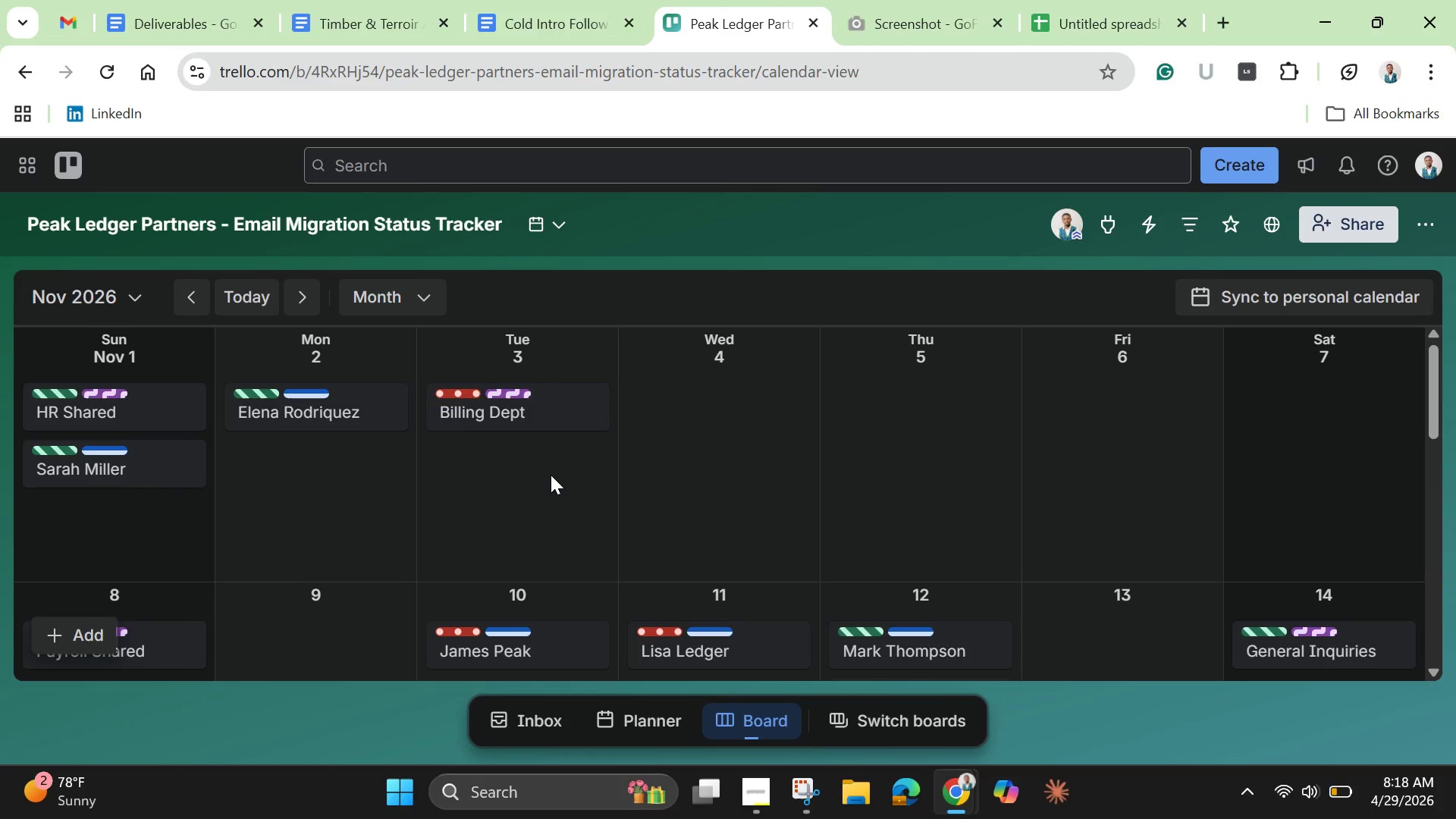 
left_click([397, 787])
 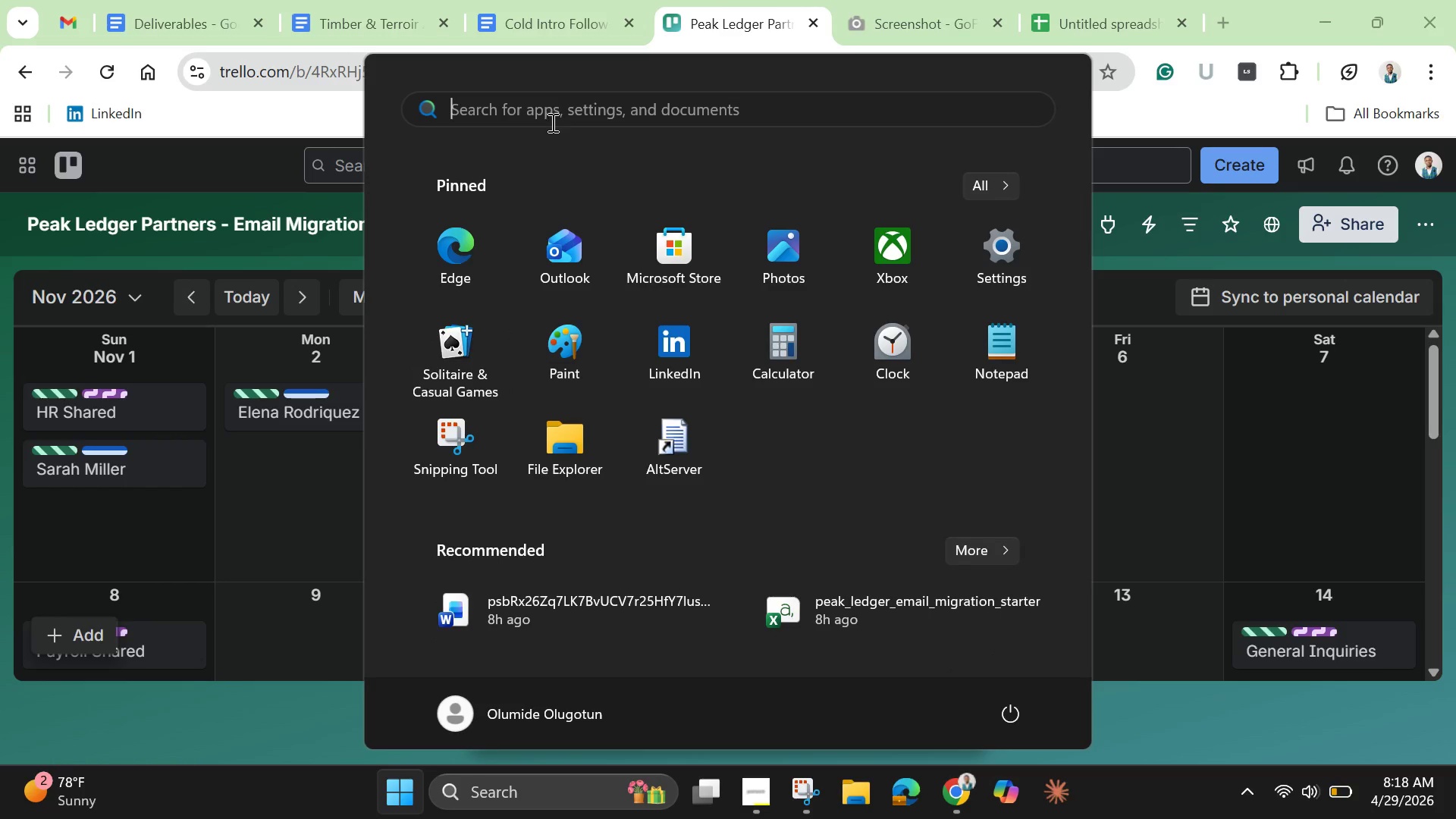 
left_click([551, 117])
 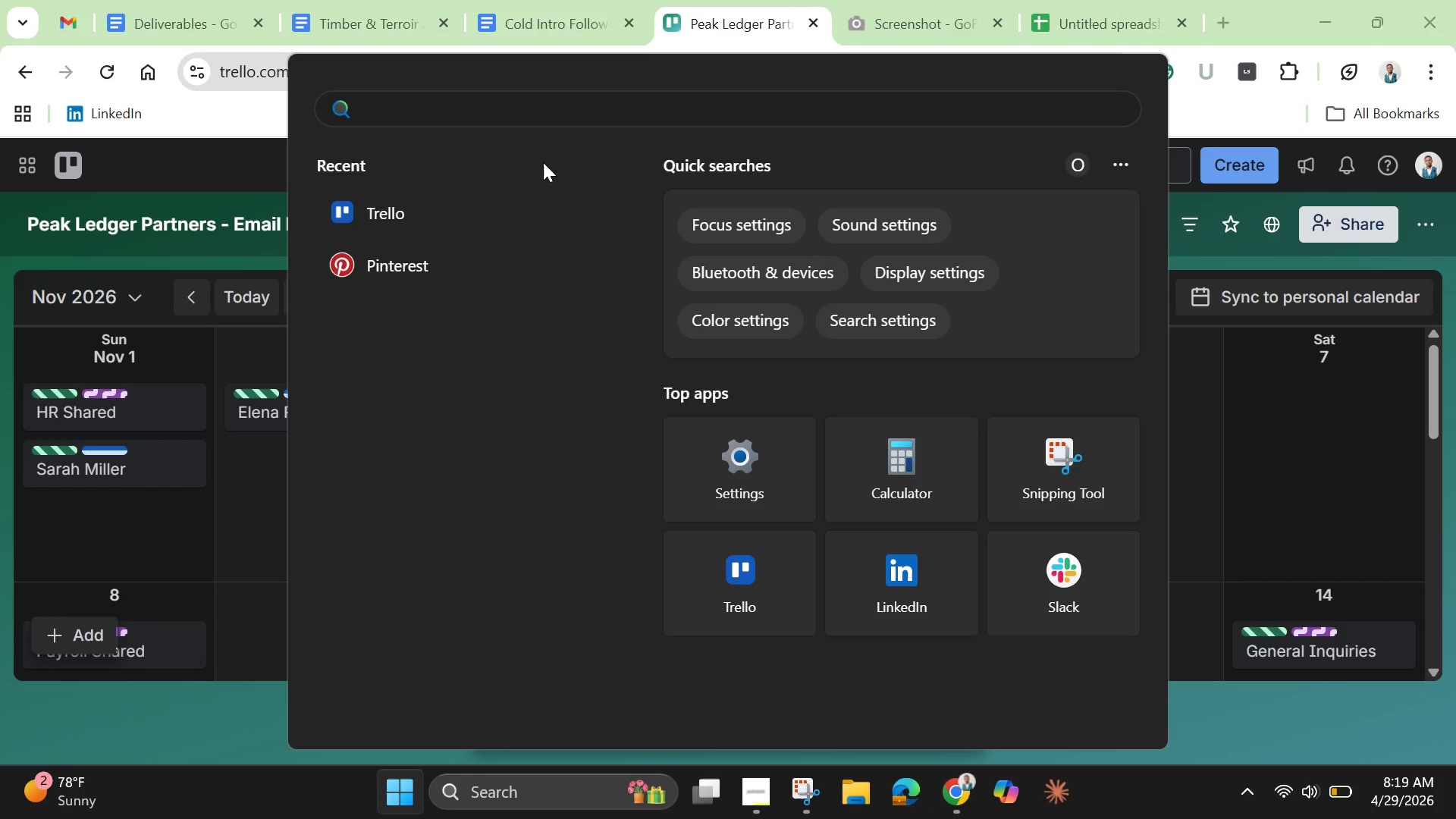 
left_click([416, 205])
 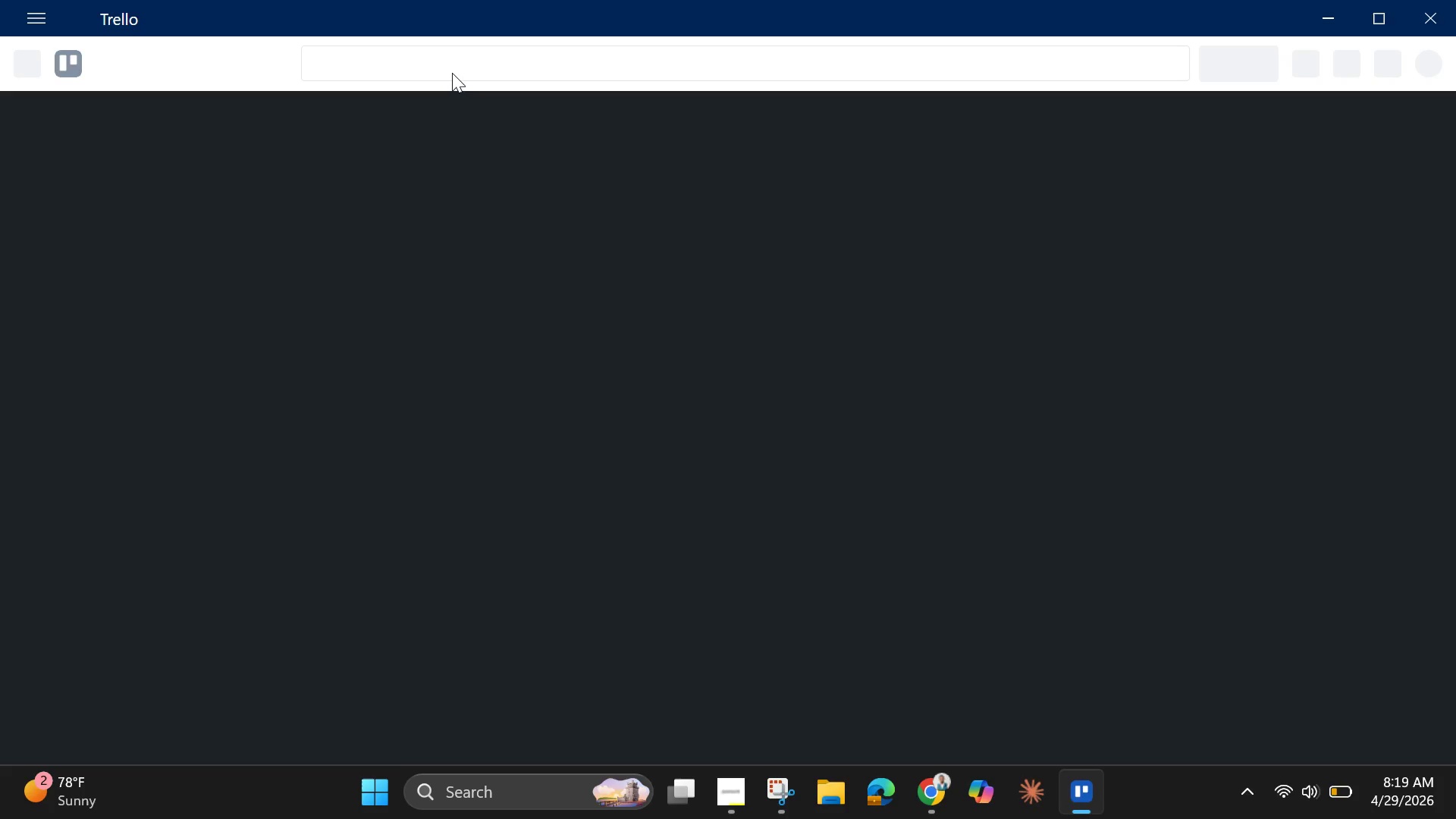 
wait(12.53)
 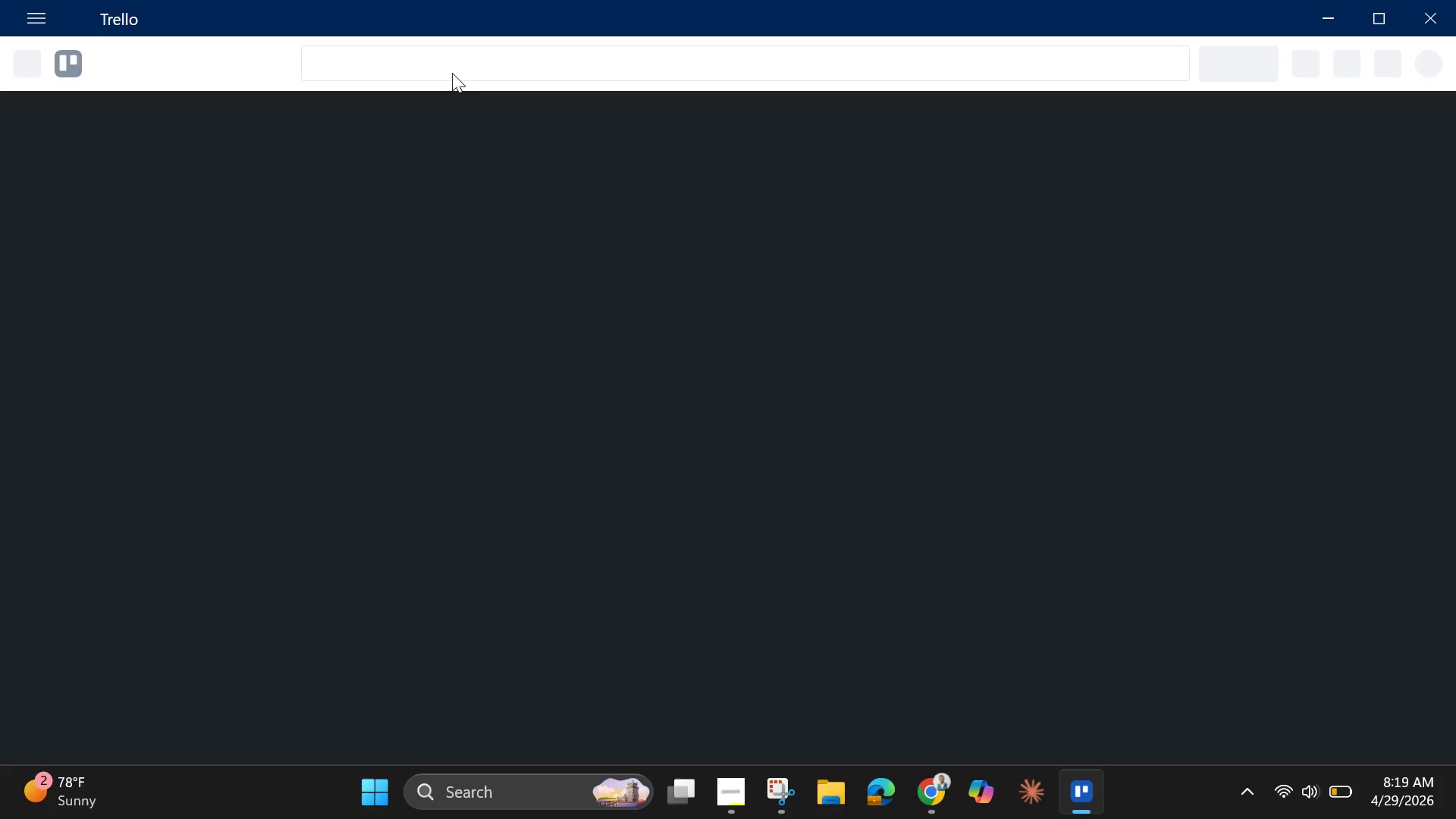 
left_click([27, 65])
 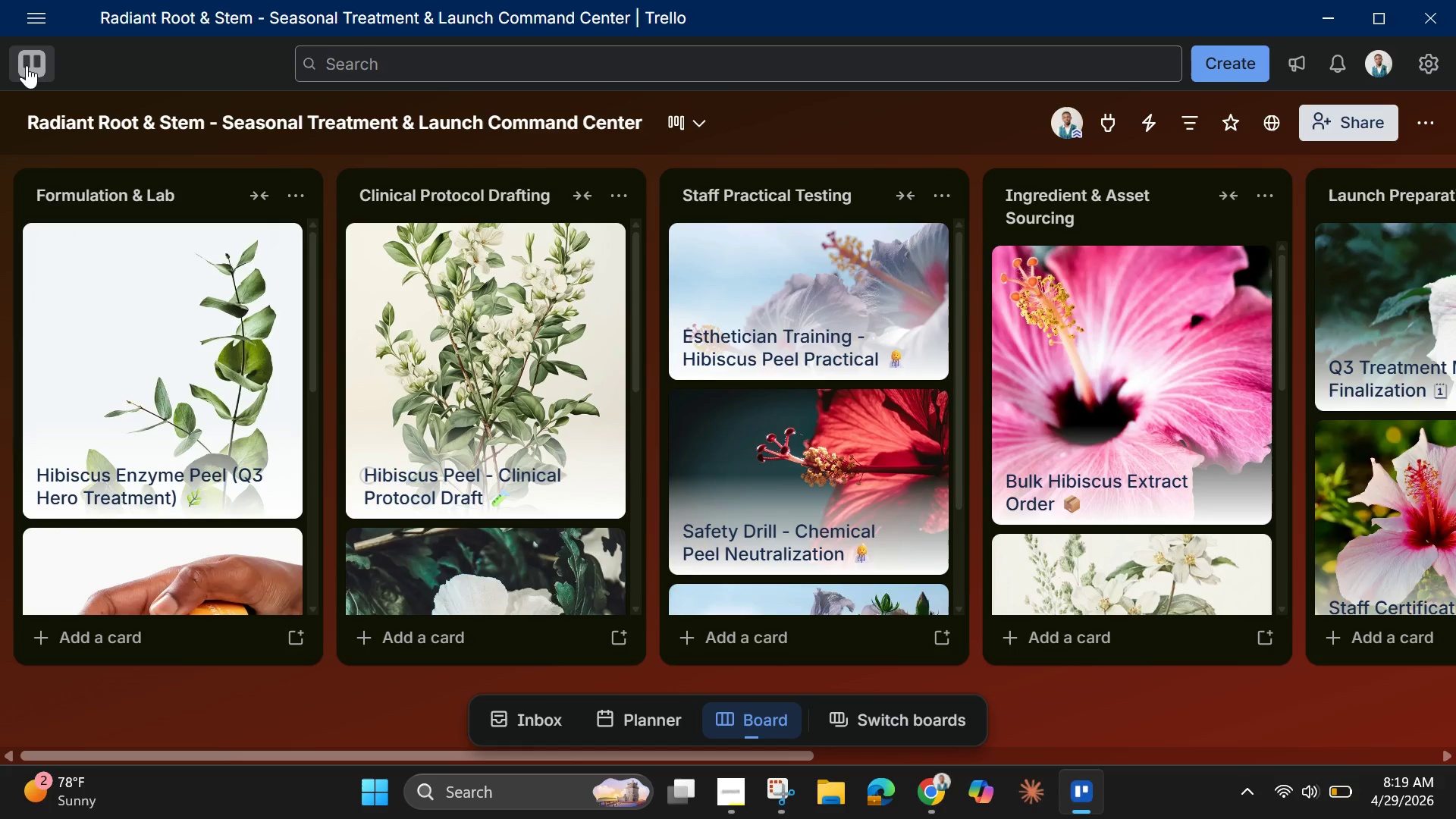 
mouse_move([52, 66])
 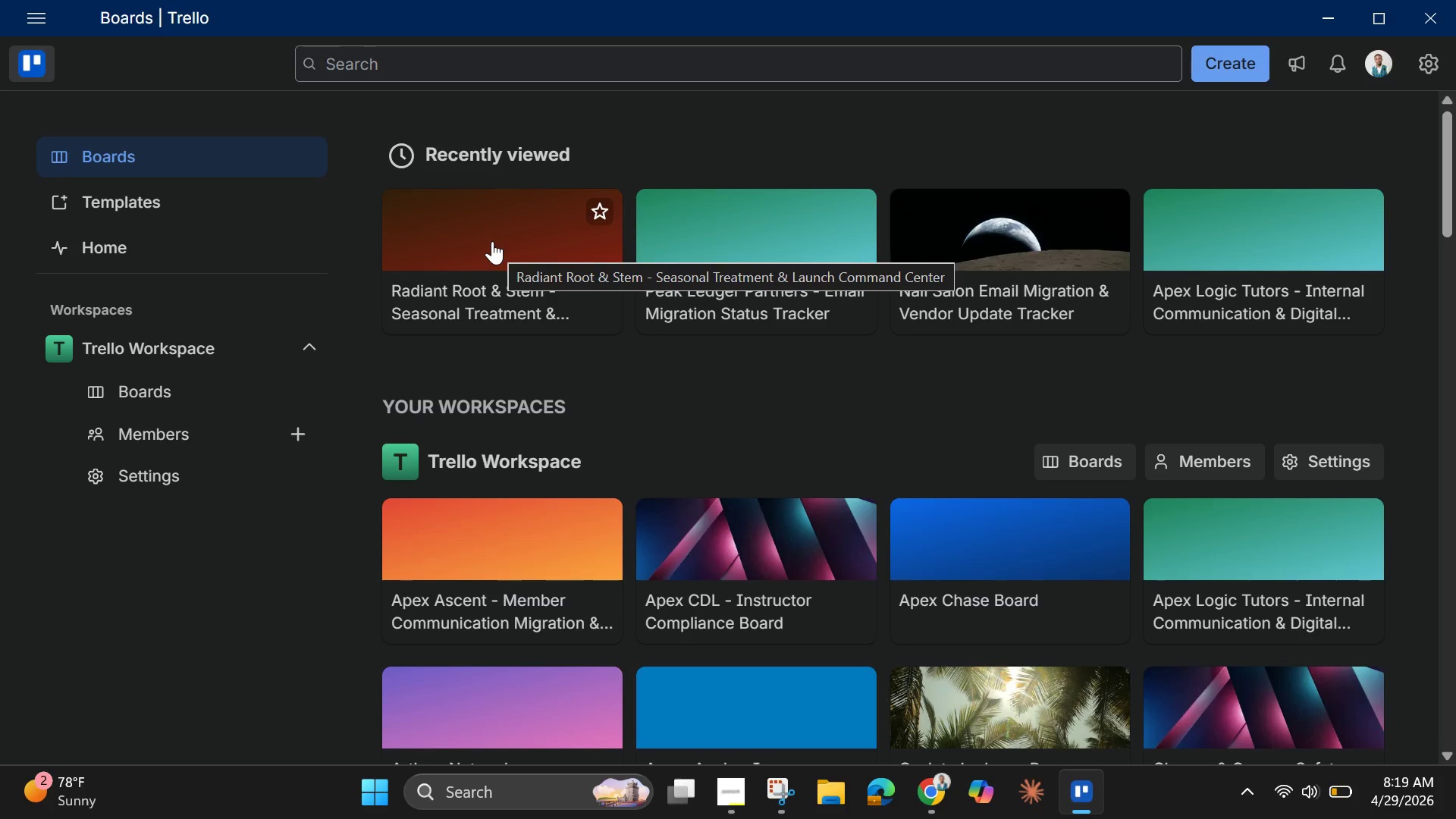 
wait(5.3)
 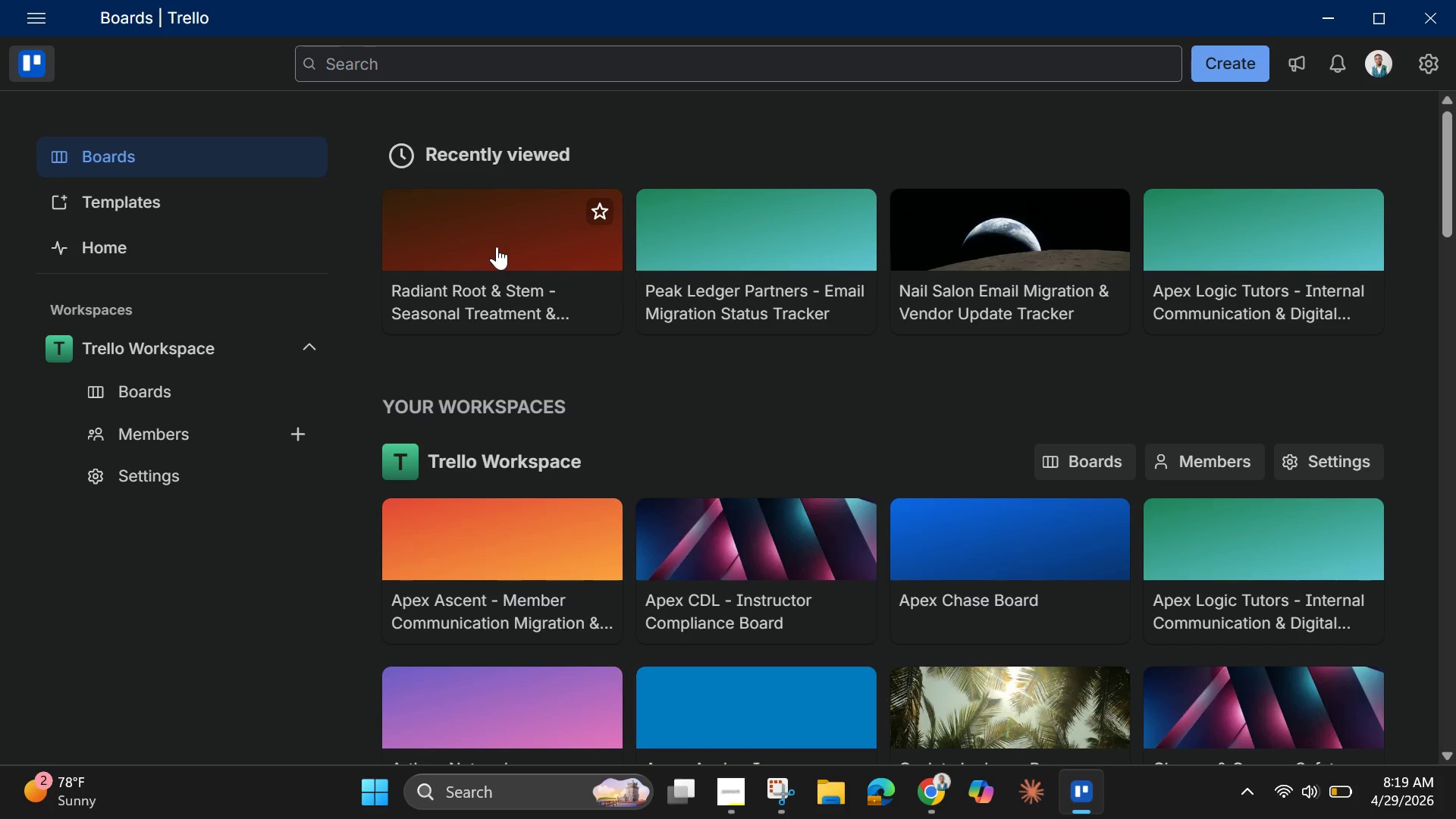 
left_click([492, 241])
 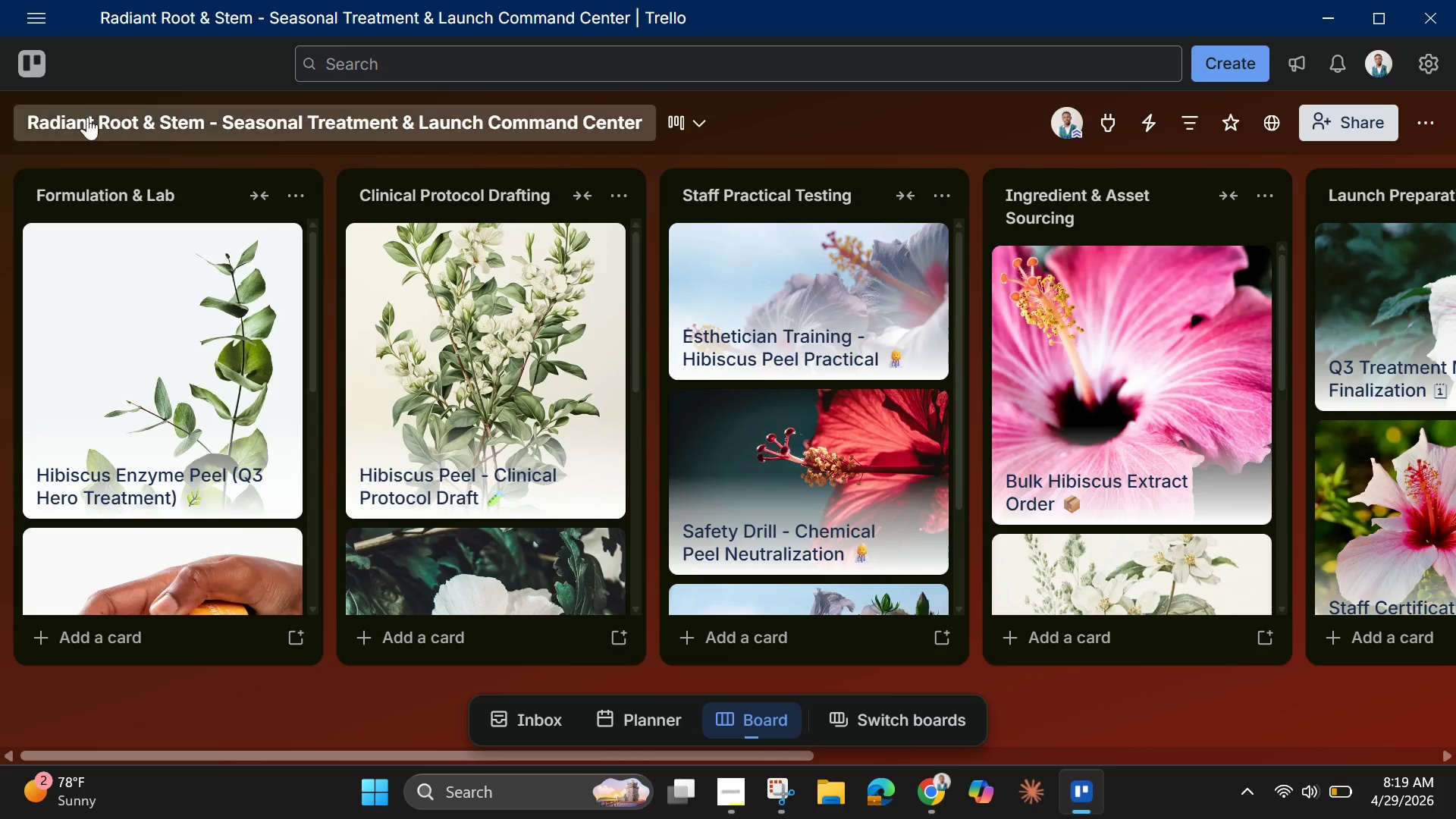 
left_click([17, 68])
 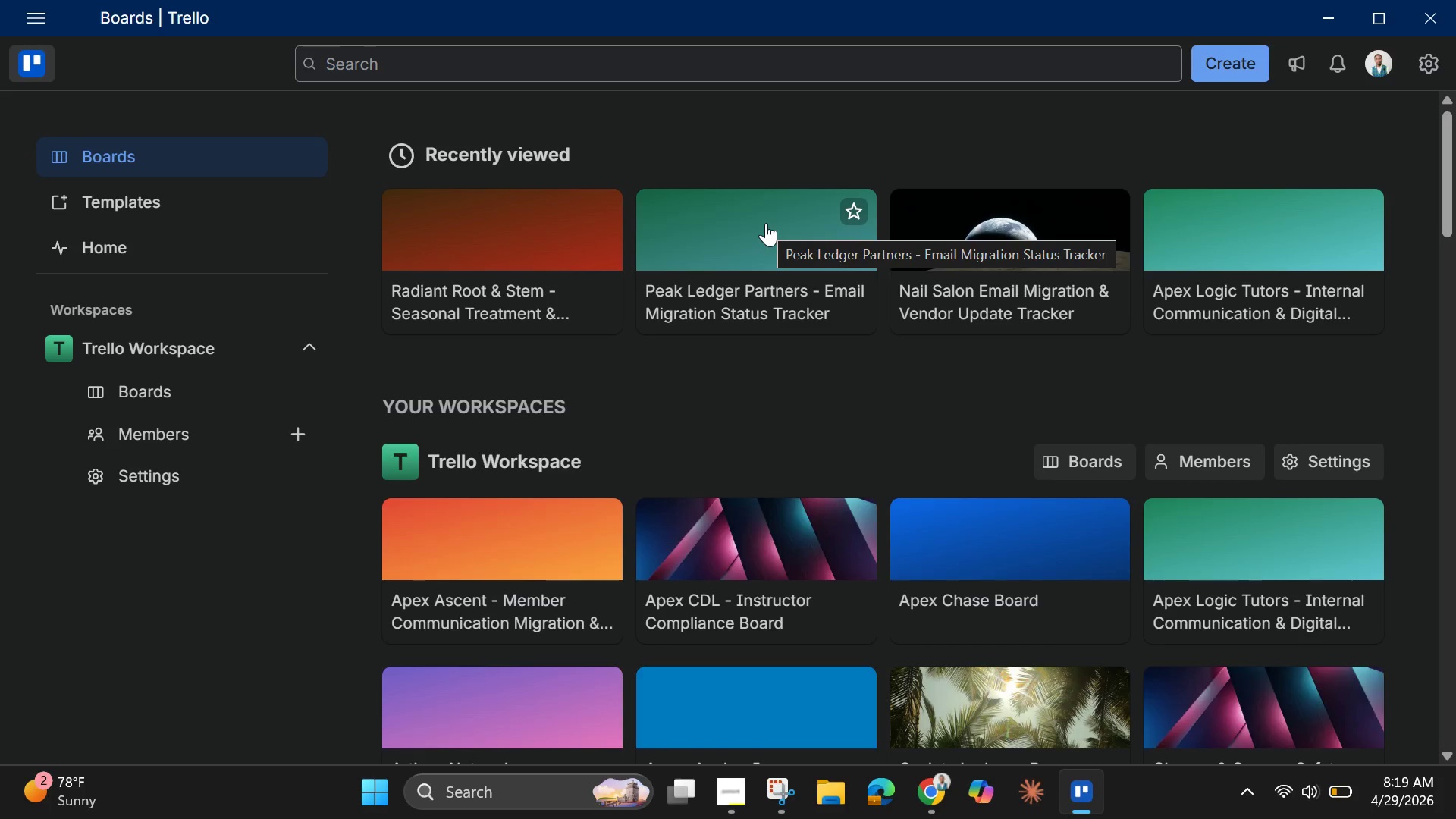 
left_click([766, 223])
 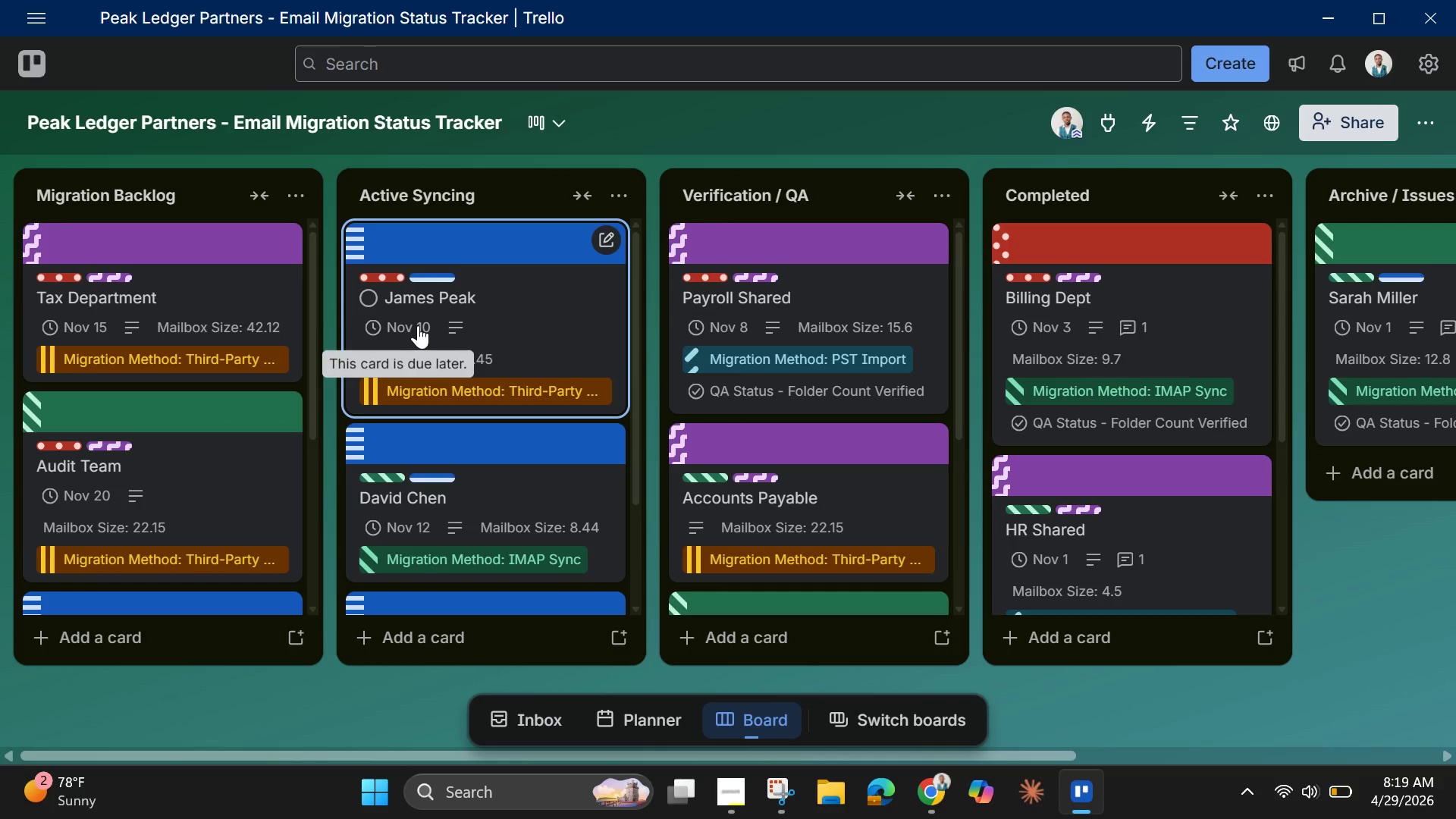 
wait(6.62)
 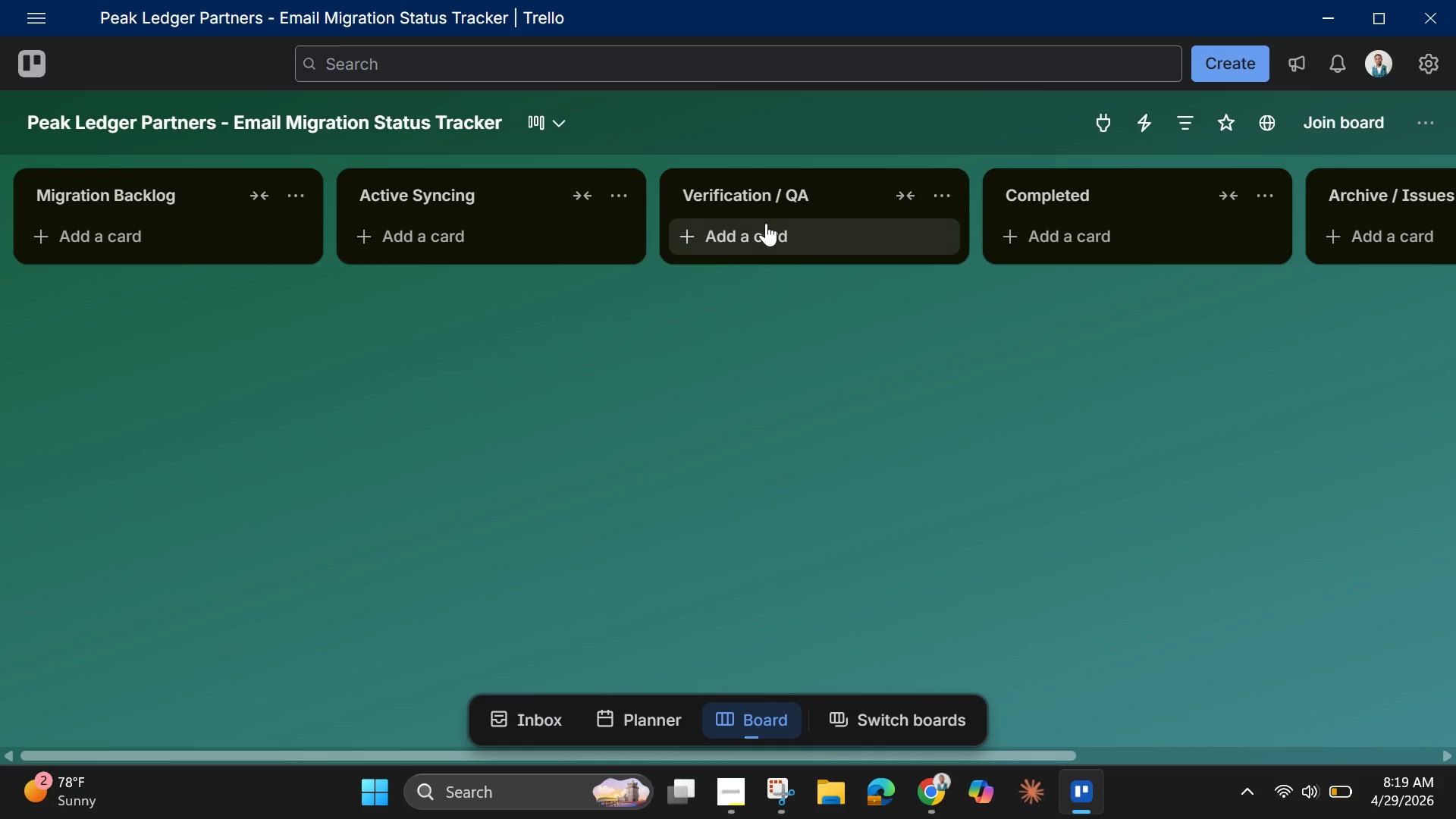 
scroll: coordinate [318, 429], scroll_direction: down, amount: 11.0
 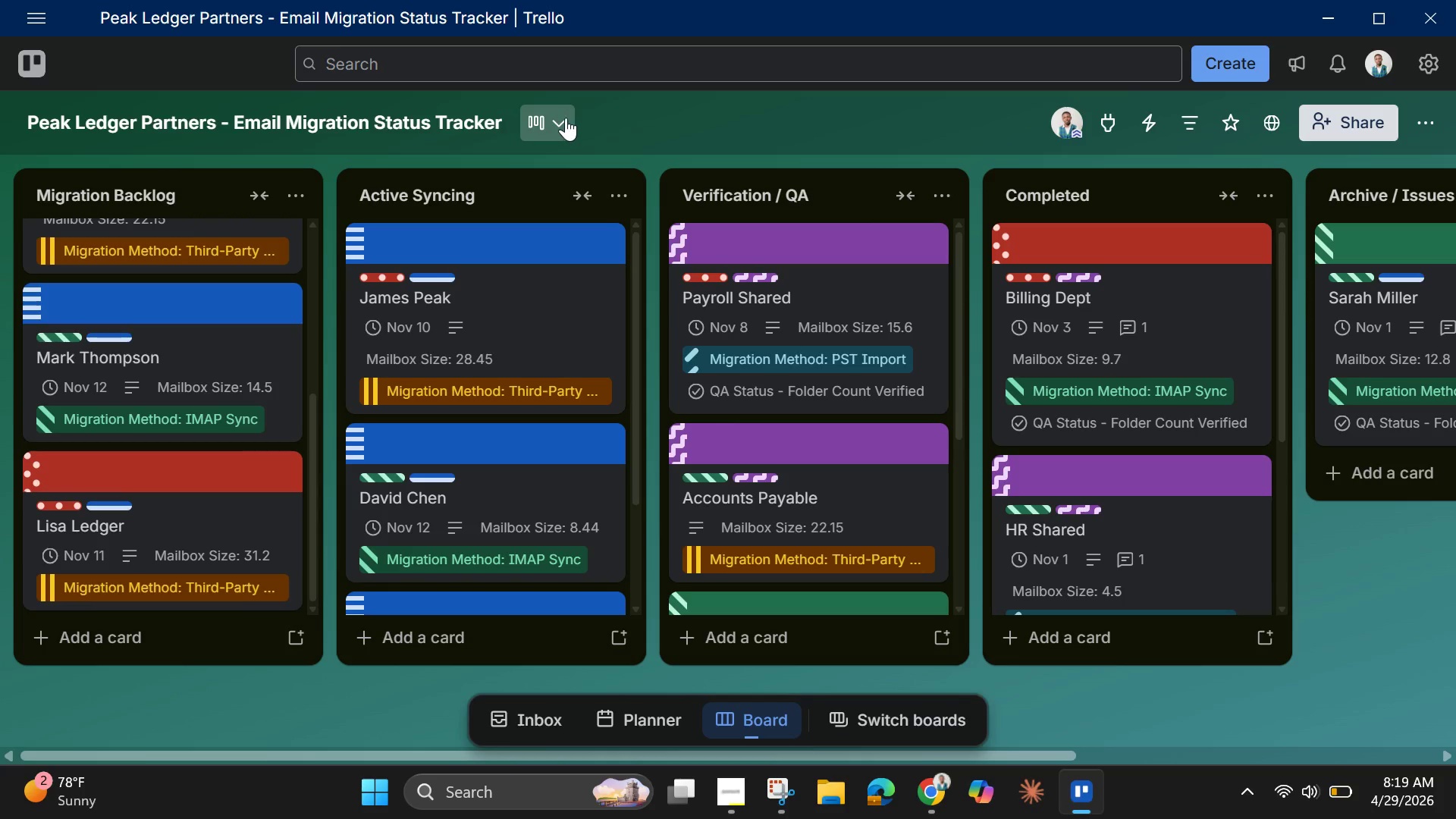 
left_click([566, 118])
 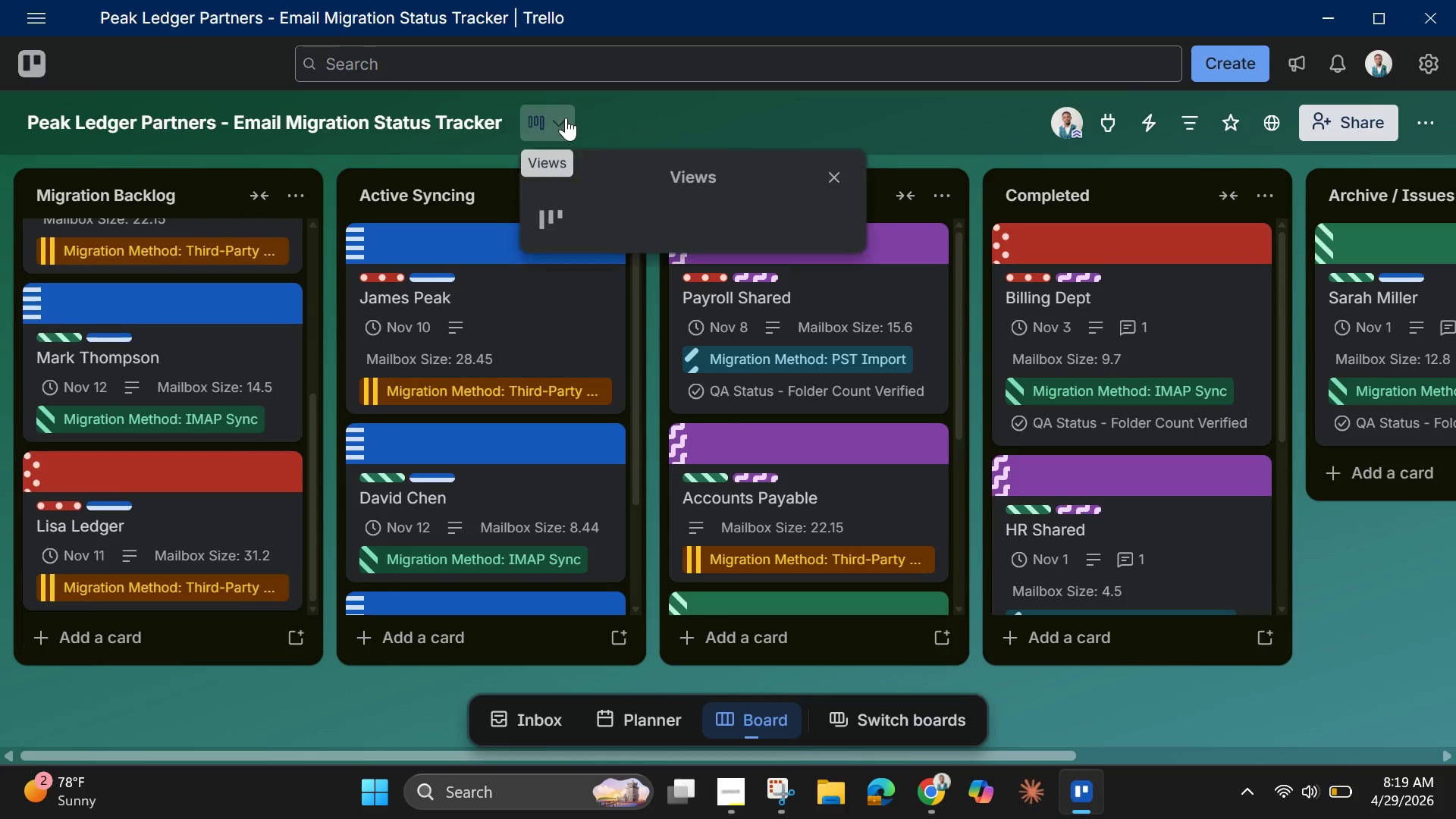 
mouse_move([564, 138])
 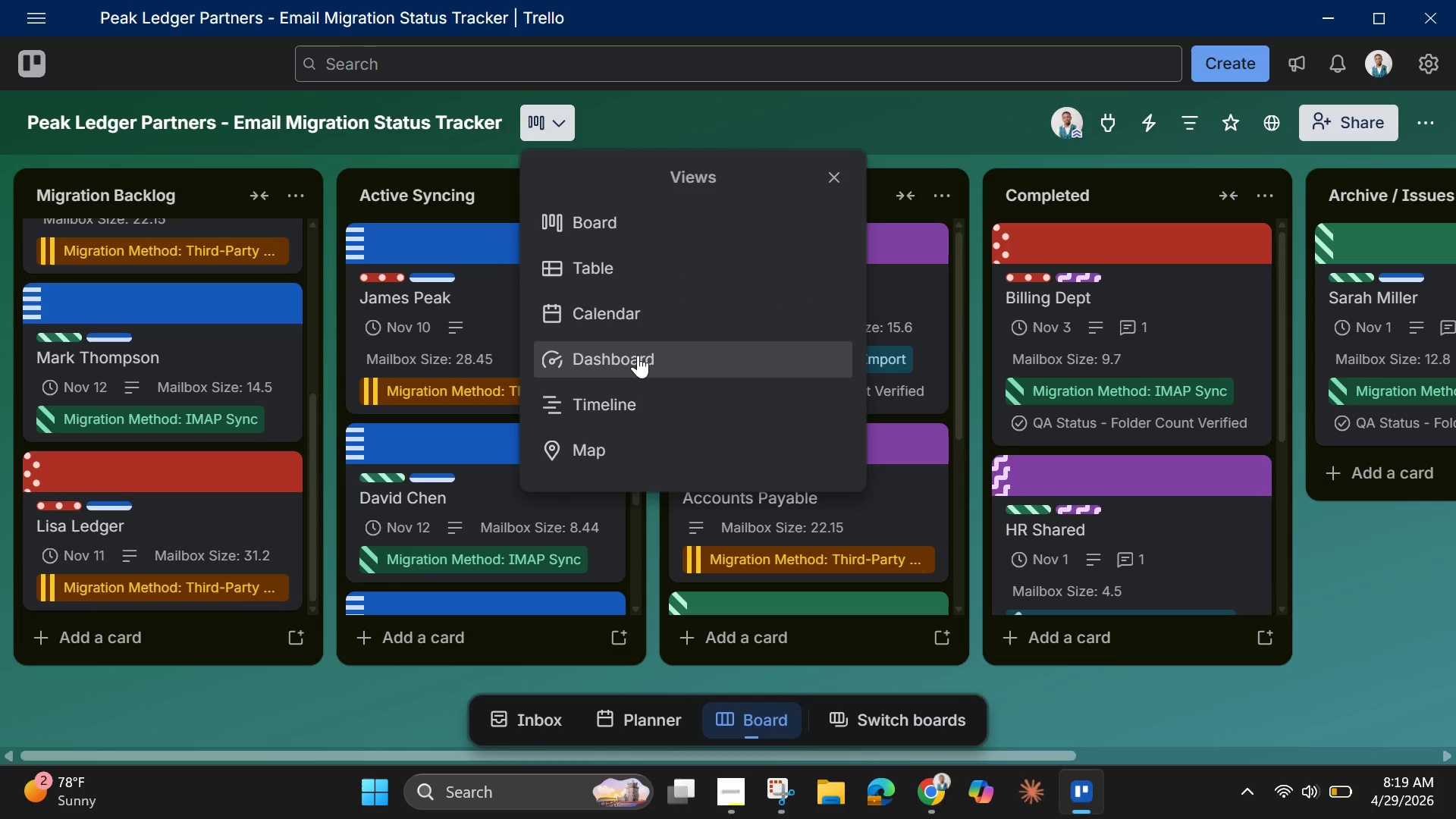 
wait(6.42)
 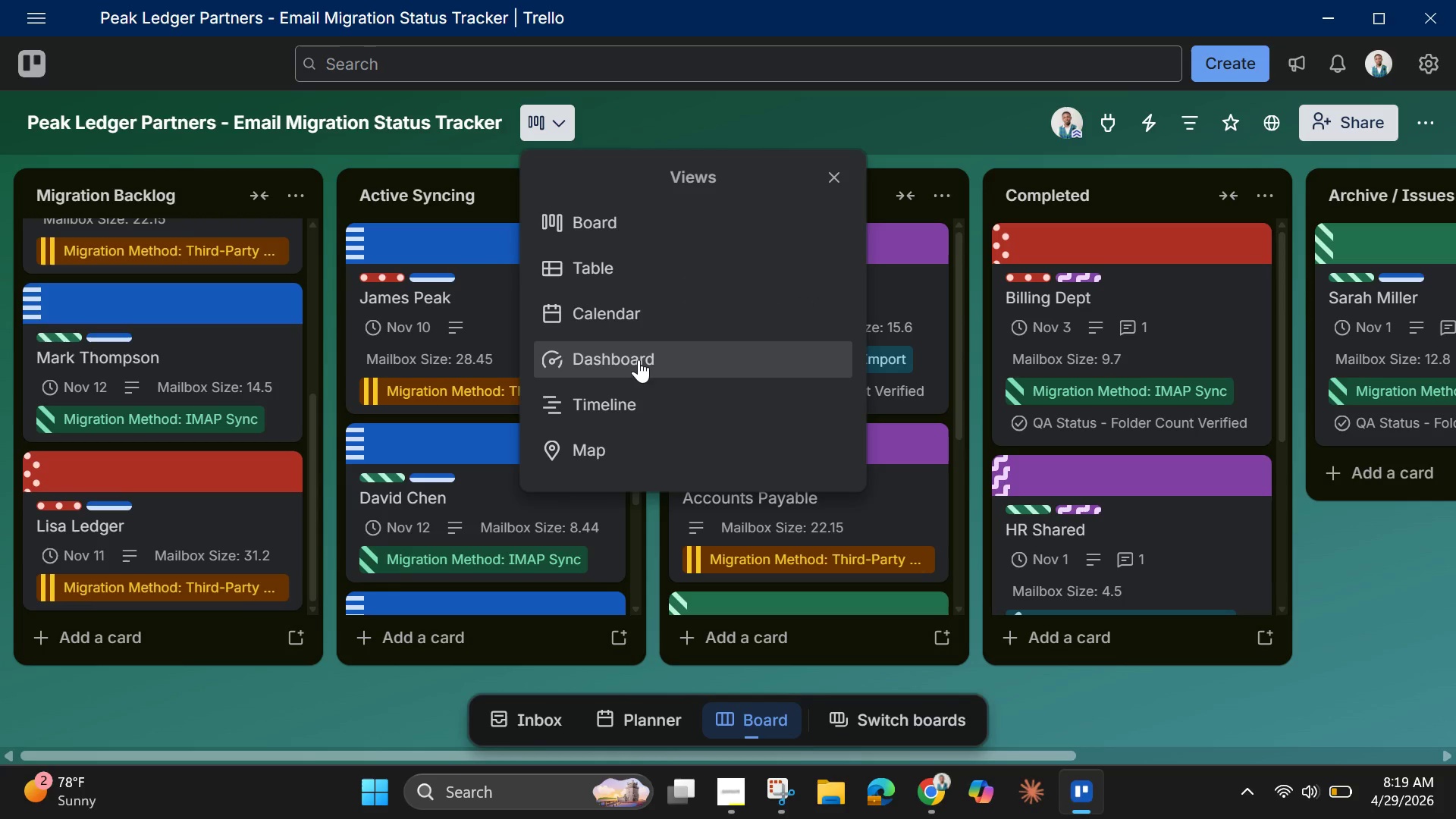 
left_click([638, 355])
 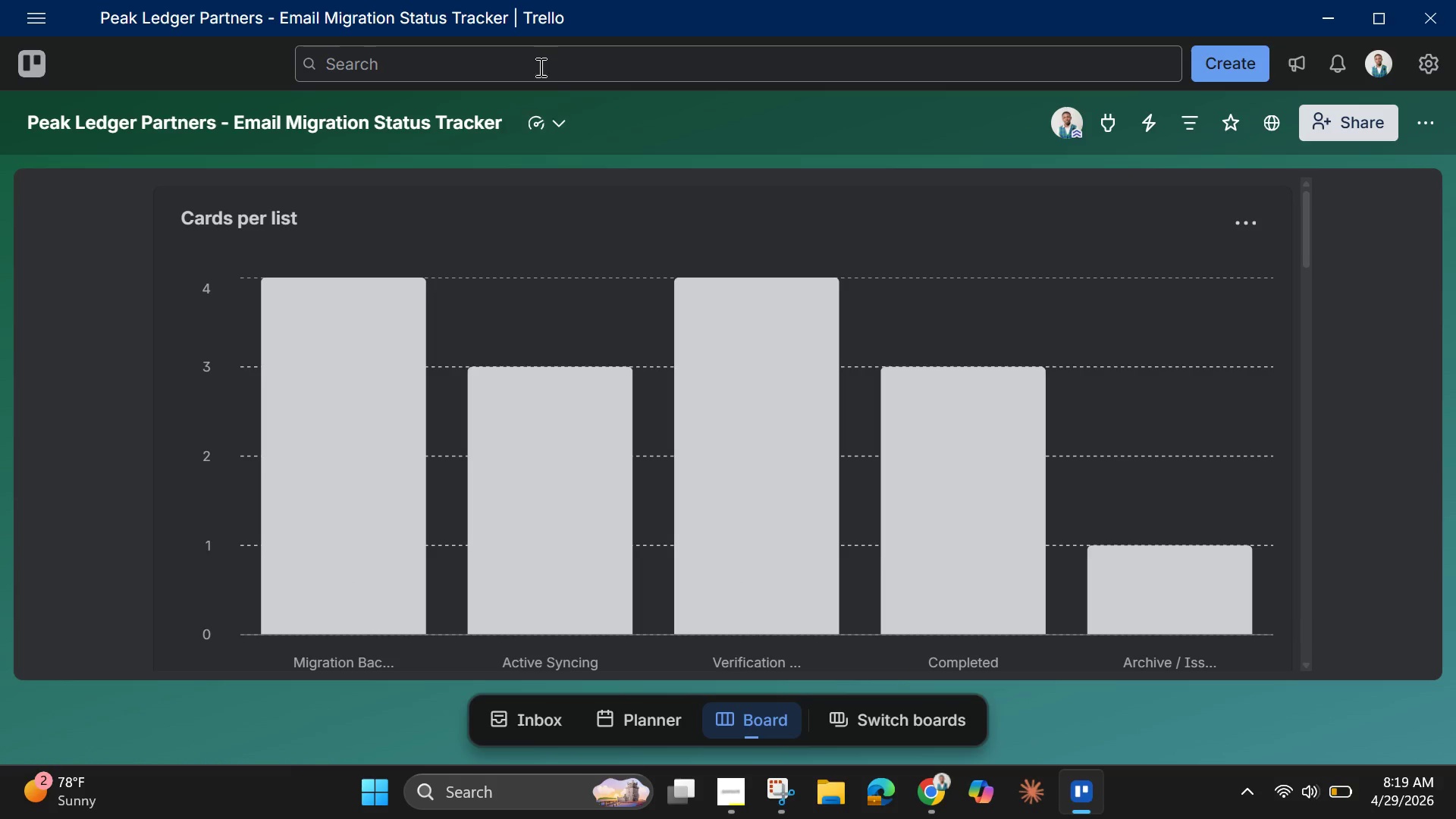 
left_click([560, 112])
 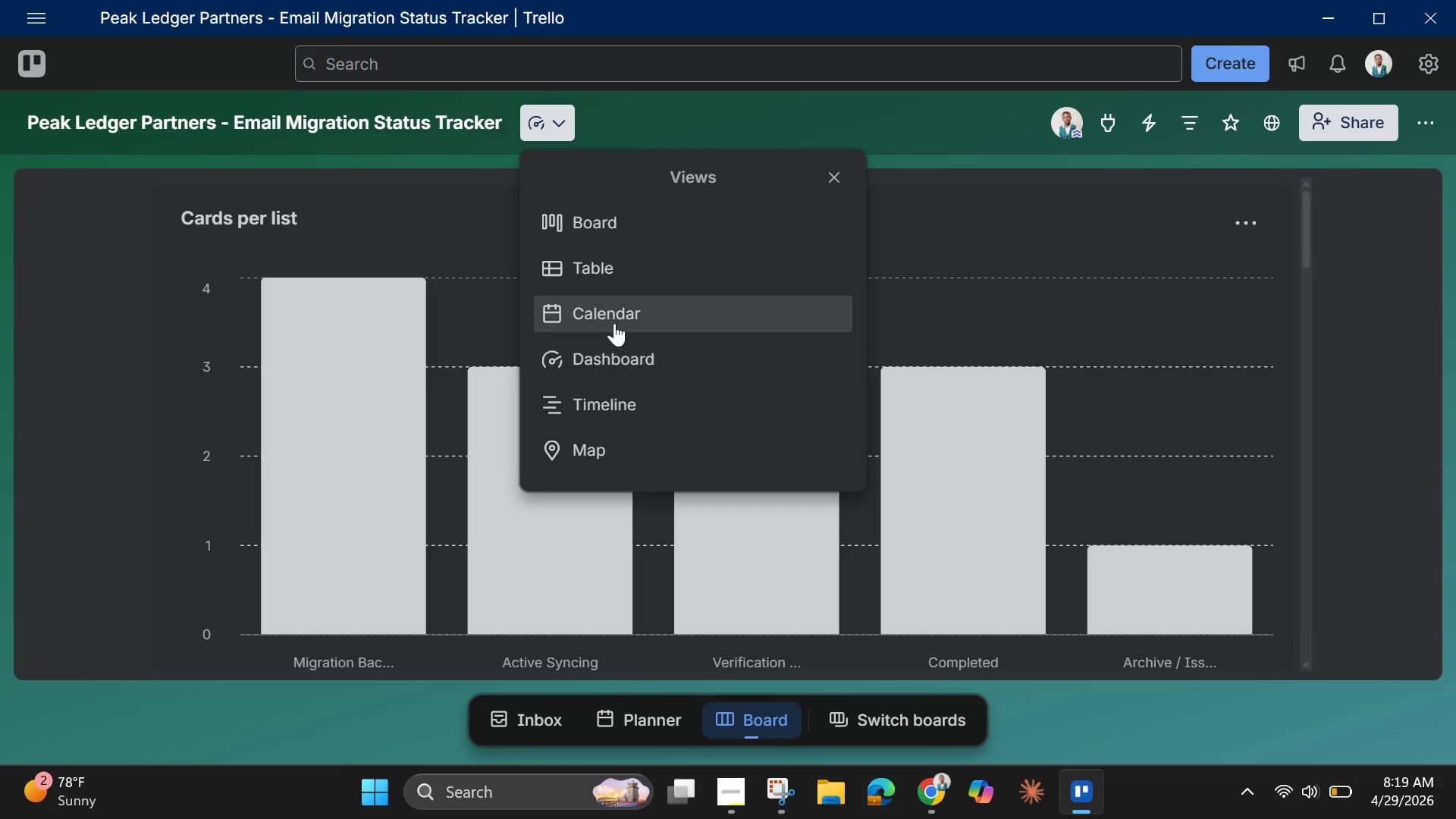 
left_click([614, 317])
 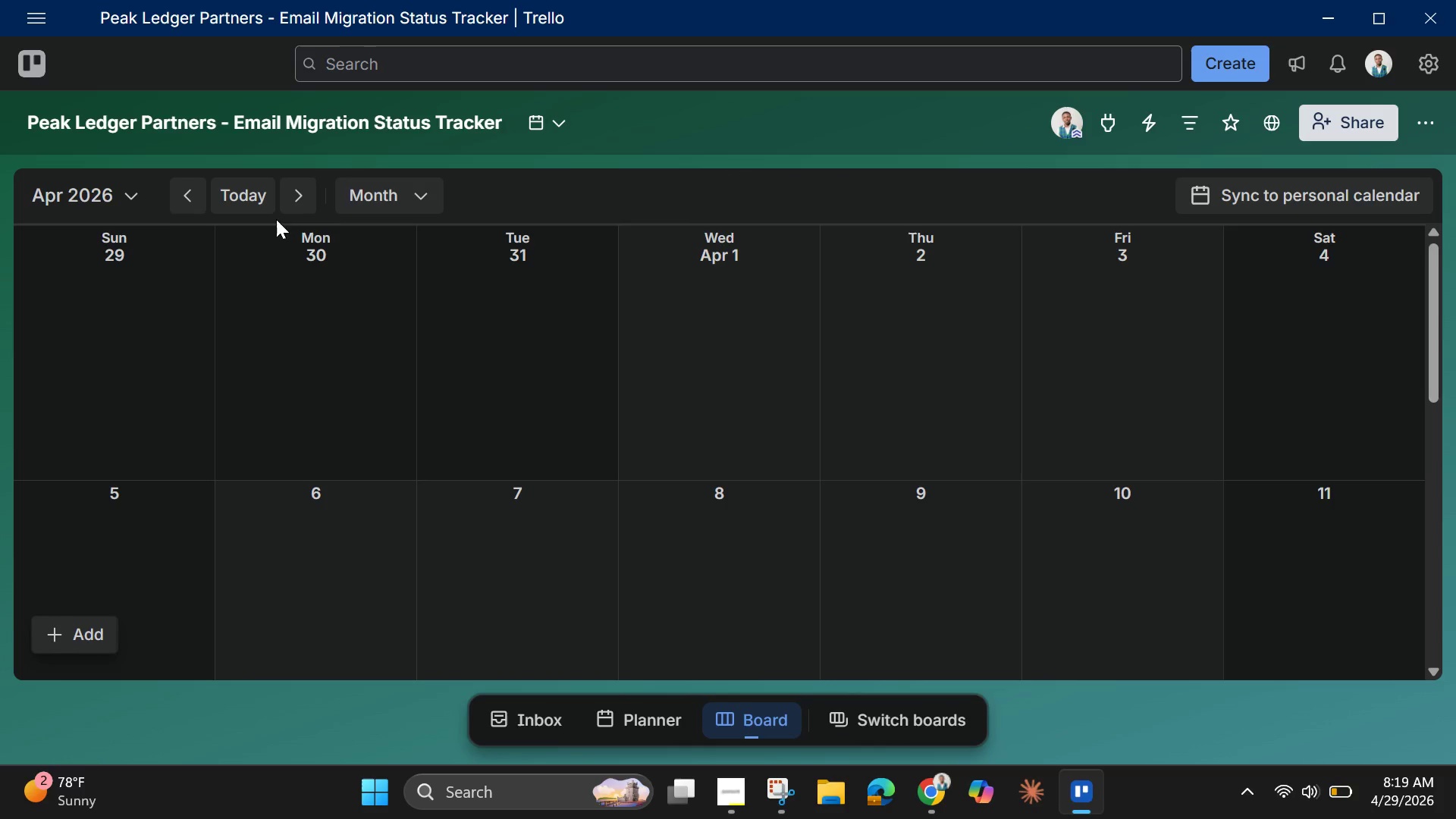 
left_click([122, 188])
 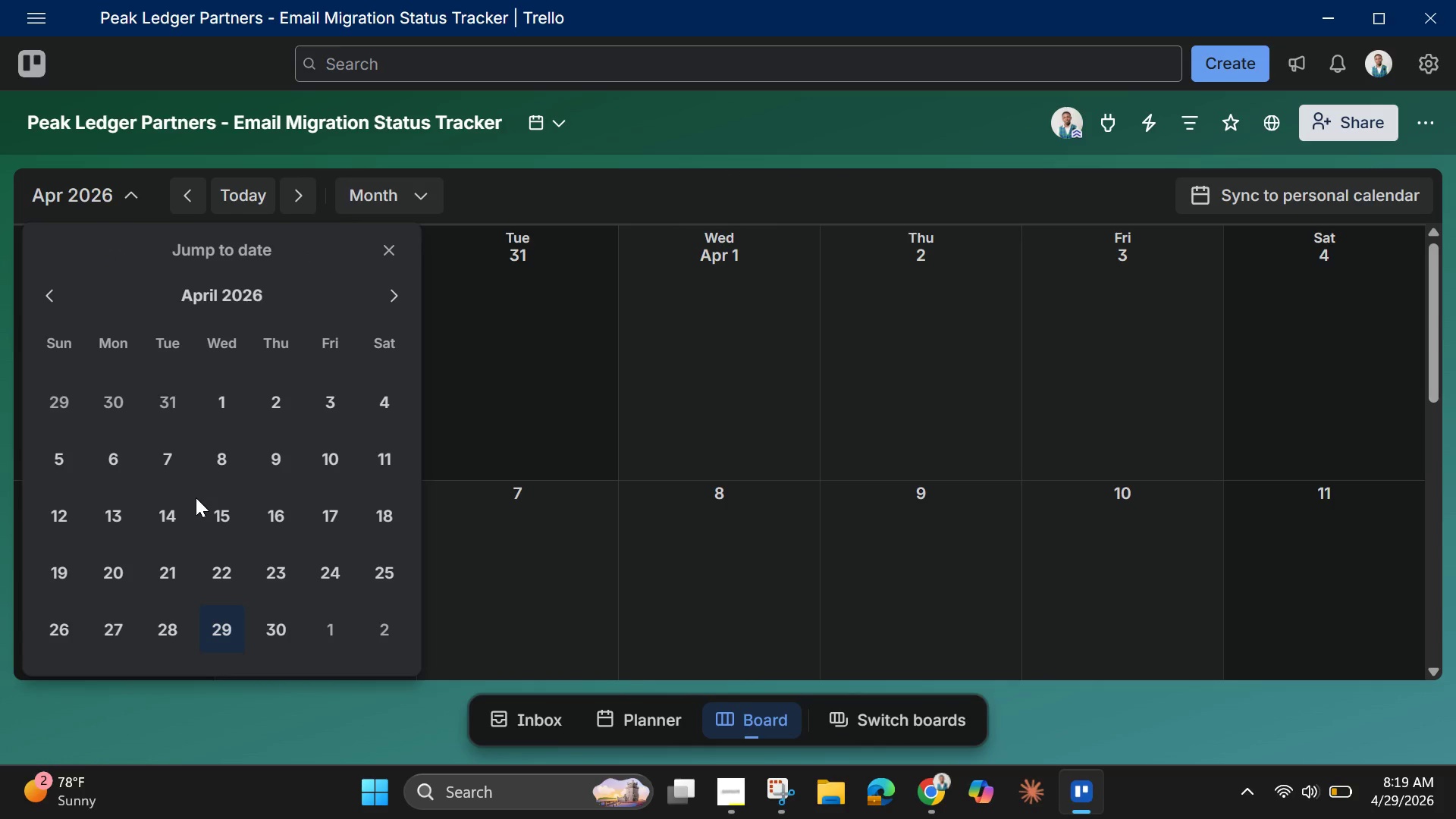 
scroll: coordinate [196, 497], scroll_direction: down, amount: 3.0
 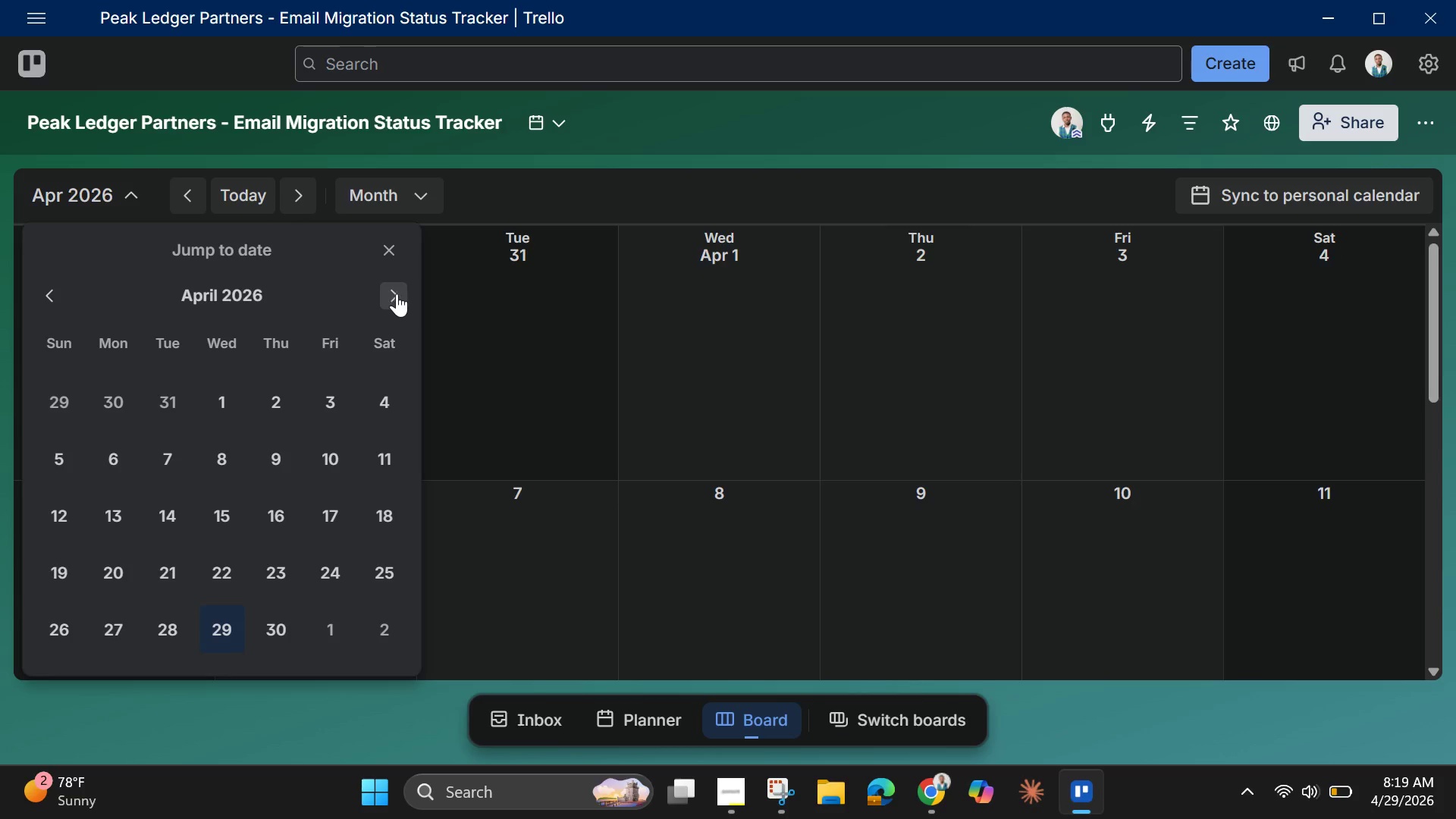 
left_click([398, 293])
 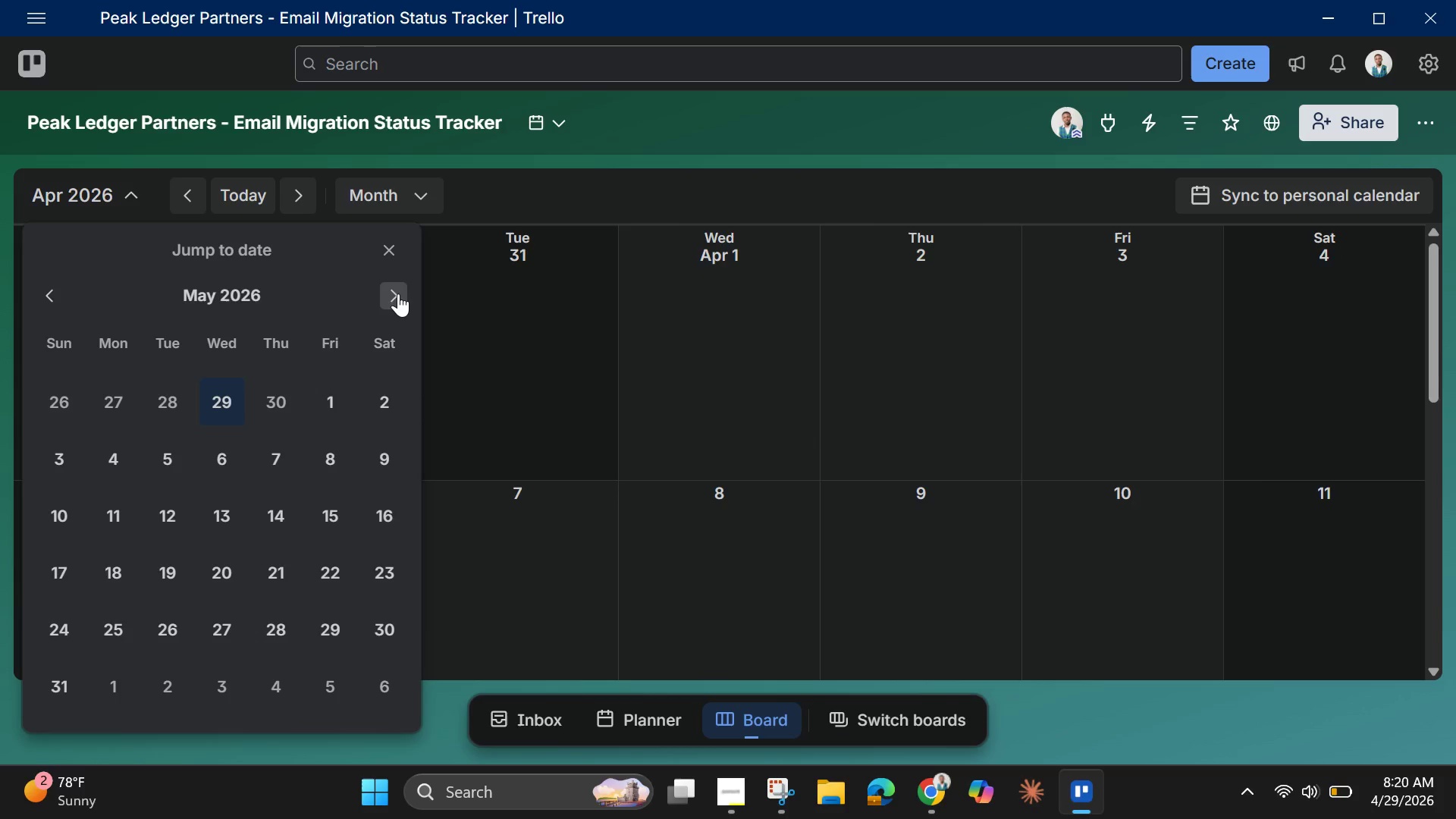 
left_click([398, 293])
 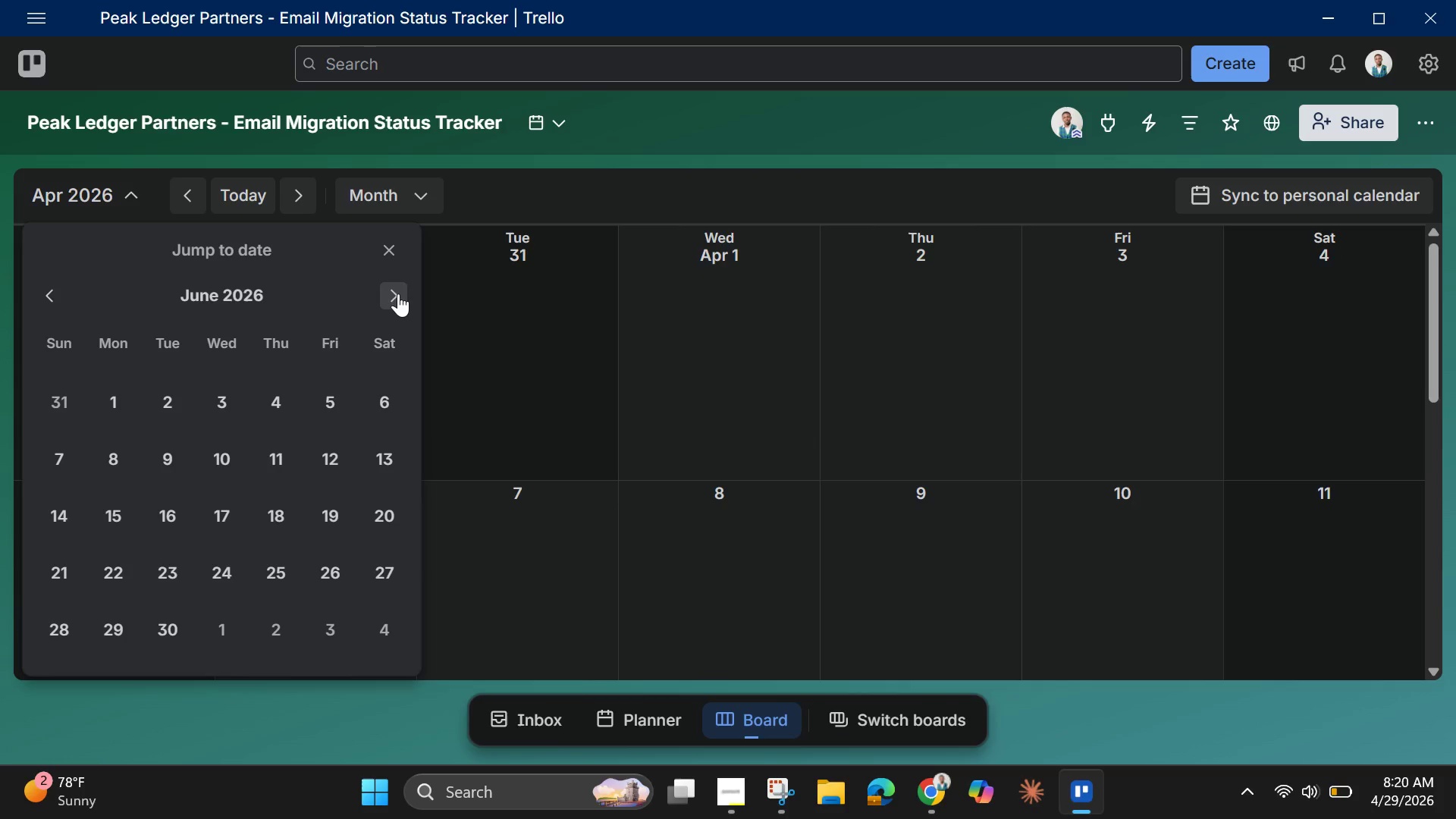 
left_click([398, 293])
 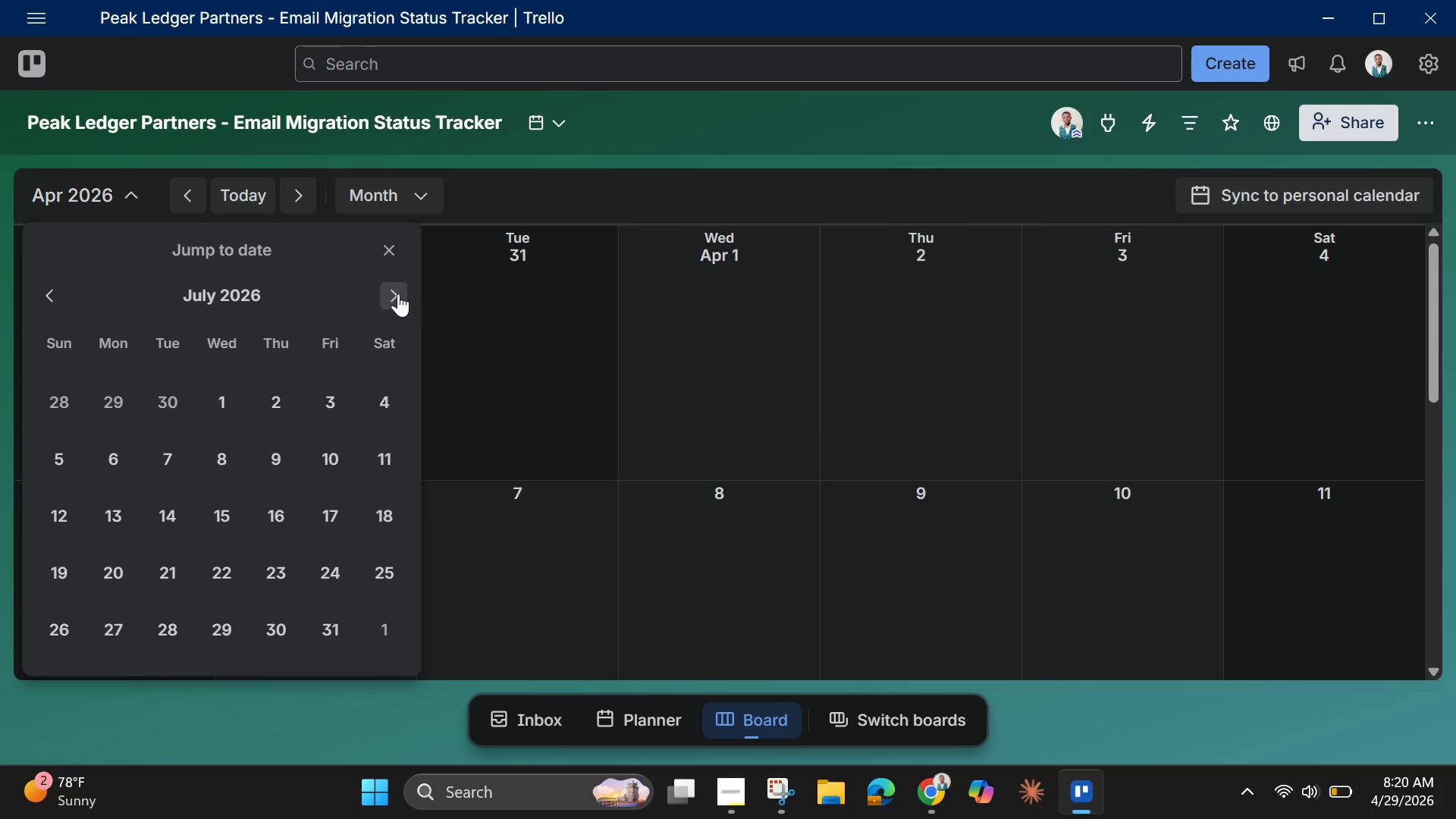 
left_click([398, 293])
 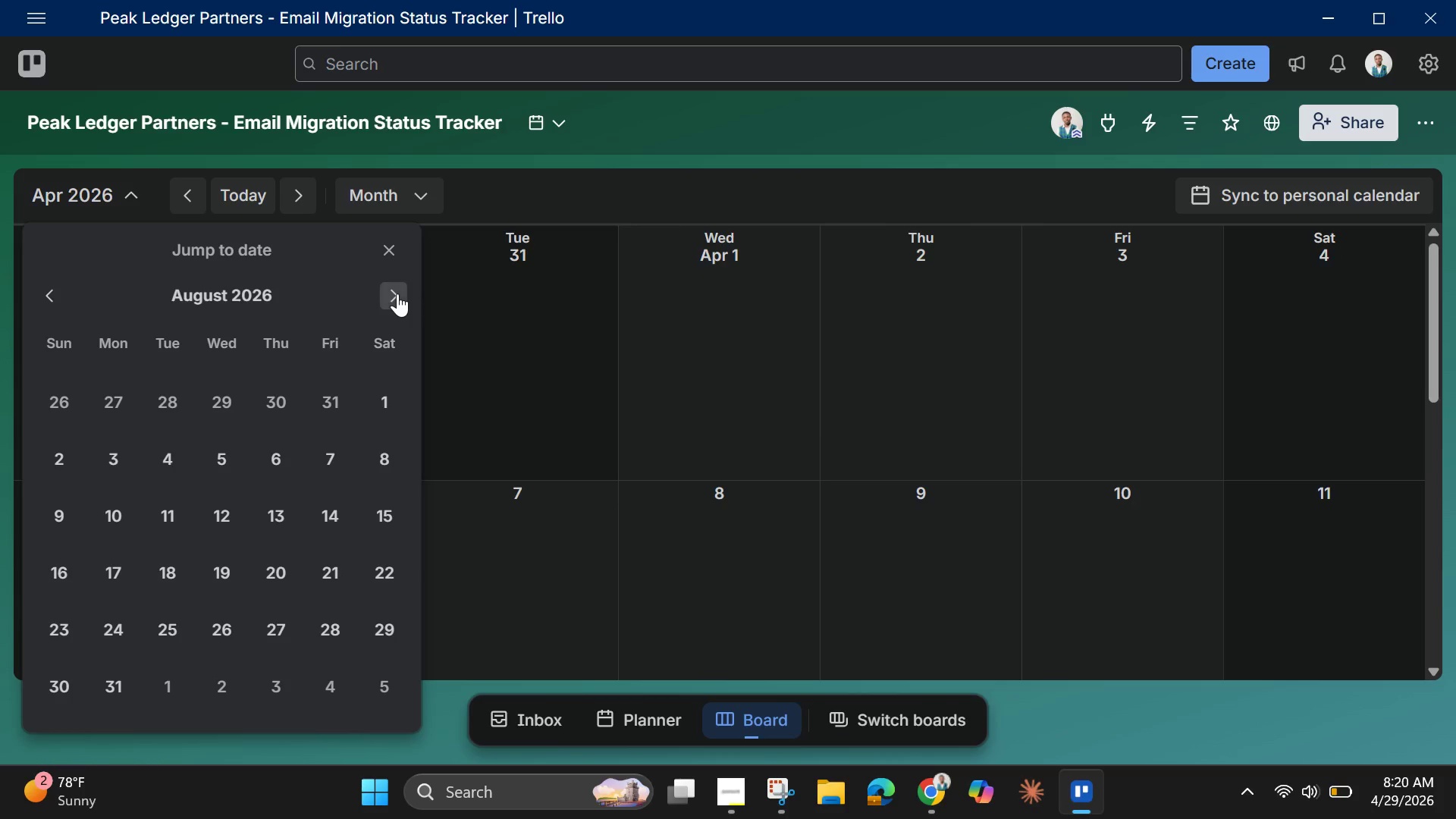 
left_click([397, 293])
 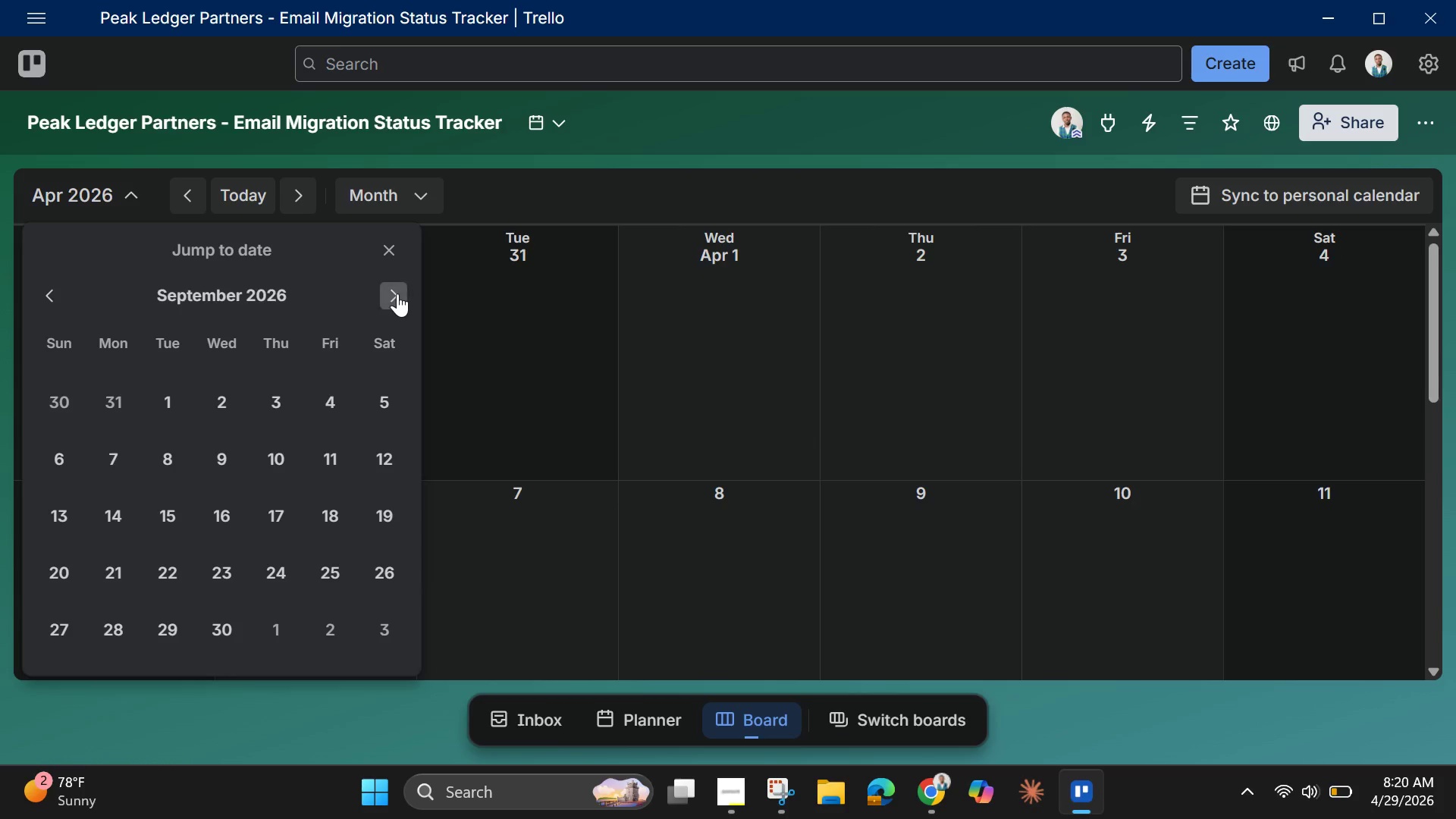 
left_click([397, 293])
 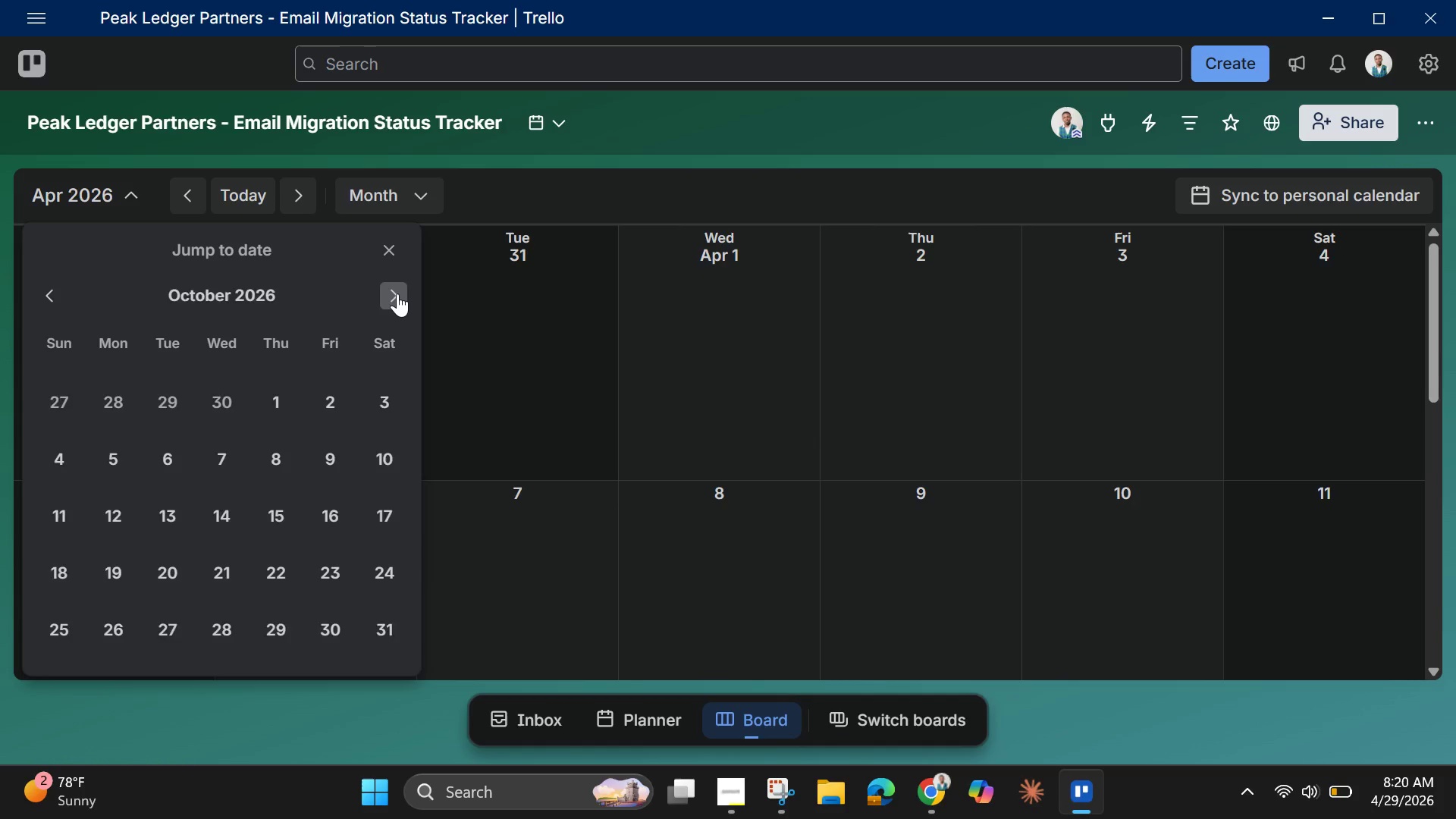 
left_click([397, 293])
 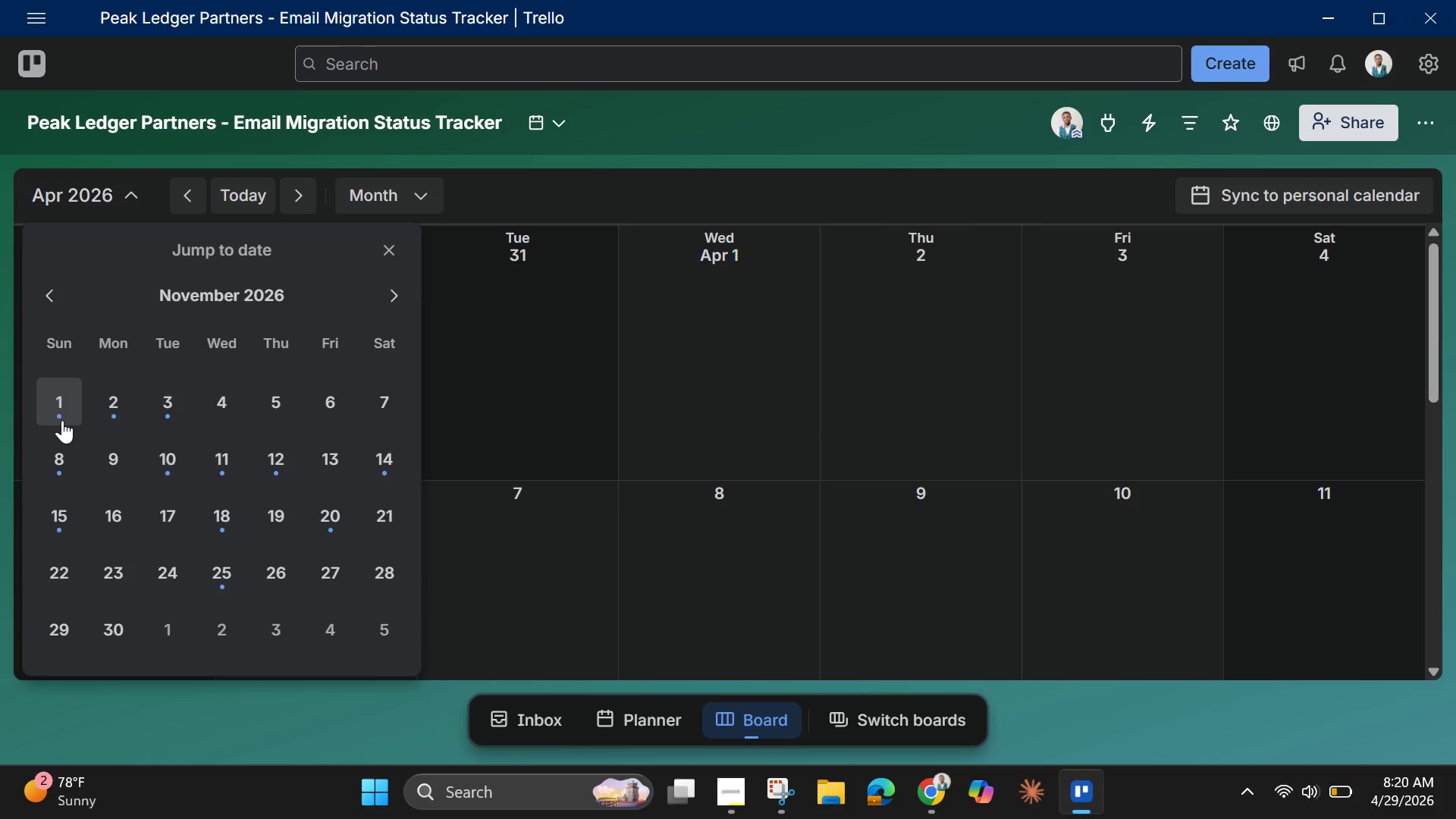 
left_click([56, 410])
 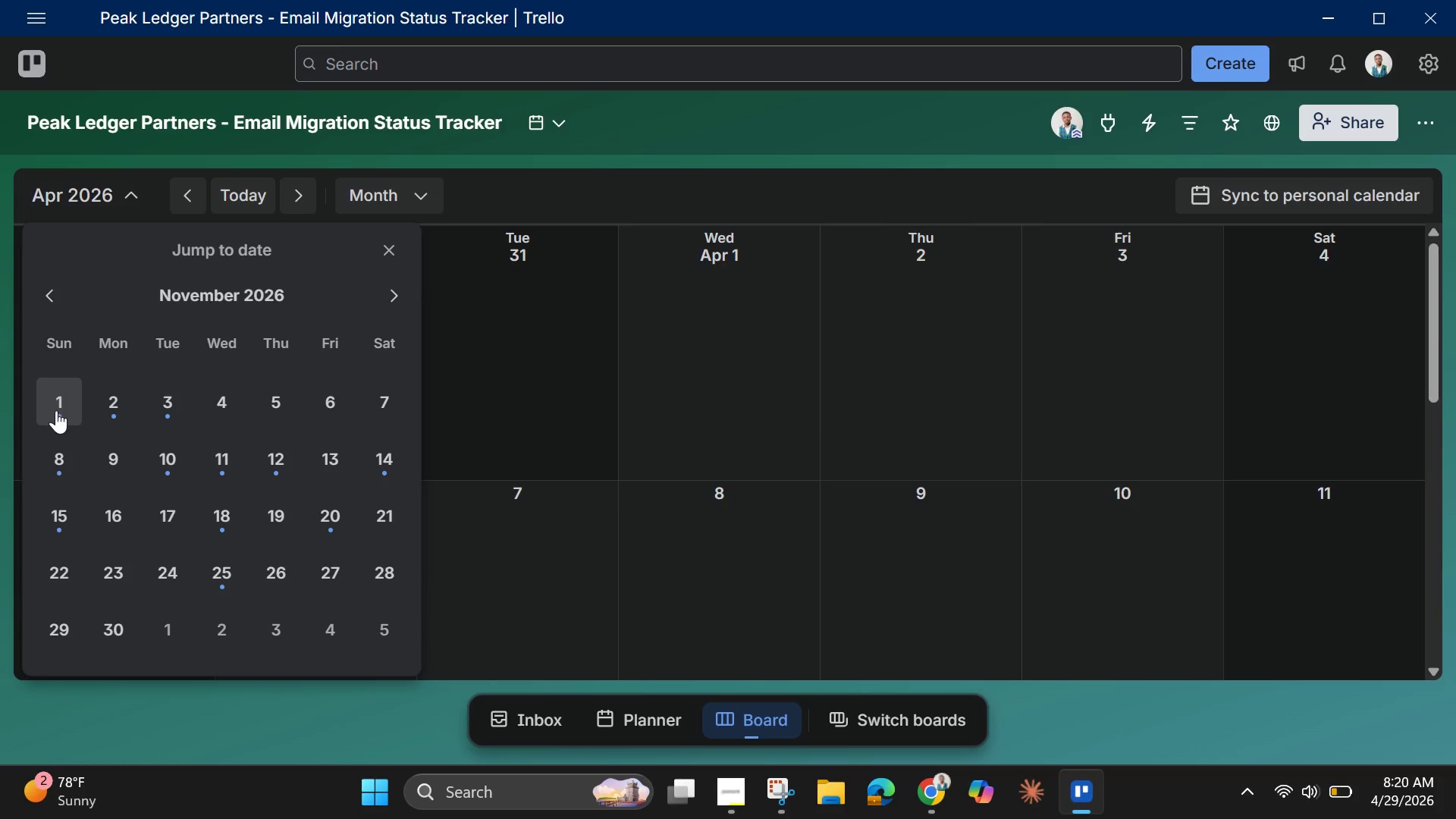 
mouse_move([83, 425])
 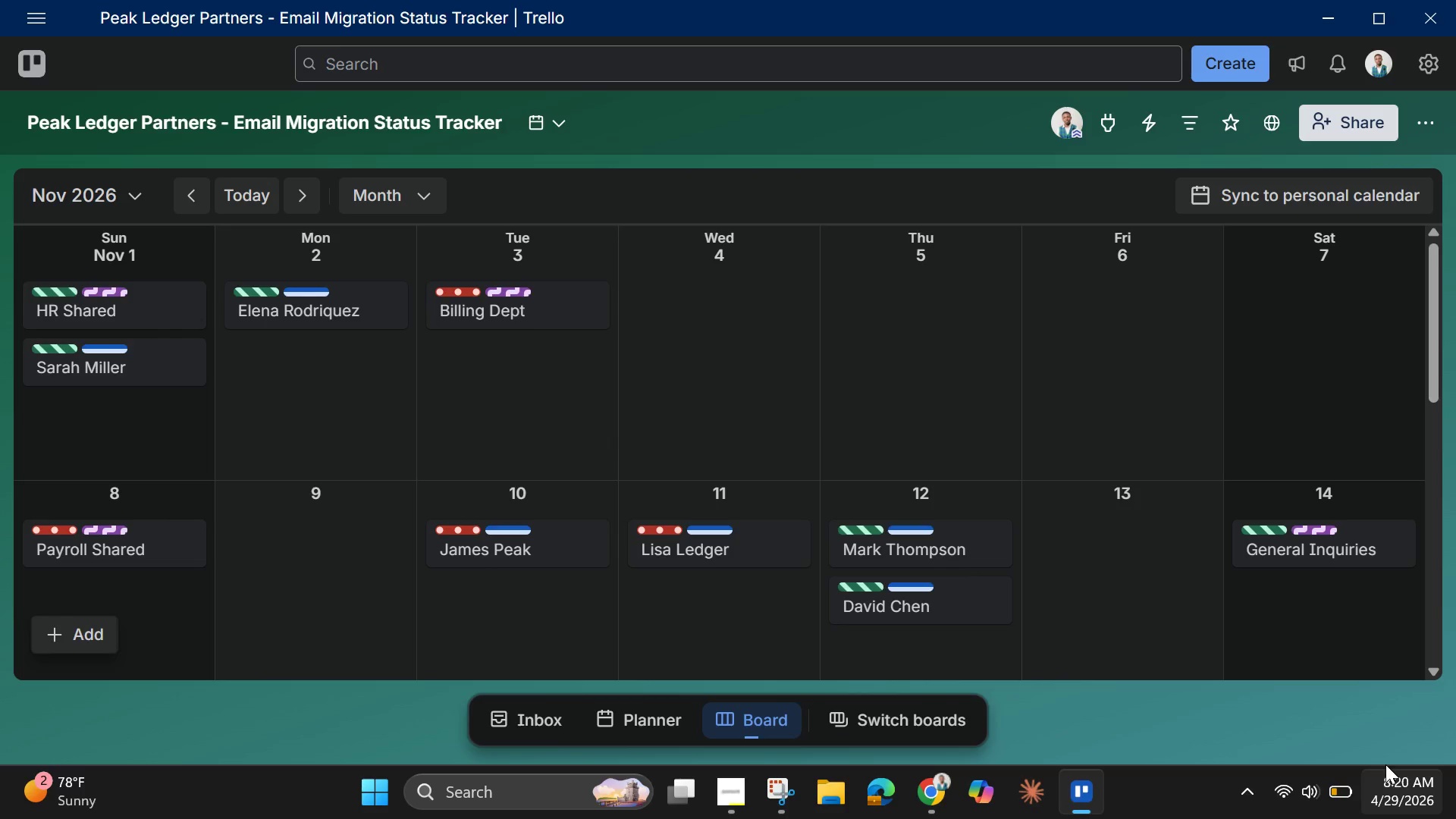 
mouse_move([1365, 811])
 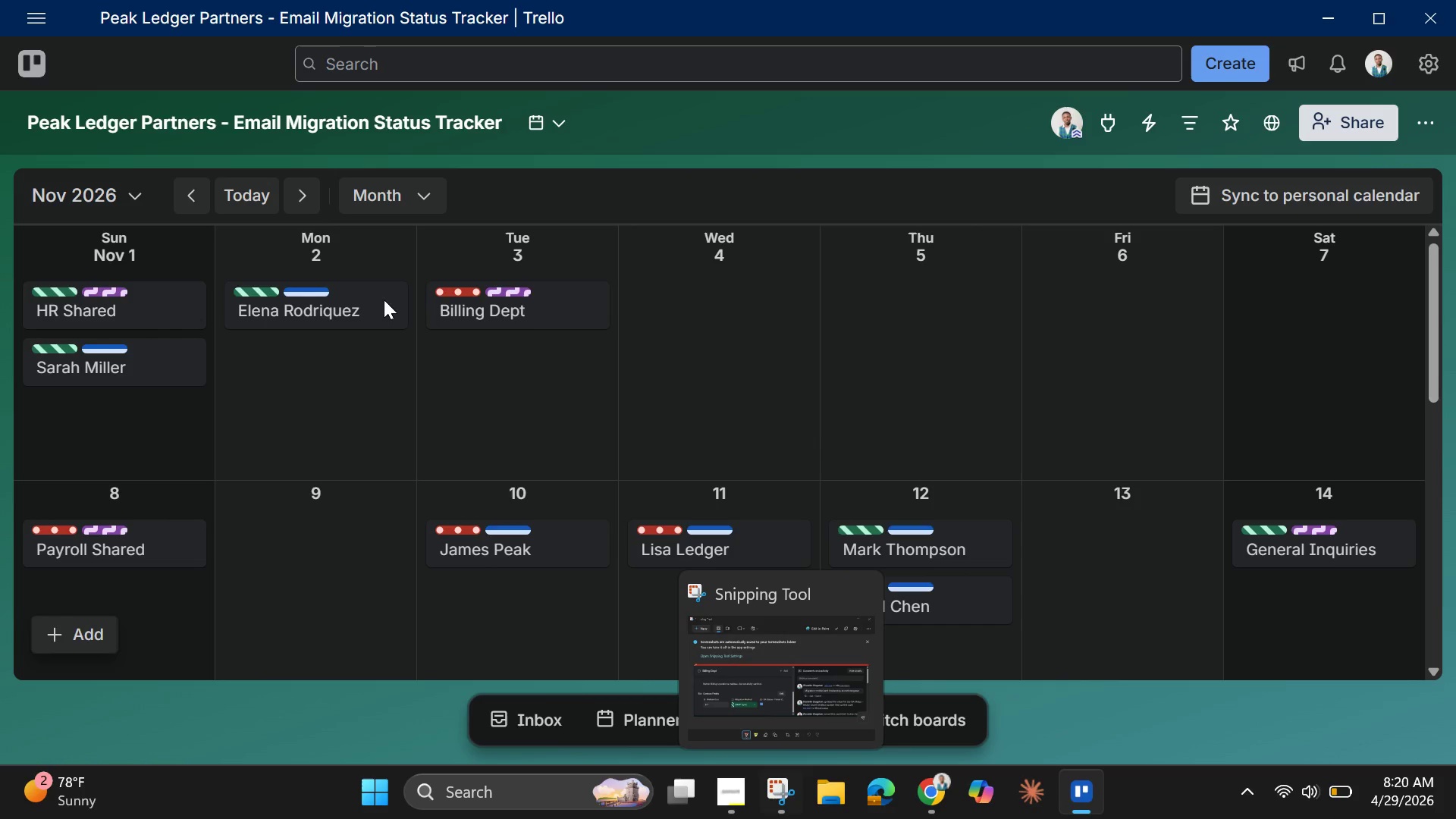 
left_click([144, 137])
 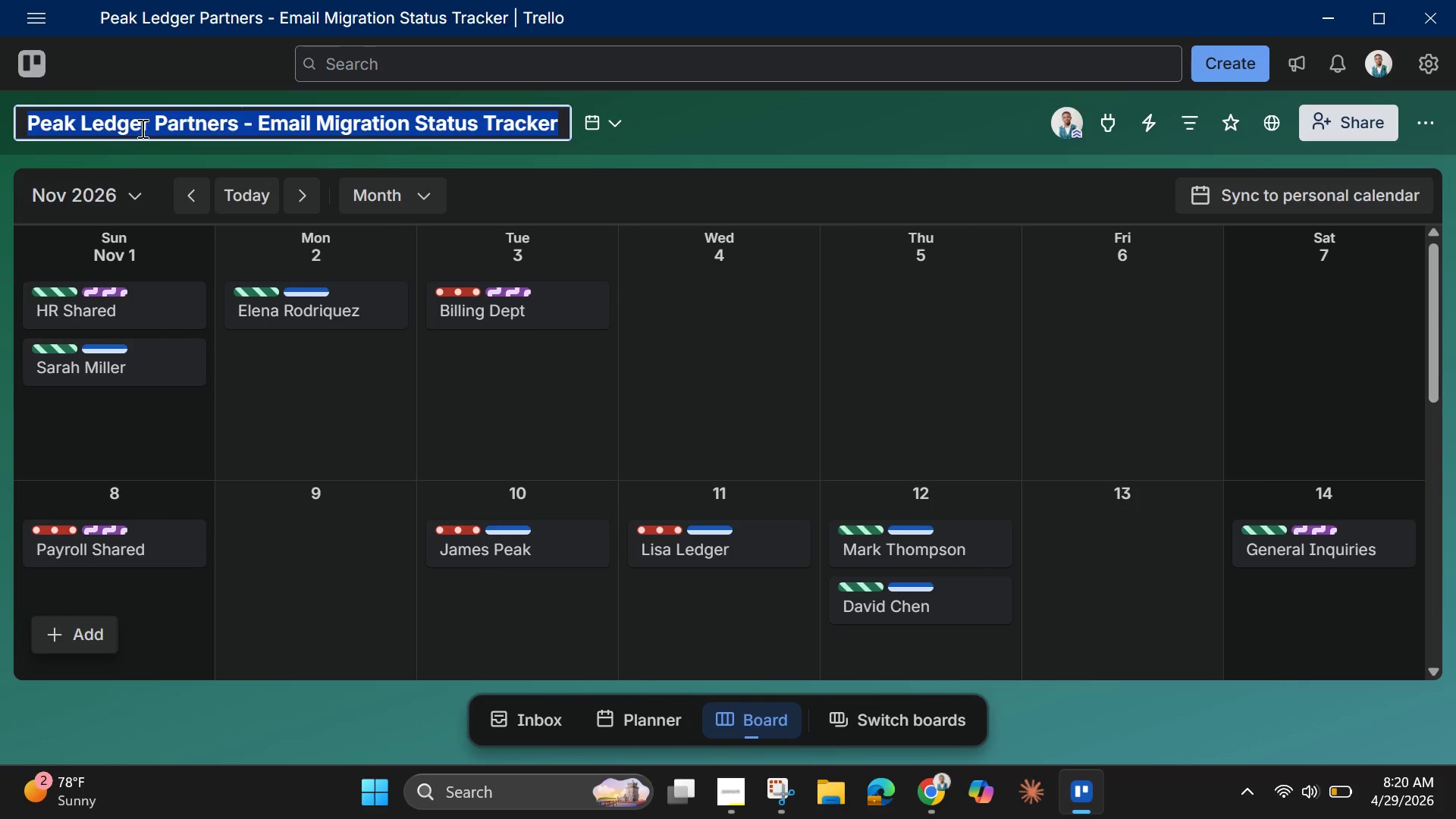 
left_click([141, 128])
 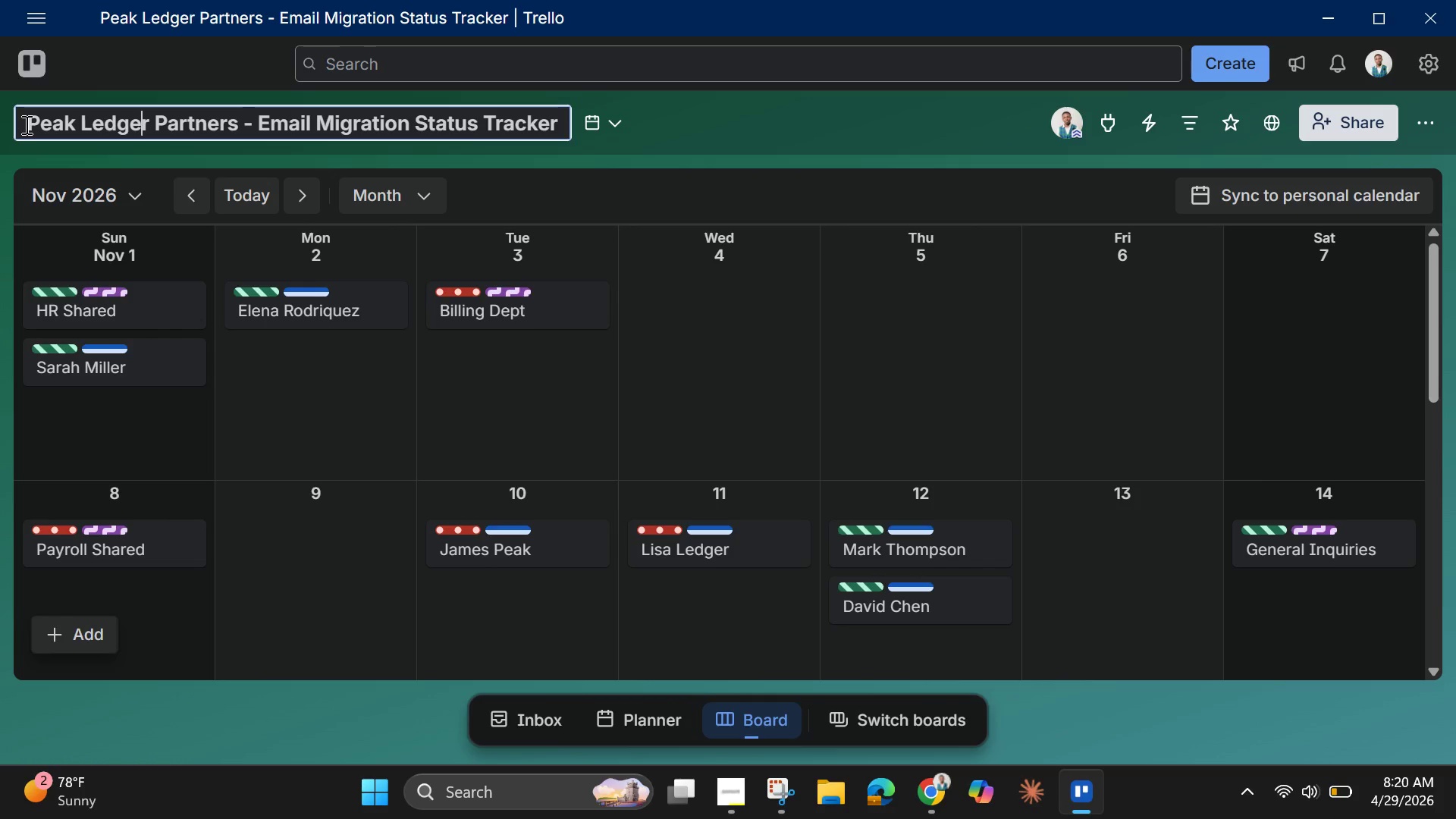 
left_click_drag(start_coordinate=[25, 124], to_coordinate=[236, 129])
 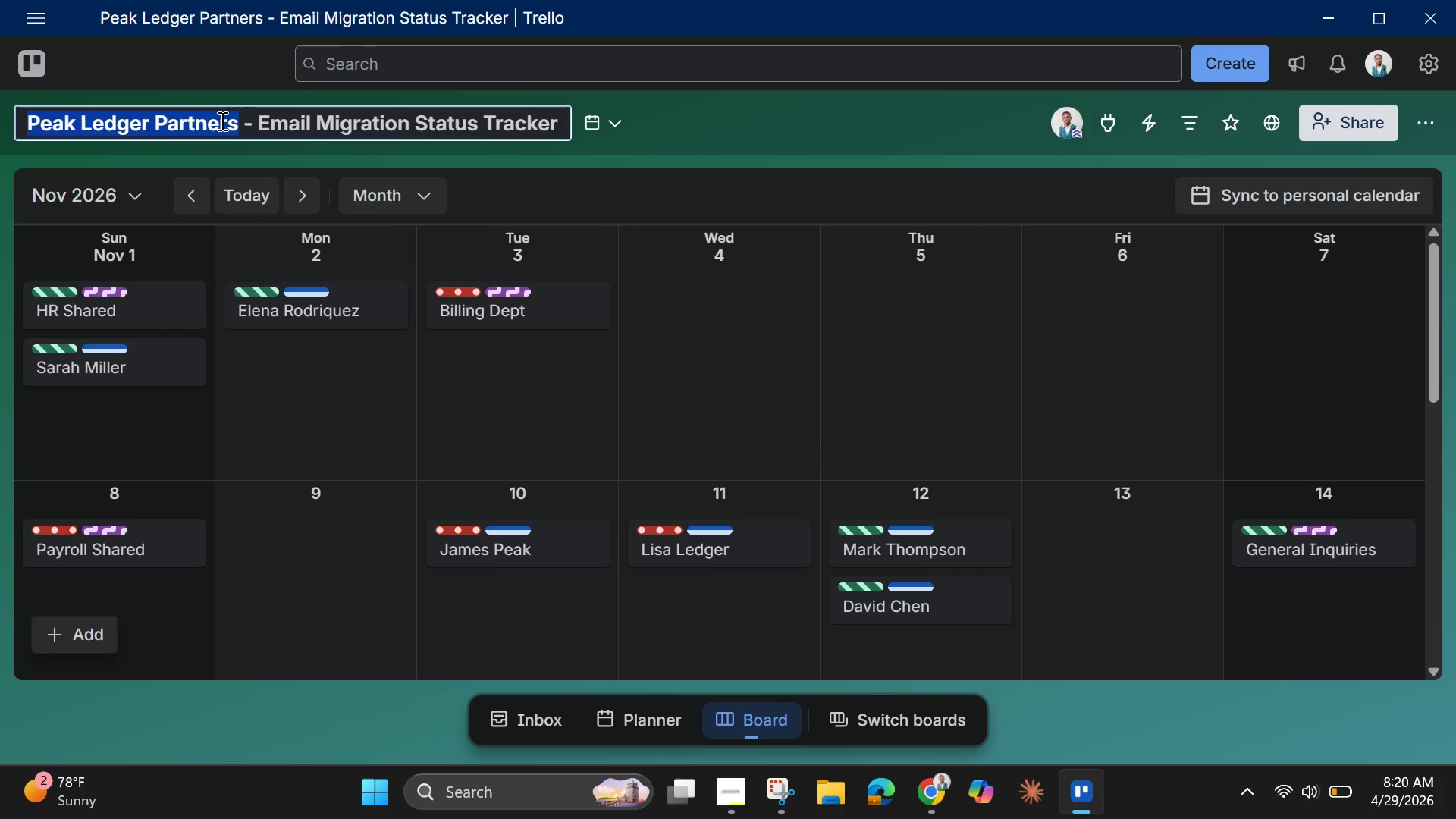 
right_click([221, 121])
 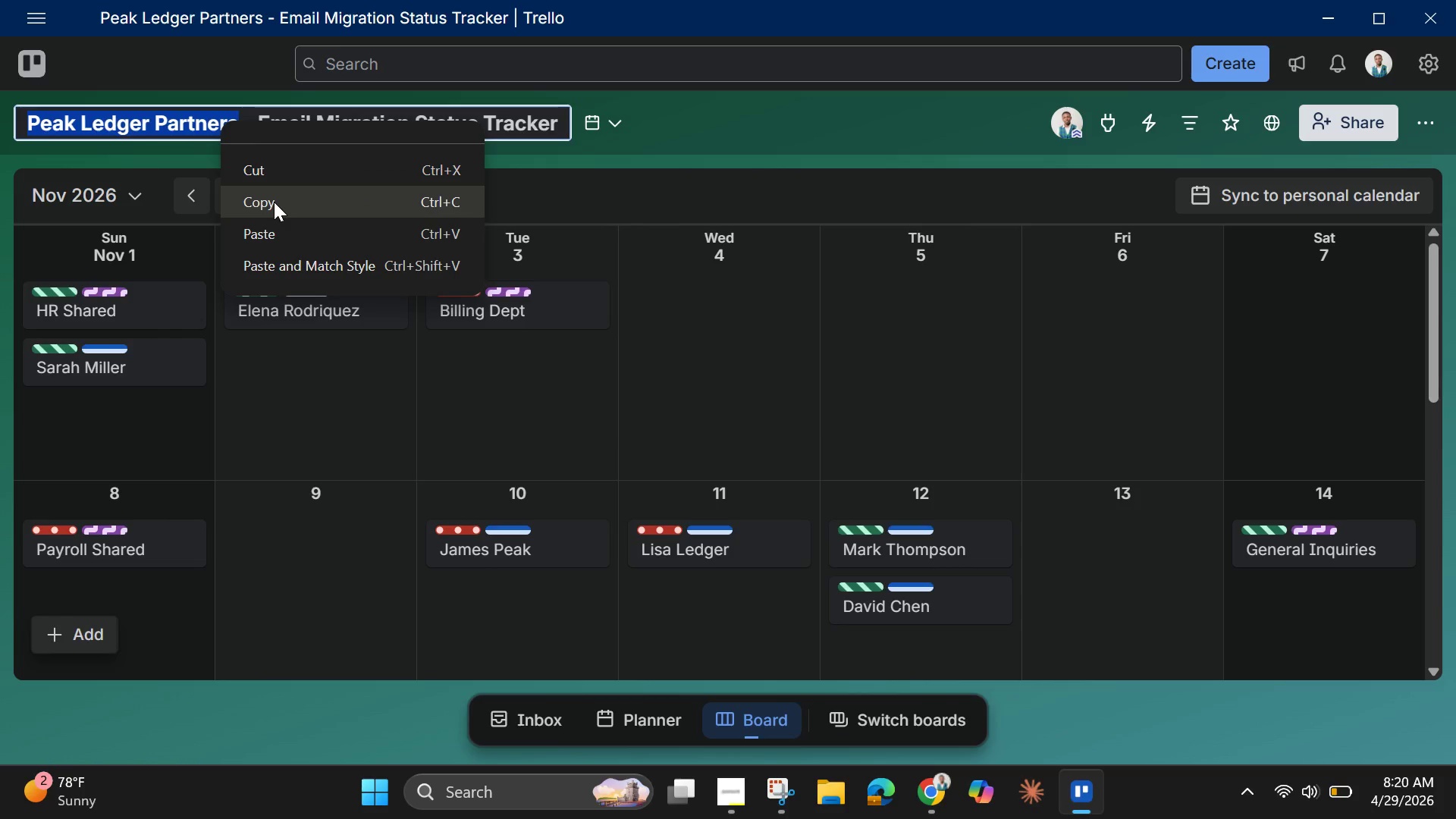 
left_click([274, 202])
 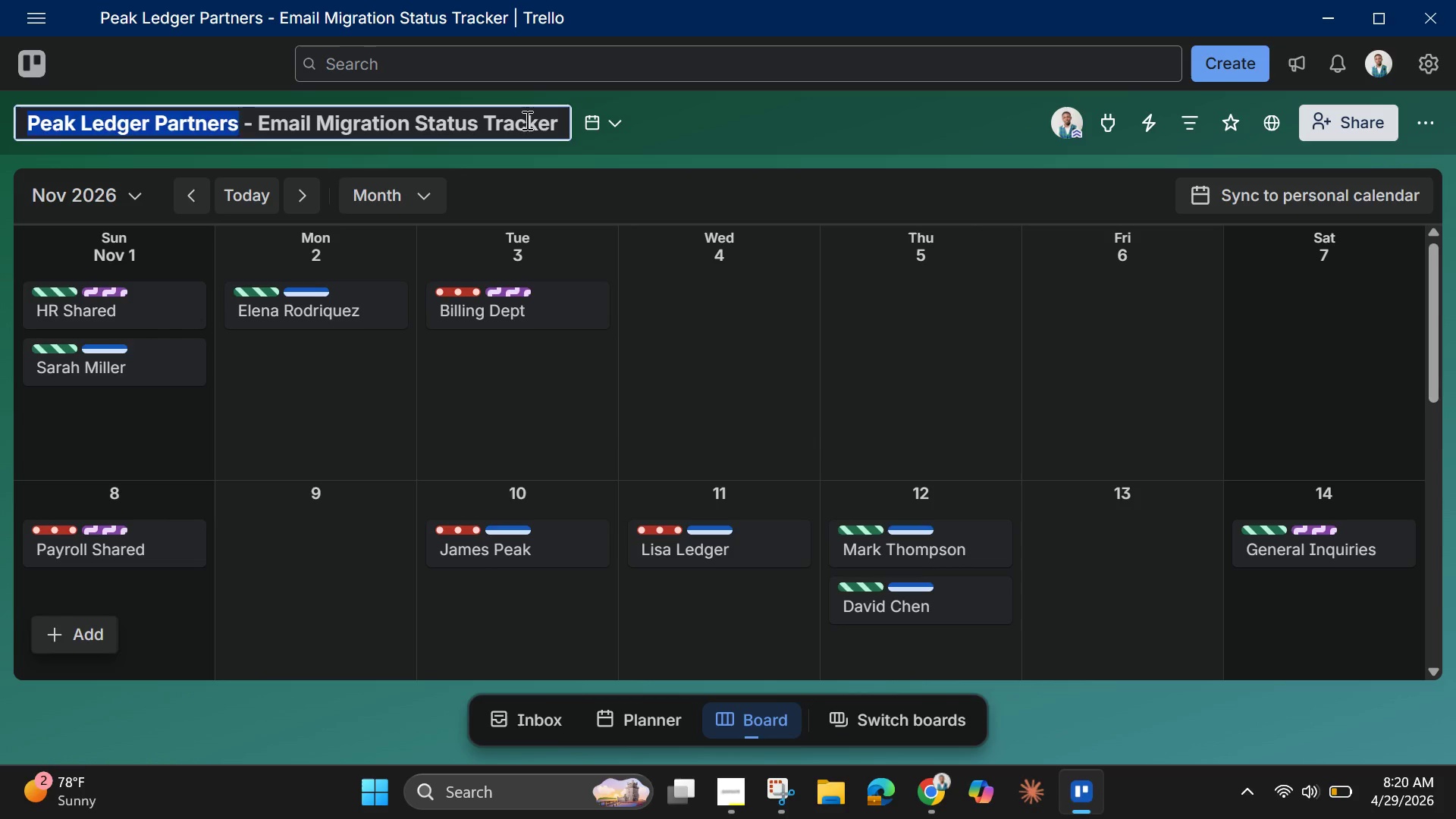 
left_click([526, 120])
 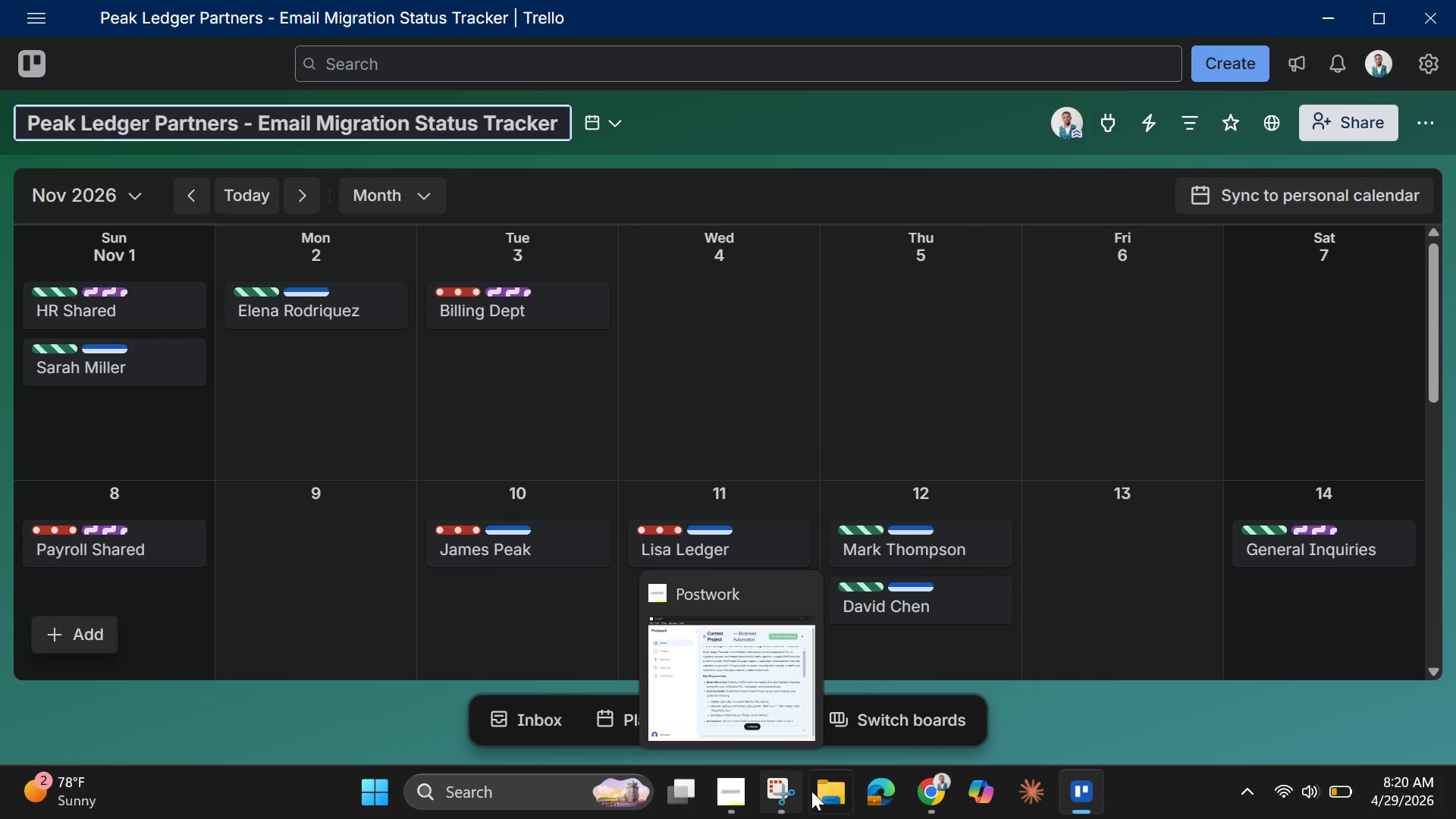 
left_click([833, 787])
 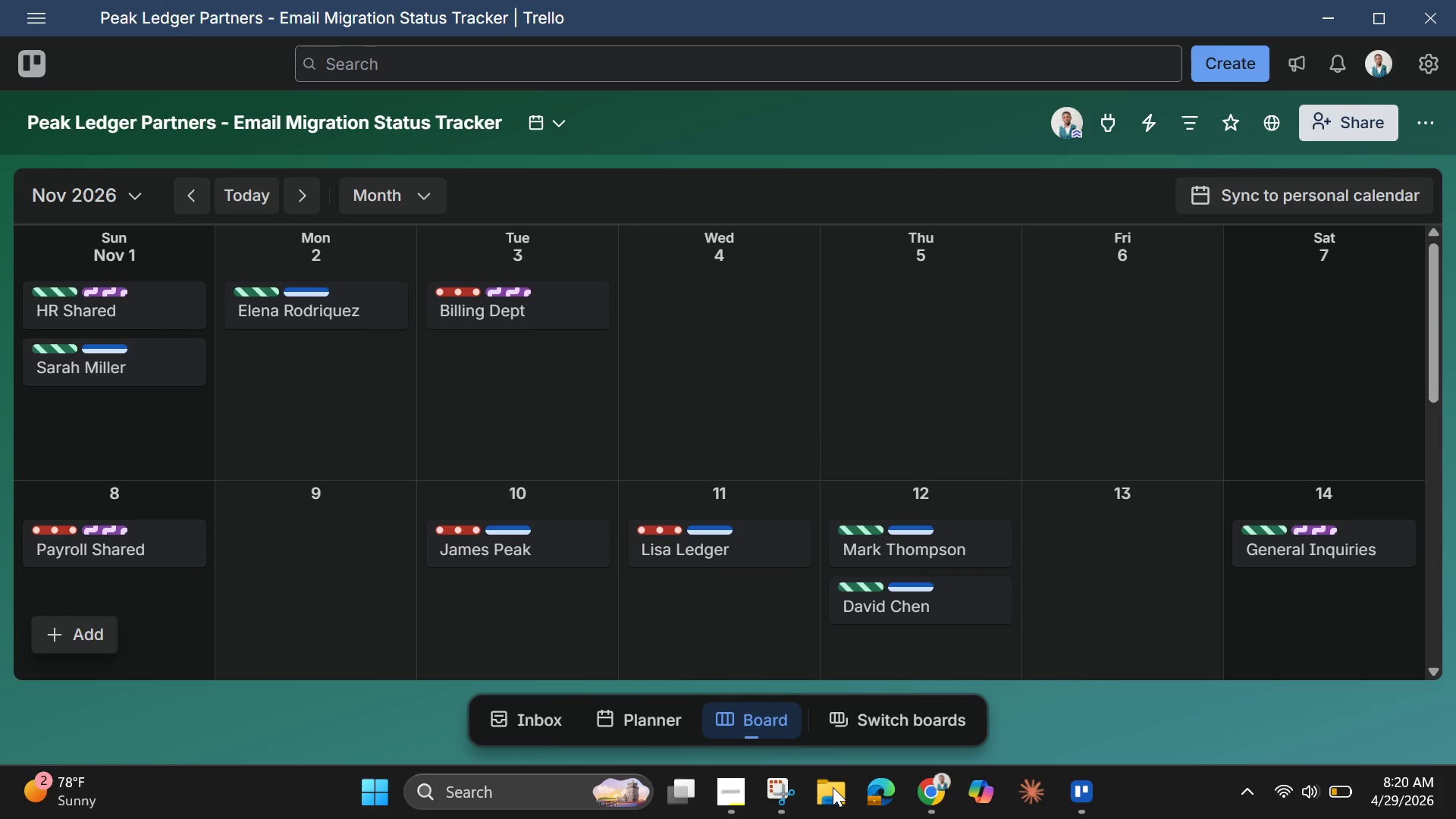 
mouse_move([820, 771])
 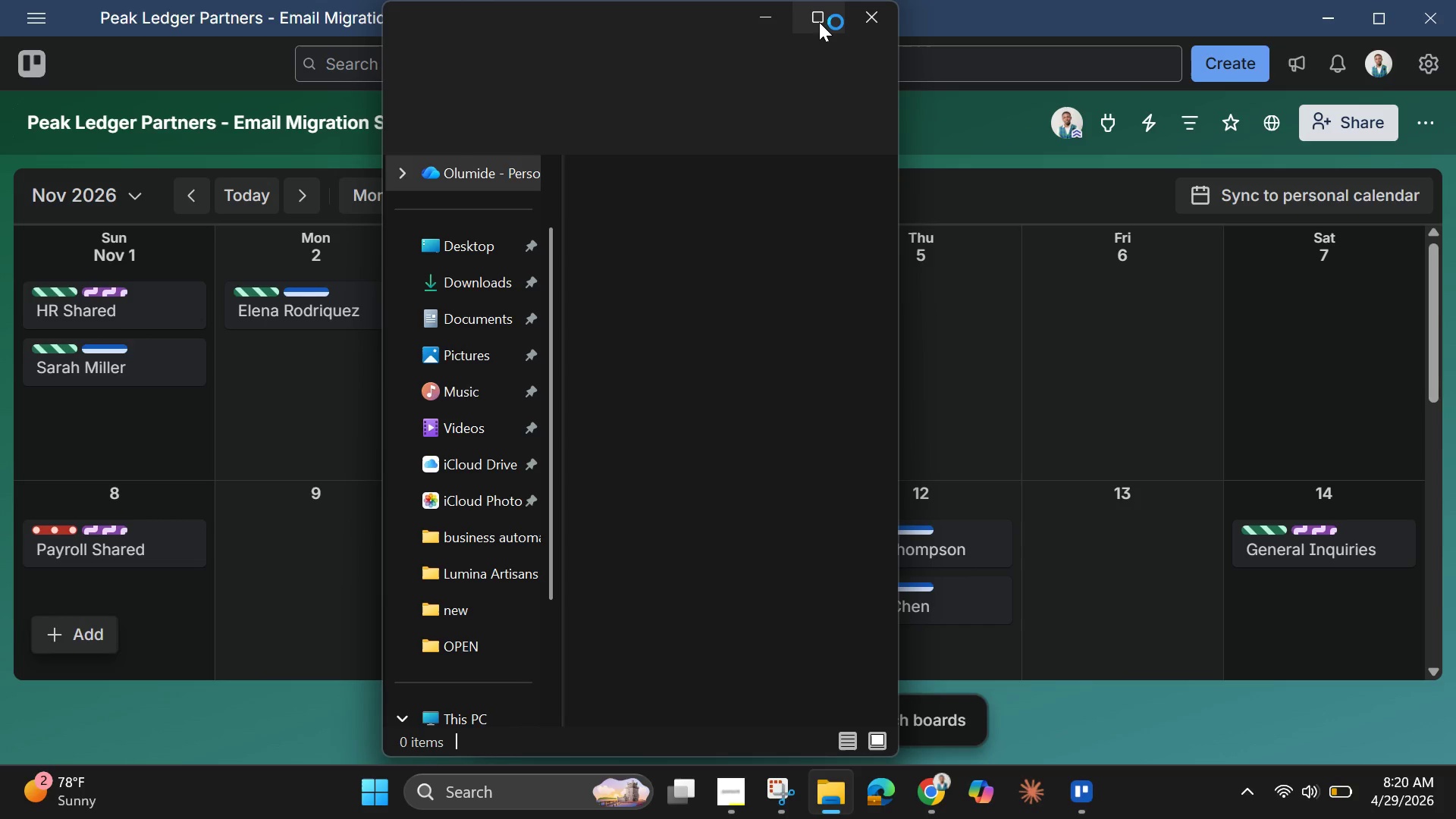 
left_click([819, 22])
 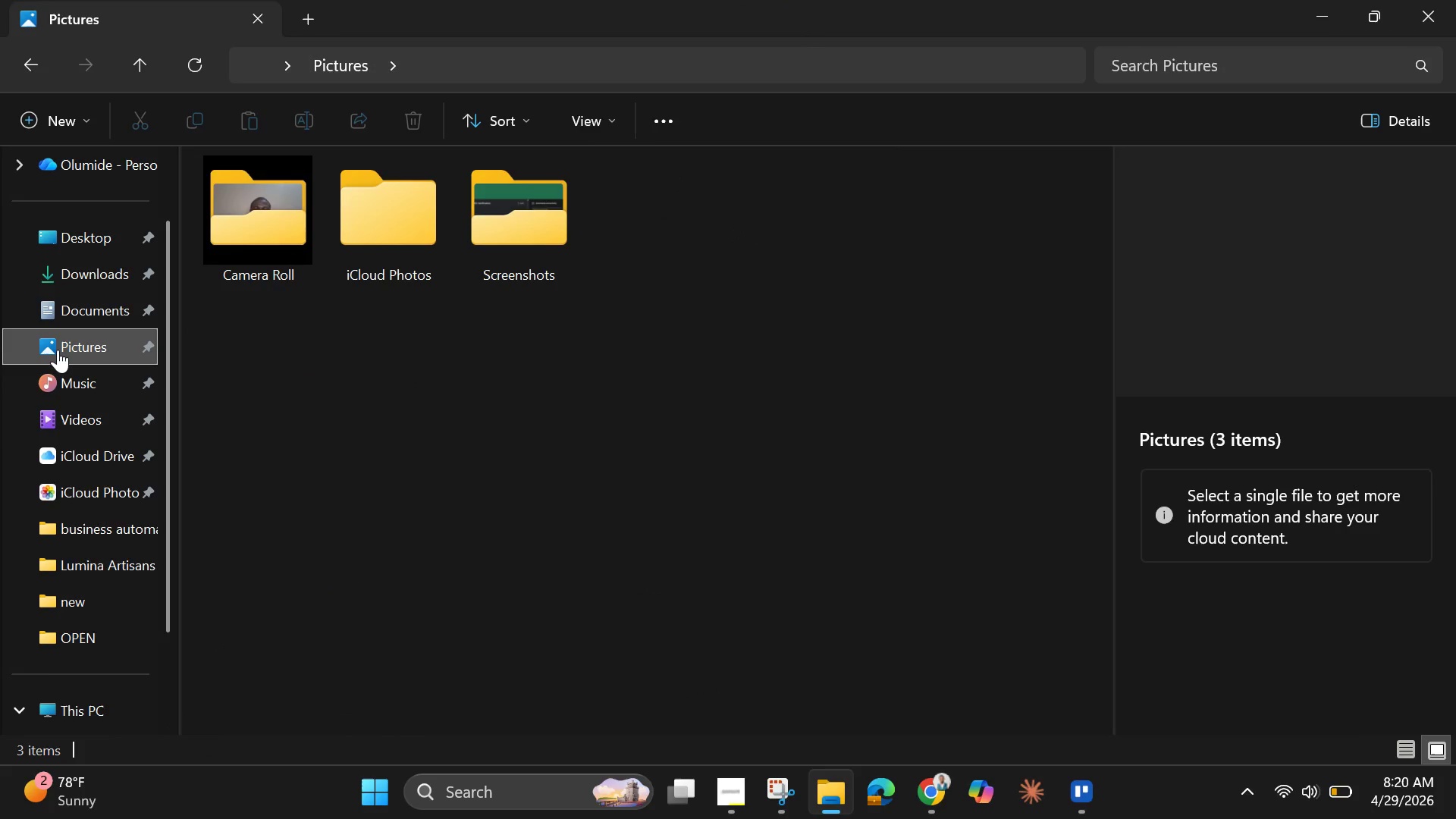 
wait(5.81)
 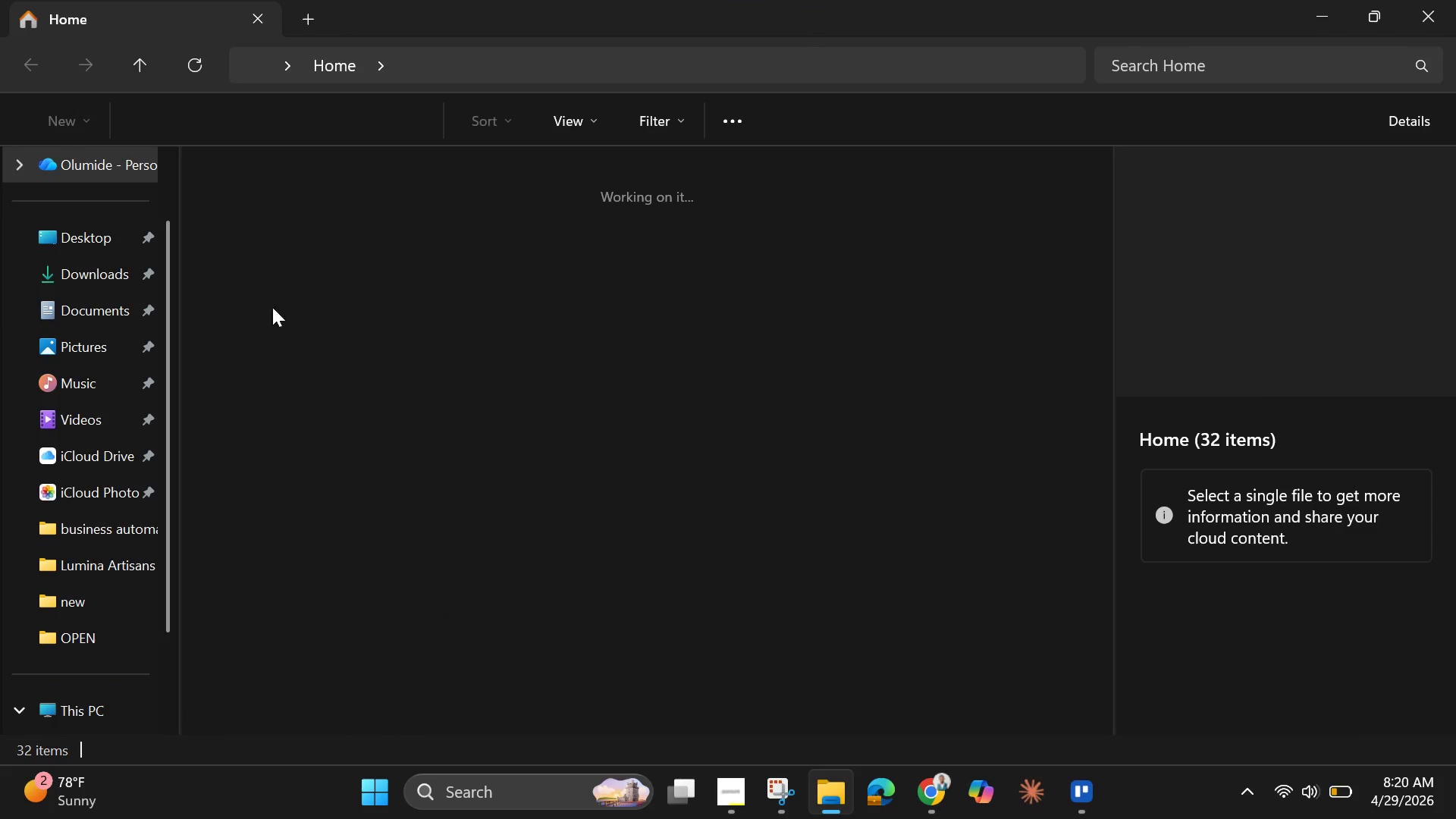 
left_click([518, 220])
 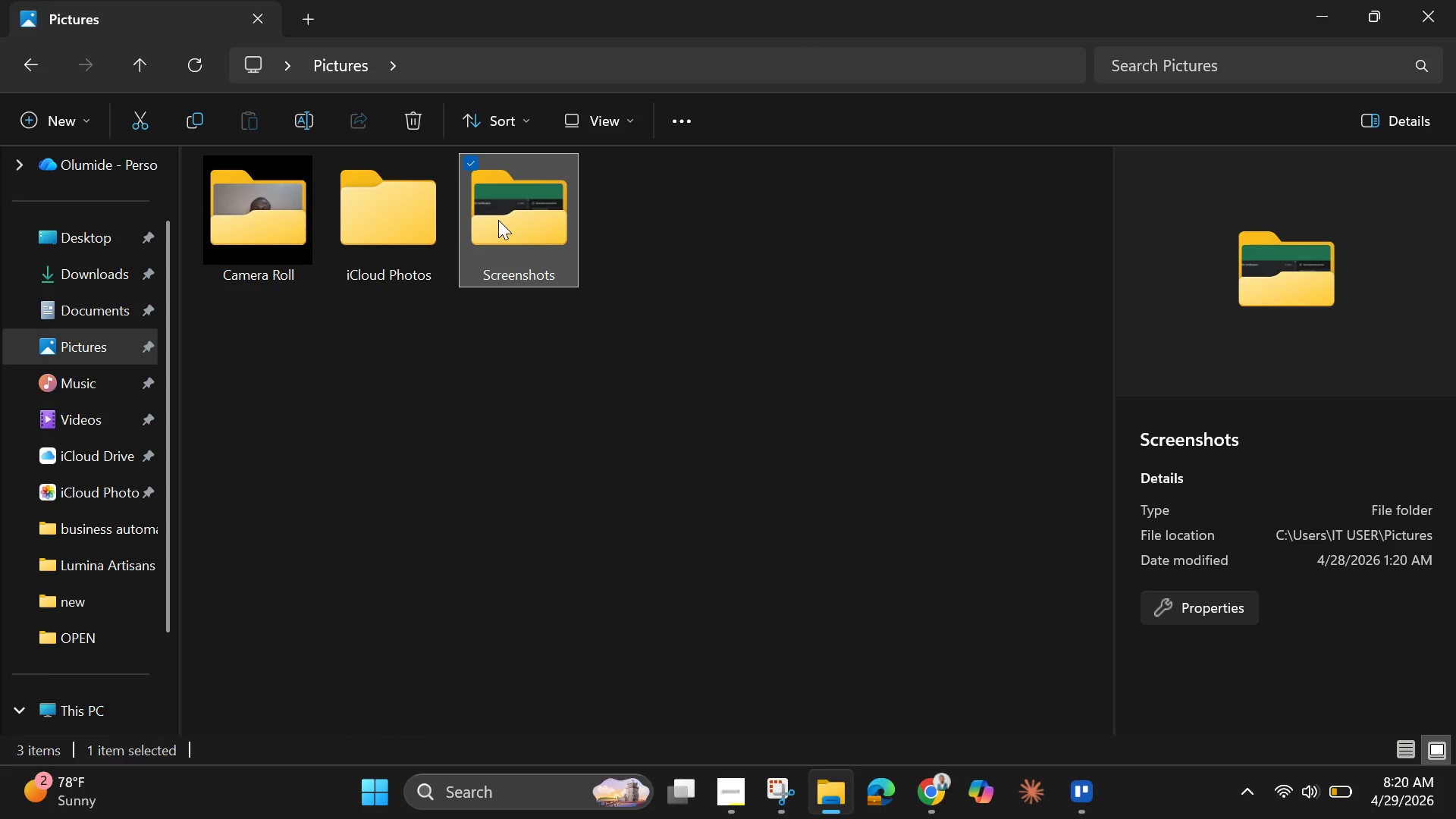 
left_click([498, 220])
 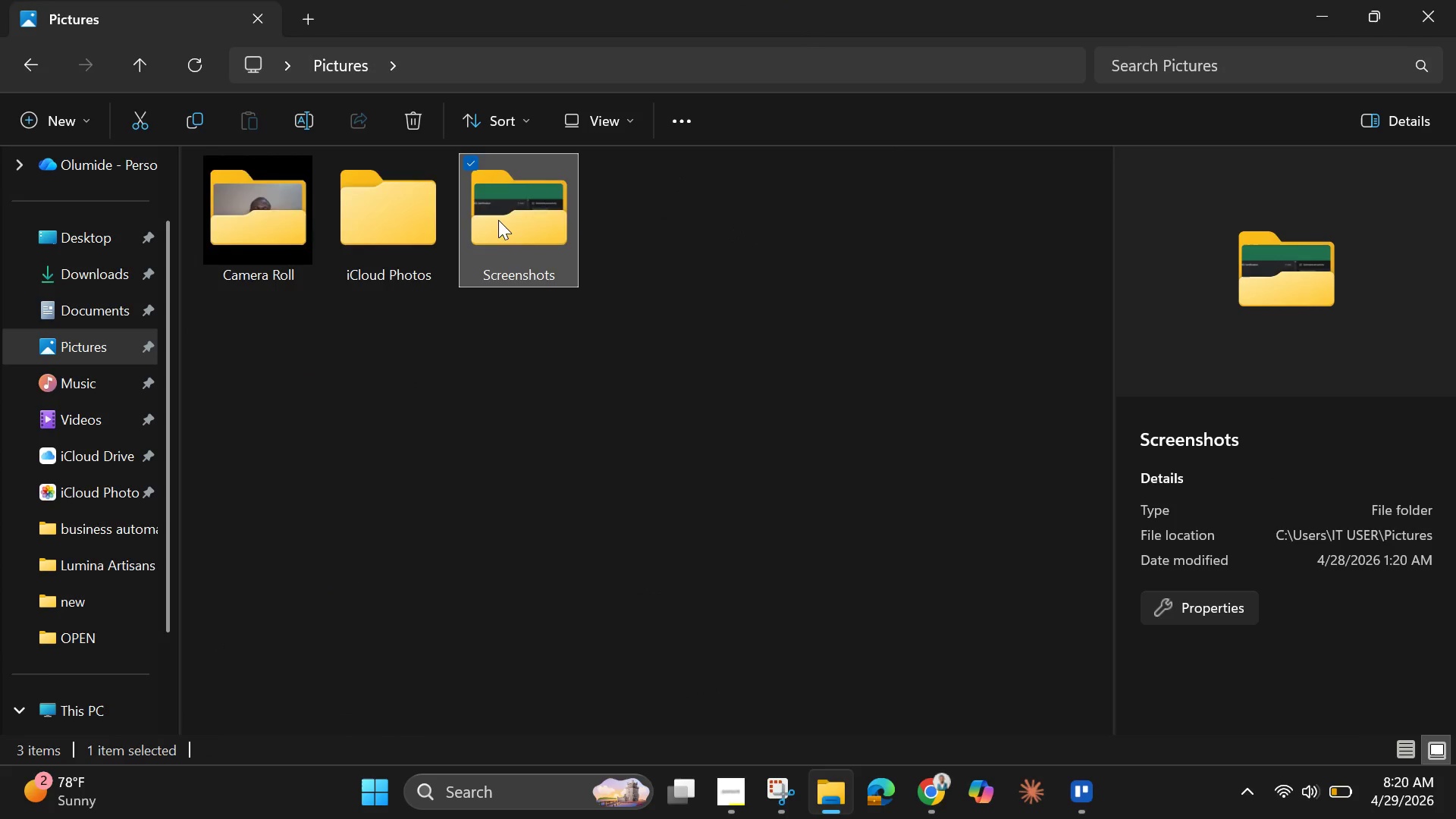 
double_click([498, 220])
 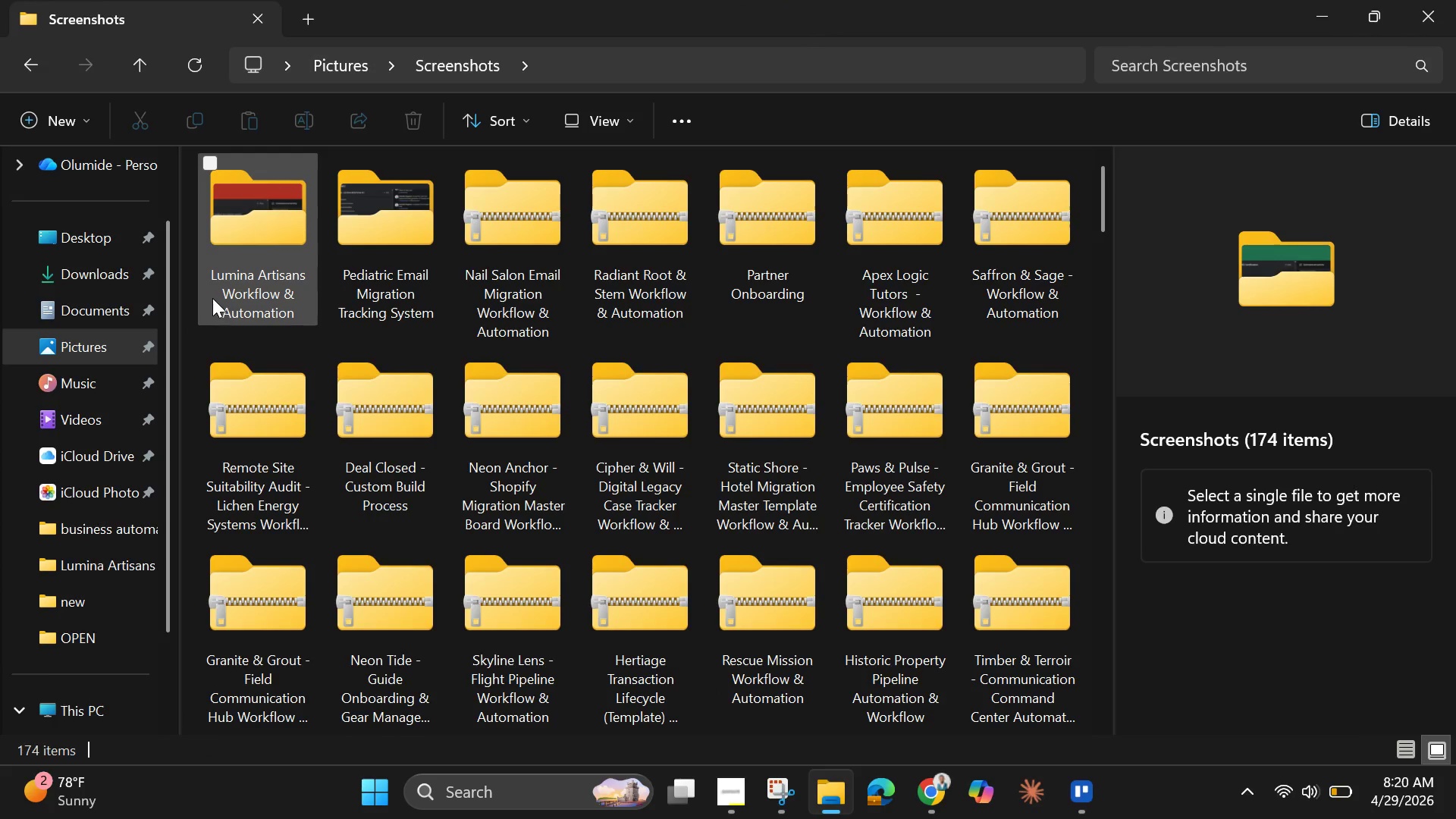 
left_click([224, 280])
 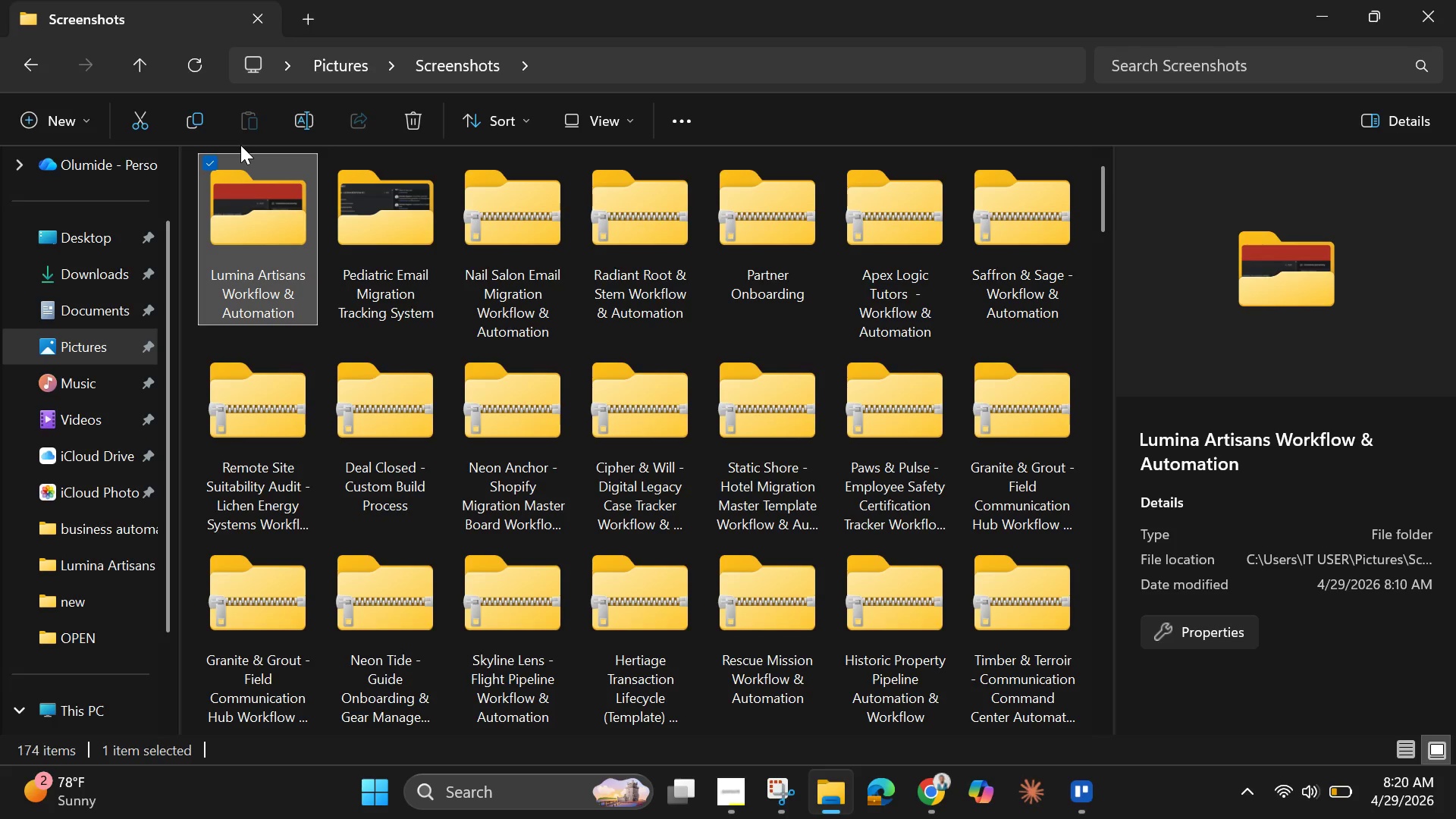 
right_click([251, 261])
 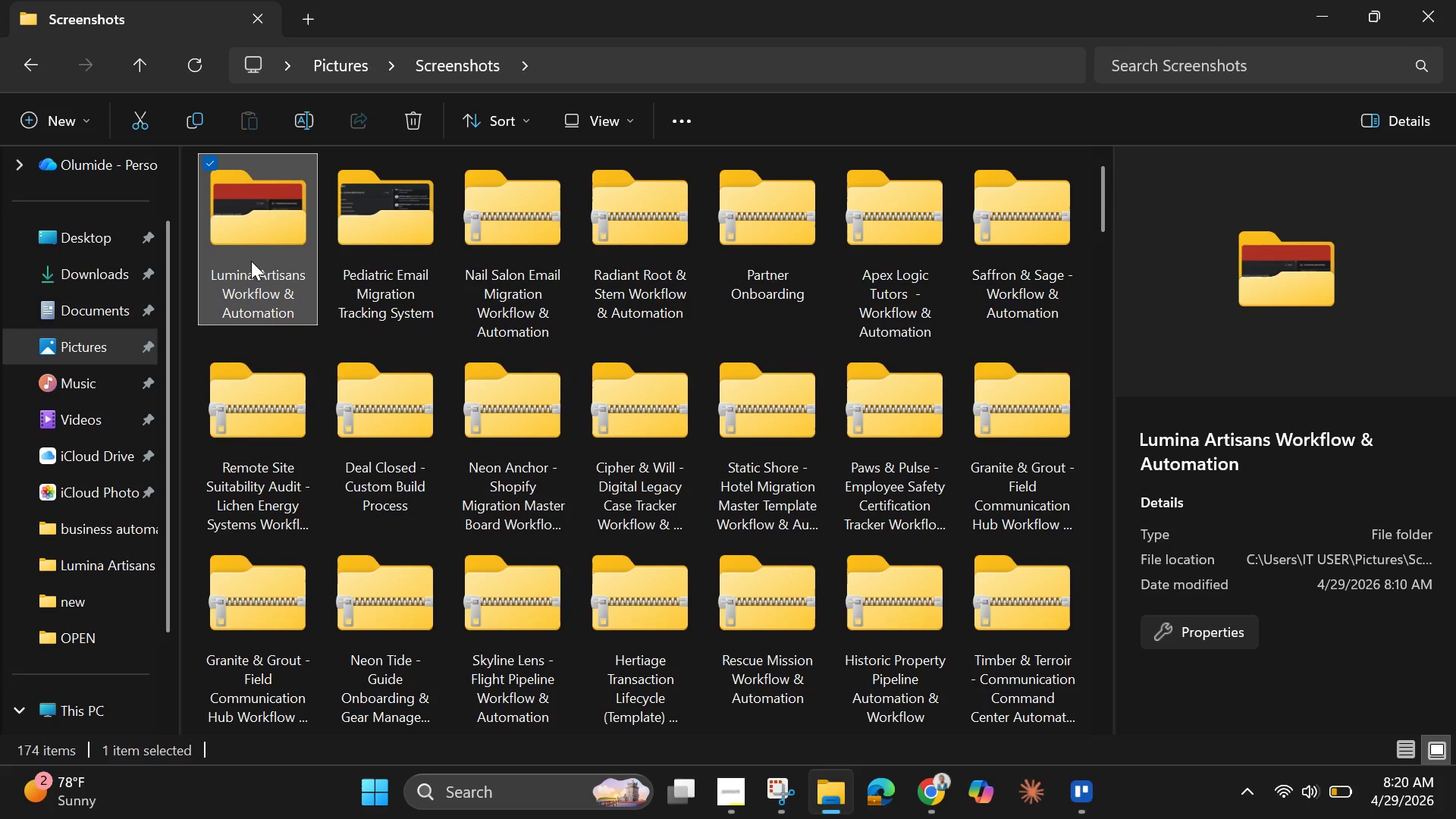 
mouse_move([255, 268])
 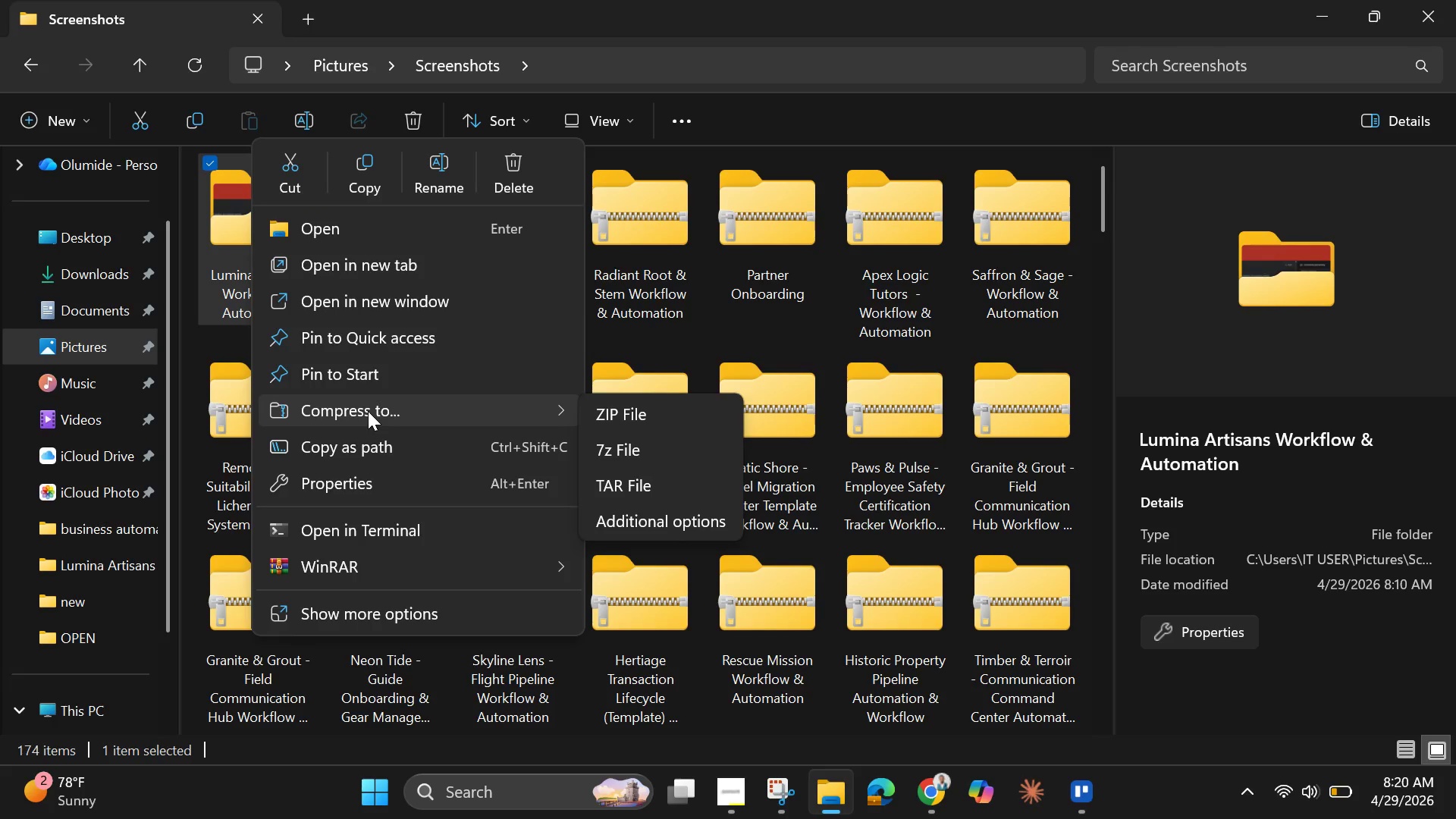 
left_click([608, 407])
 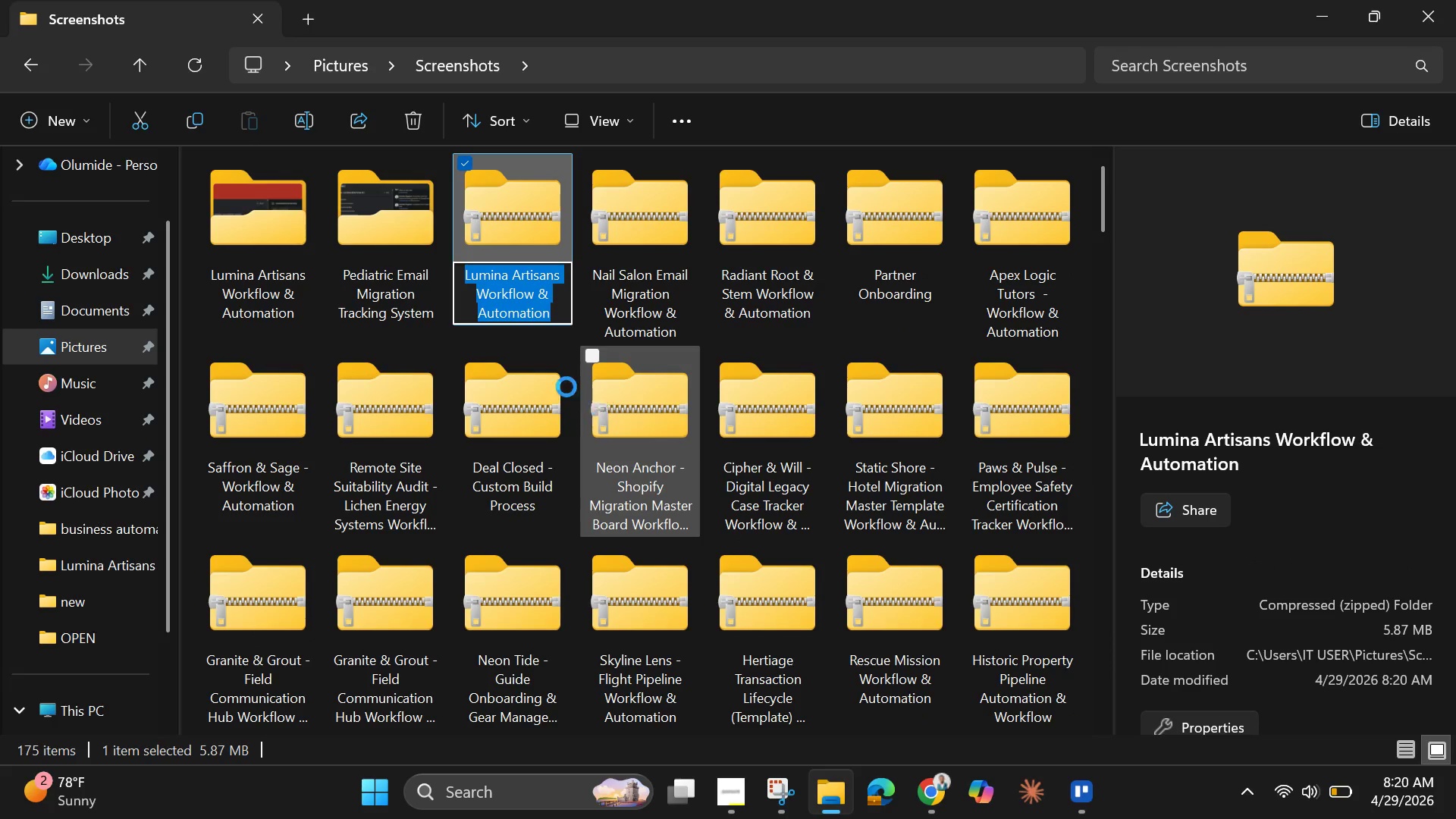 
left_click([248, 290])
 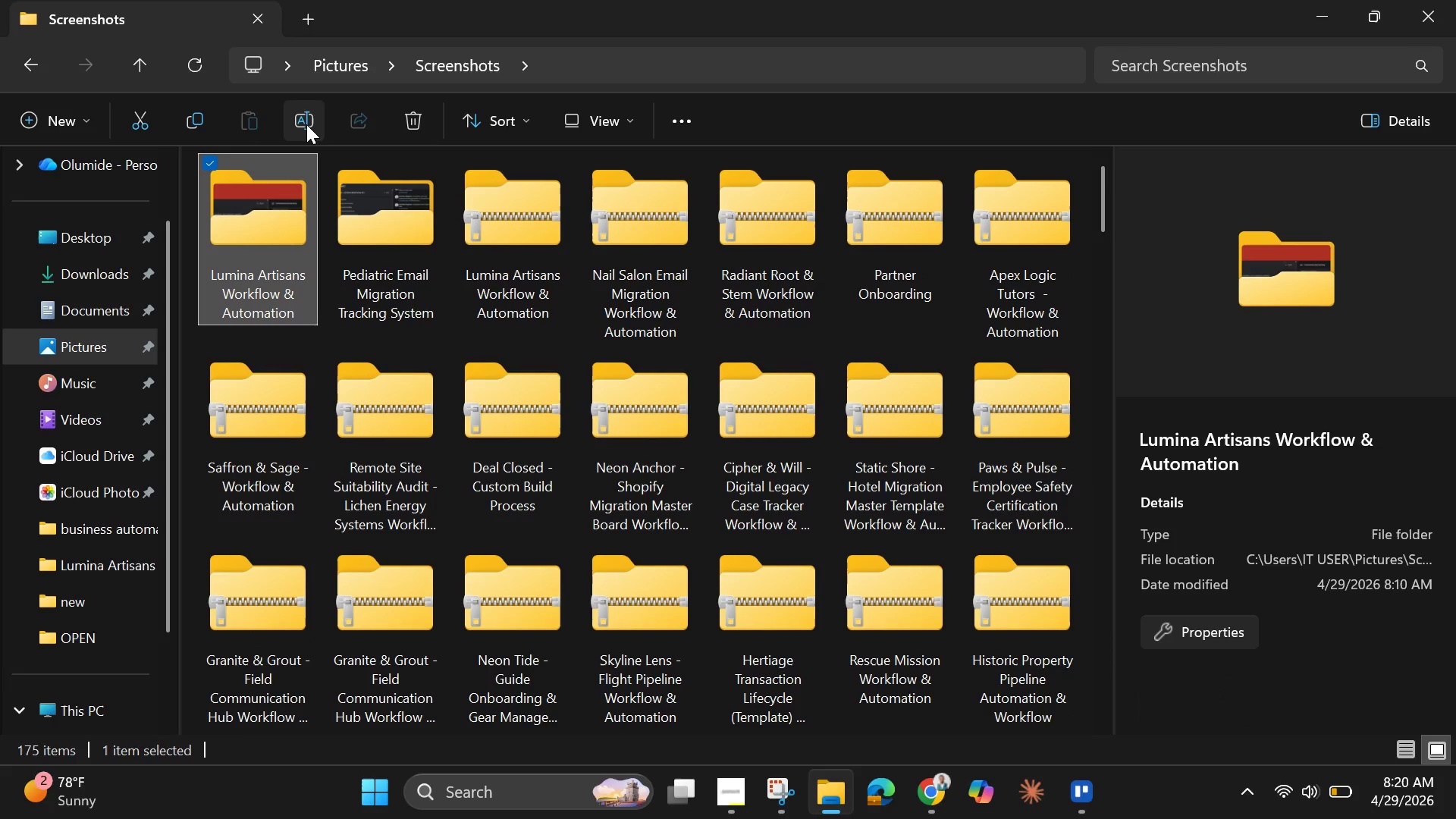 
left_click([306, 124])
 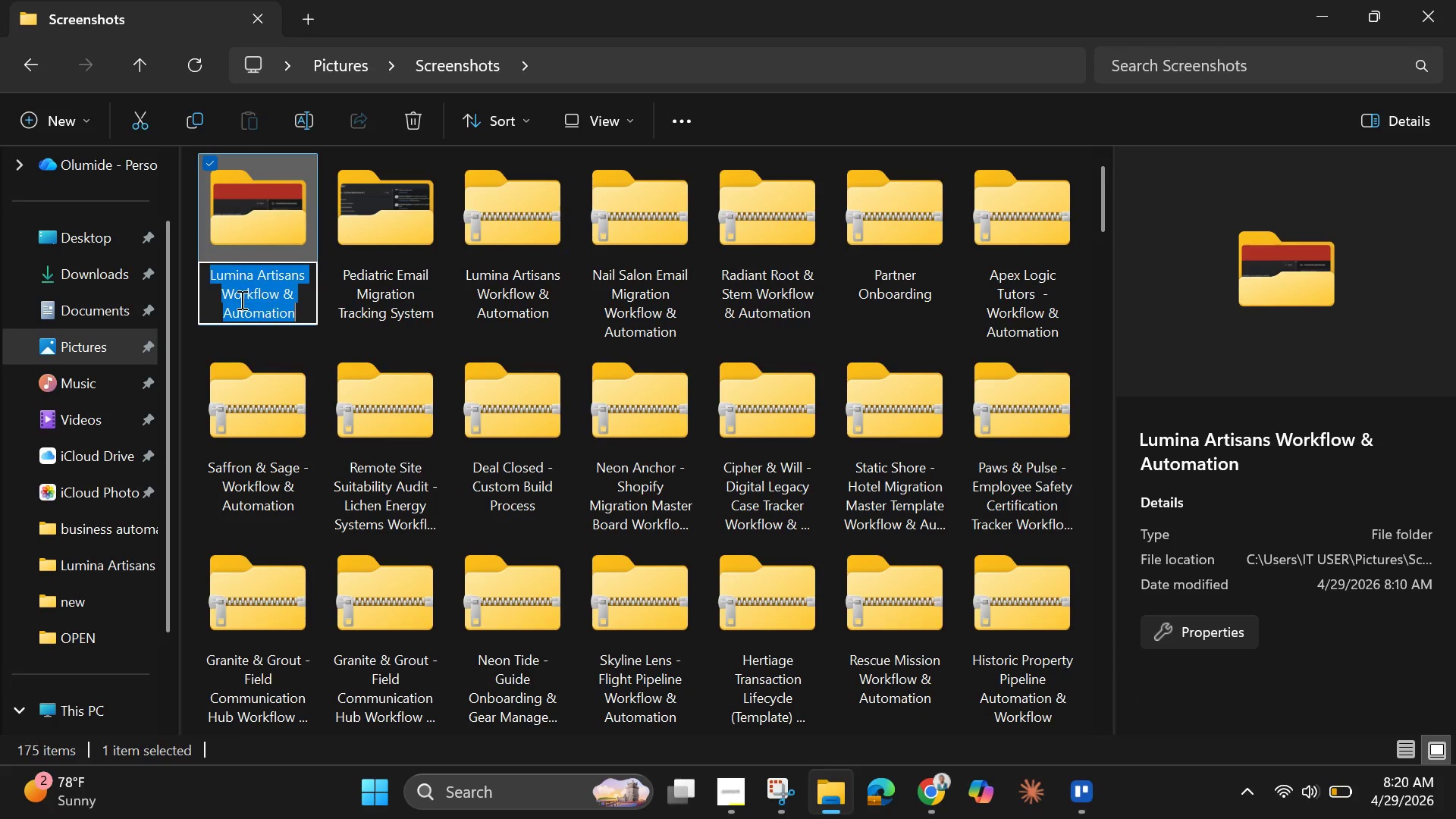 
left_click([236, 298])
 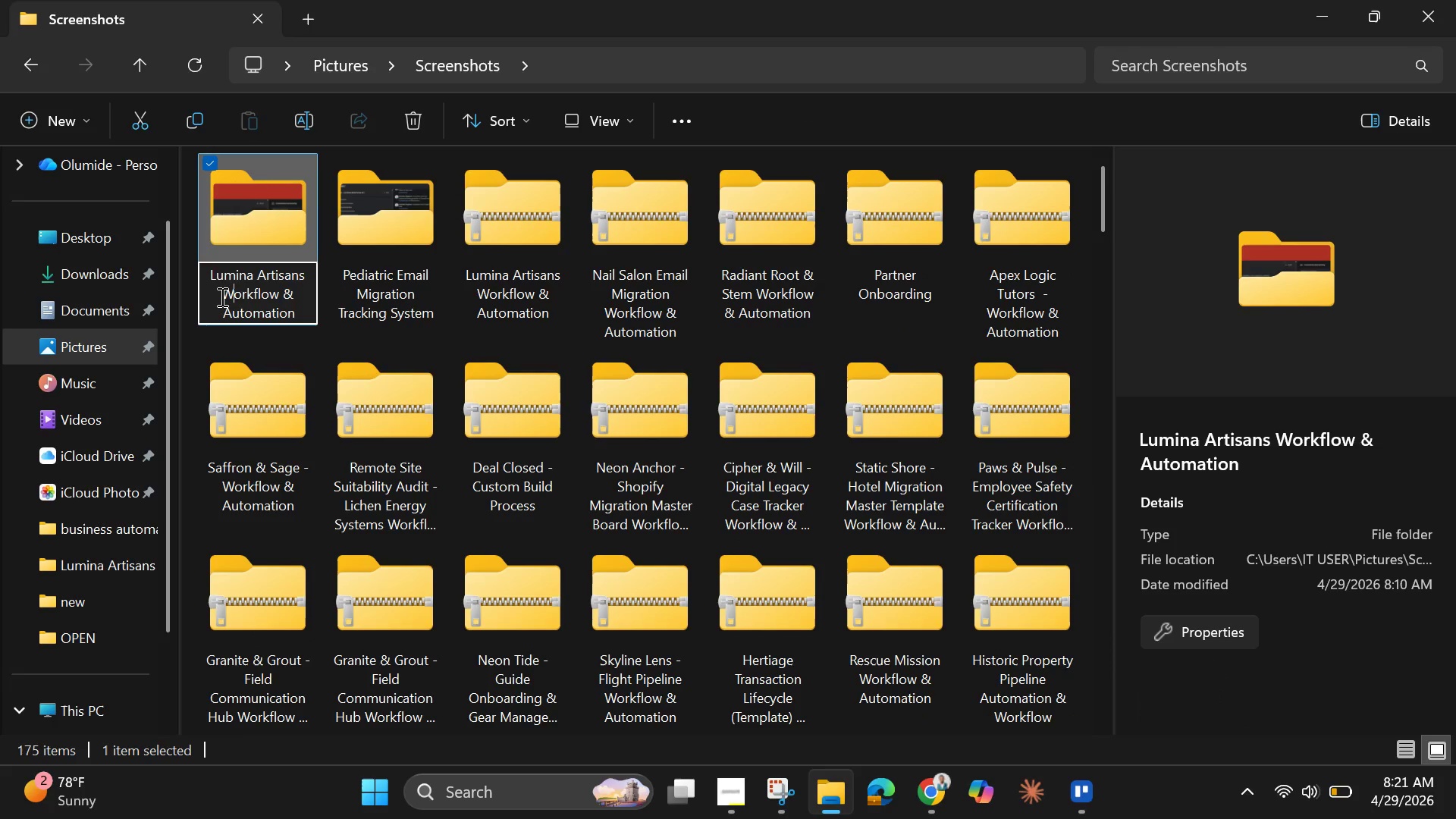 
left_click_drag(start_coordinate=[221, 297], to_coordinate=[190, 279])
 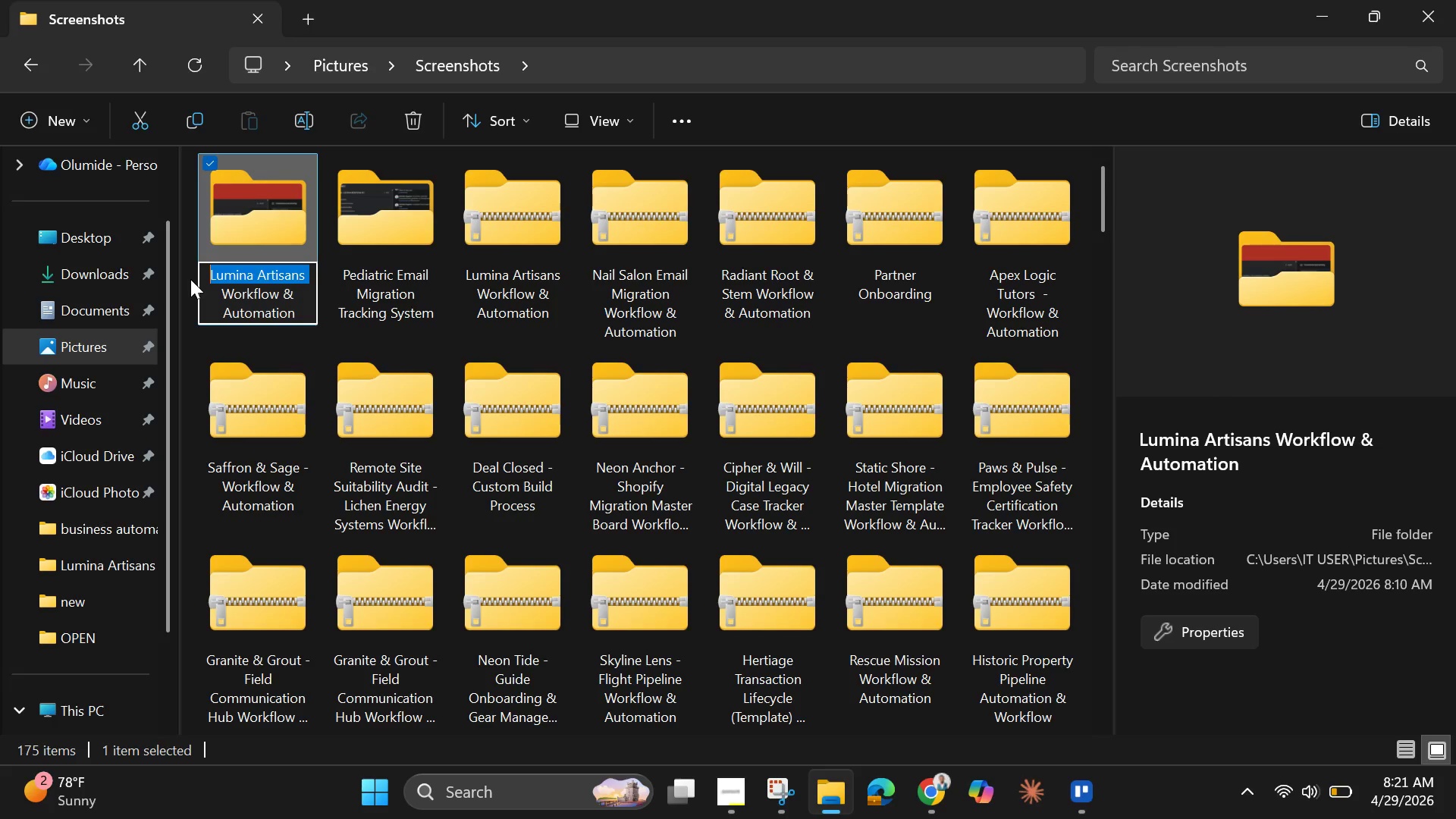 
key(Backspace)
 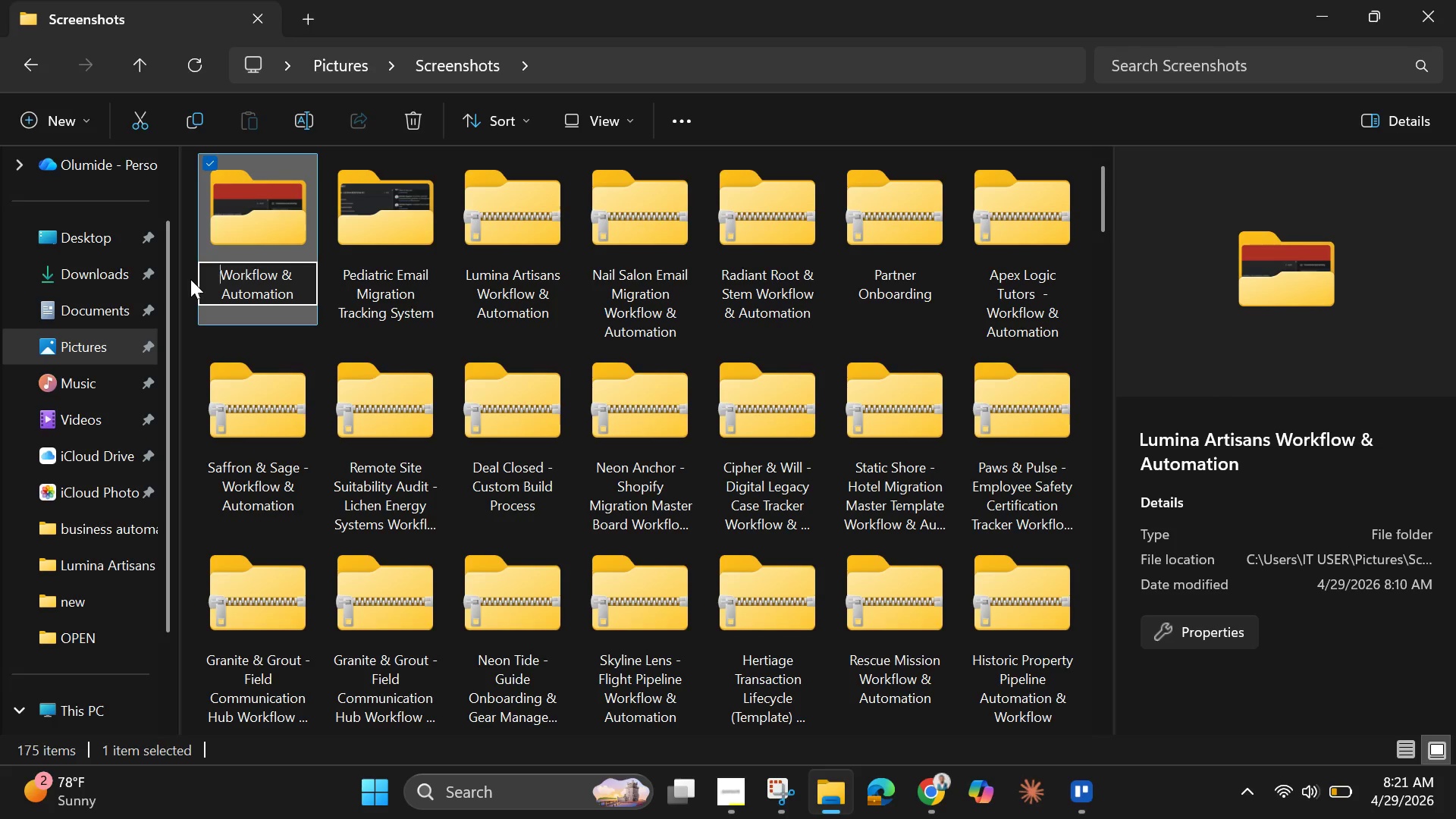 
key(Control+V)
 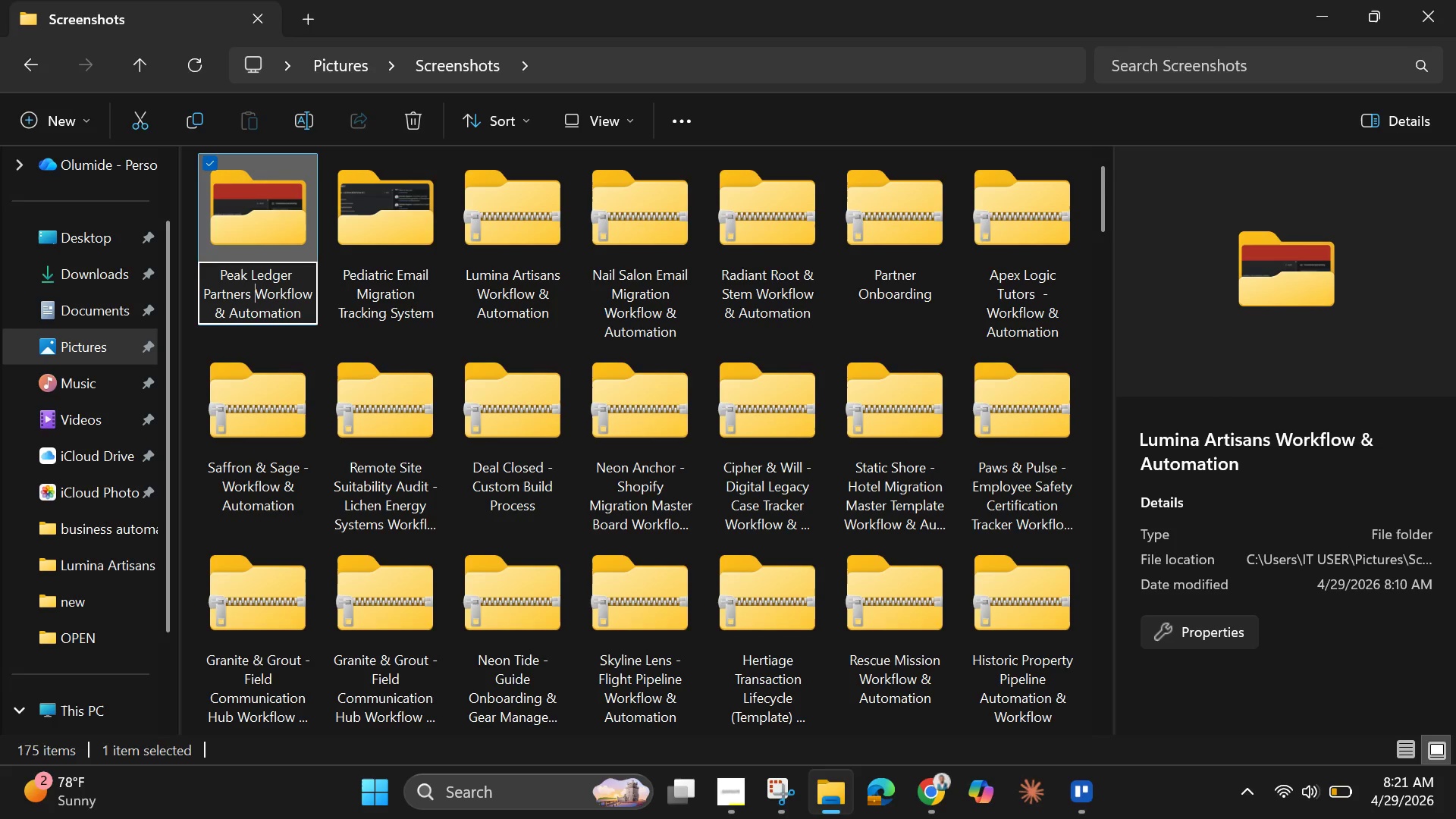 
key(Space)
 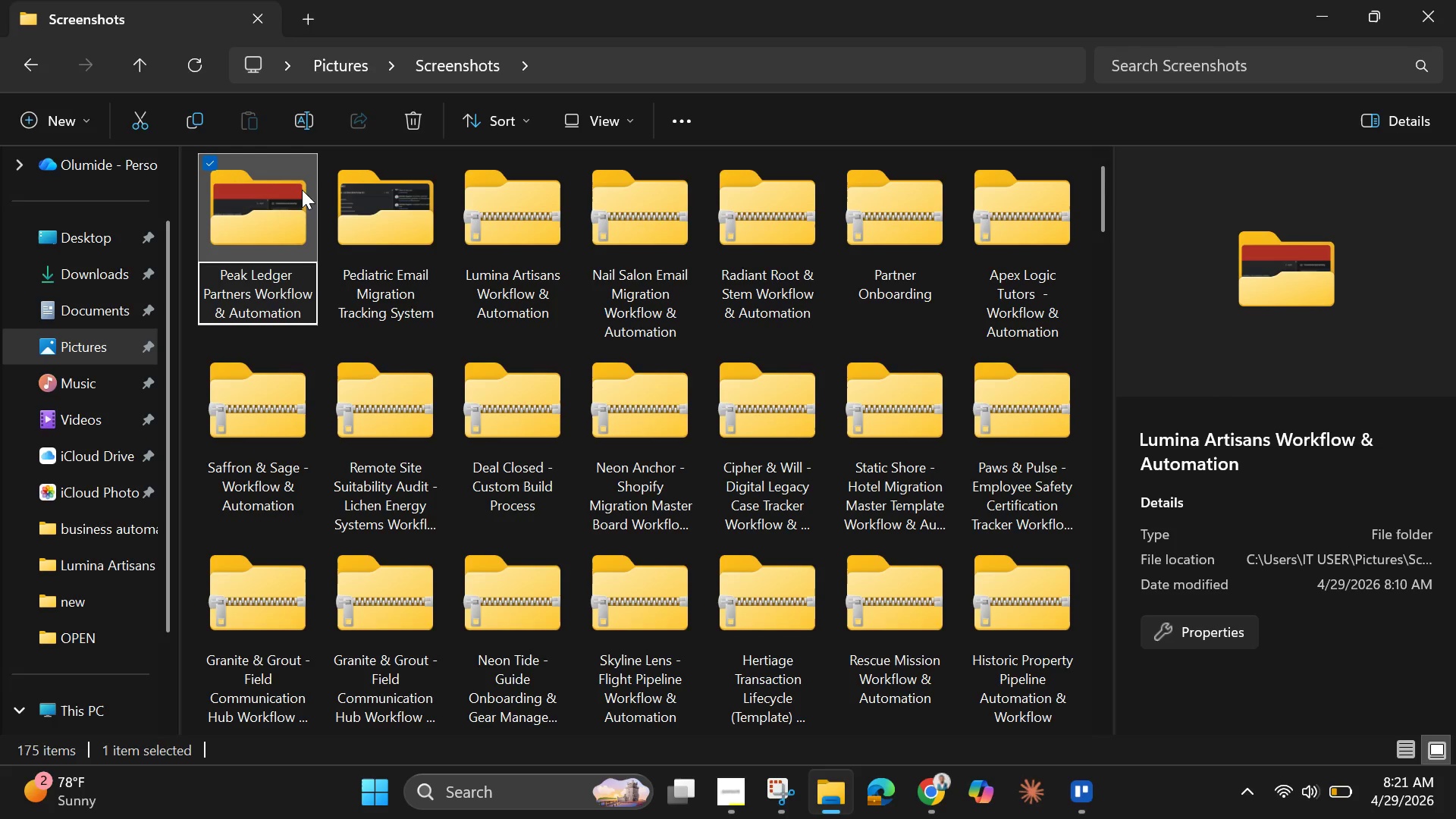 
left_click([301, 233])
 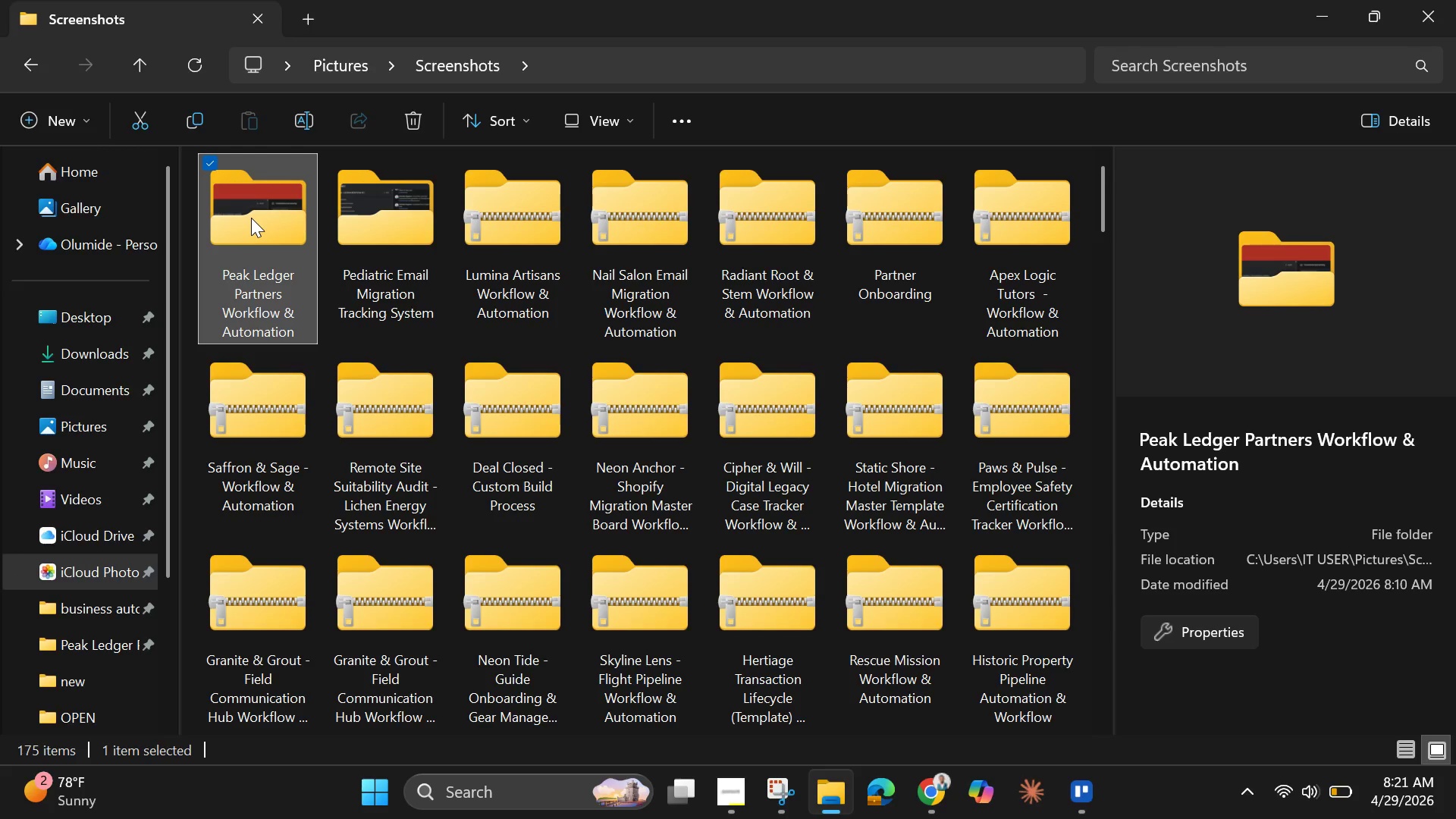 
double_click([251, 218])
 